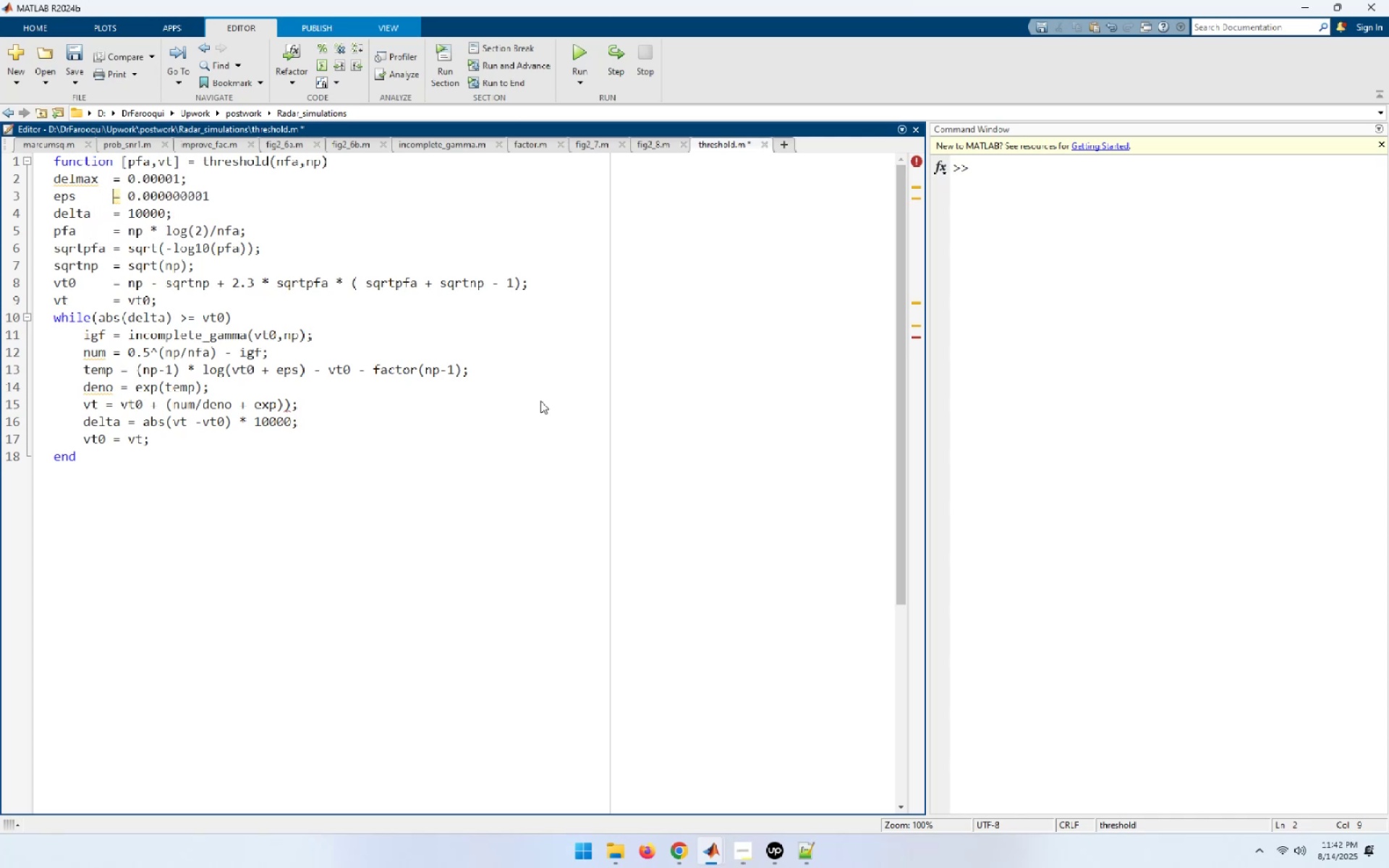 
key(End)
 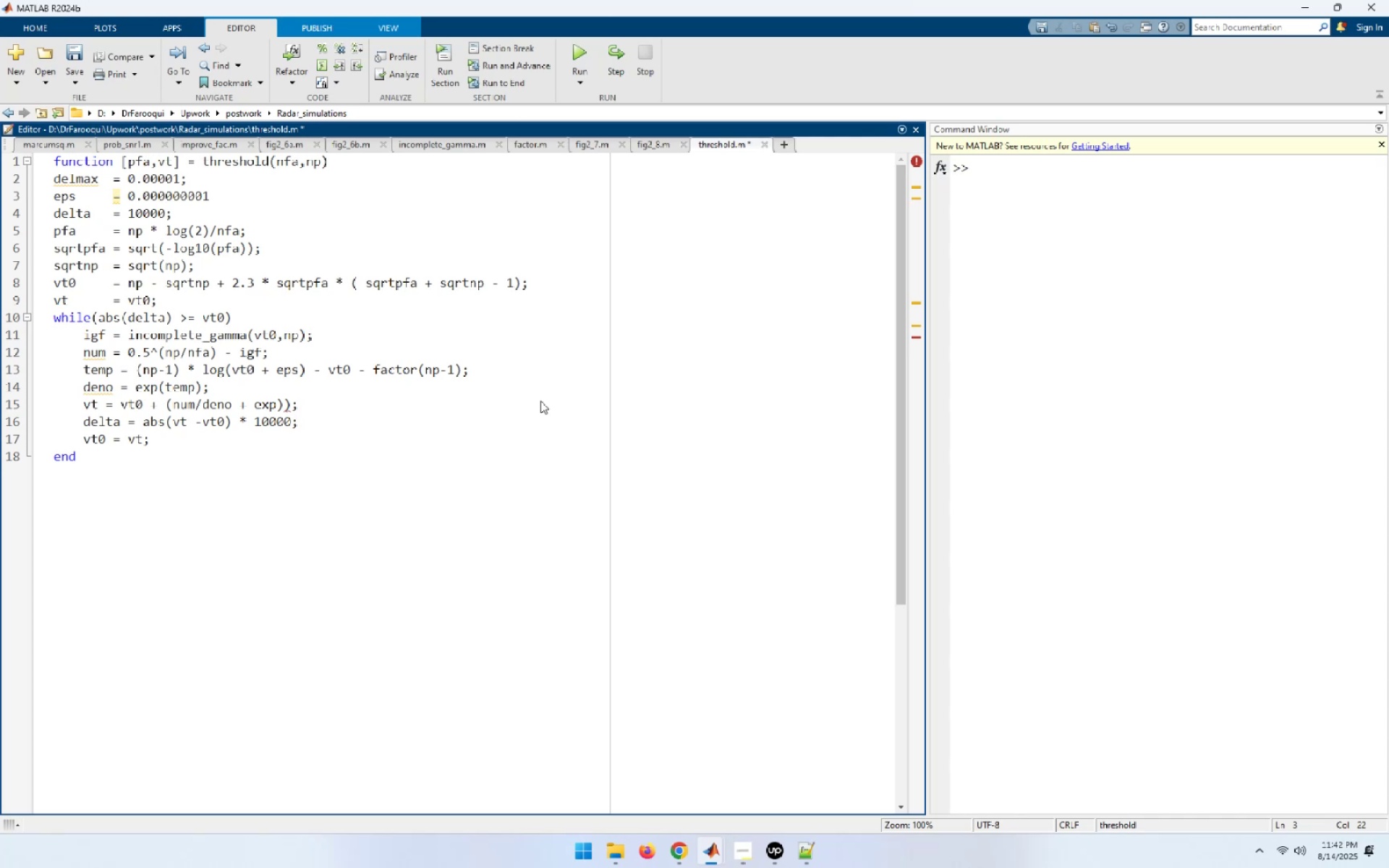 
key(Semicolon)
 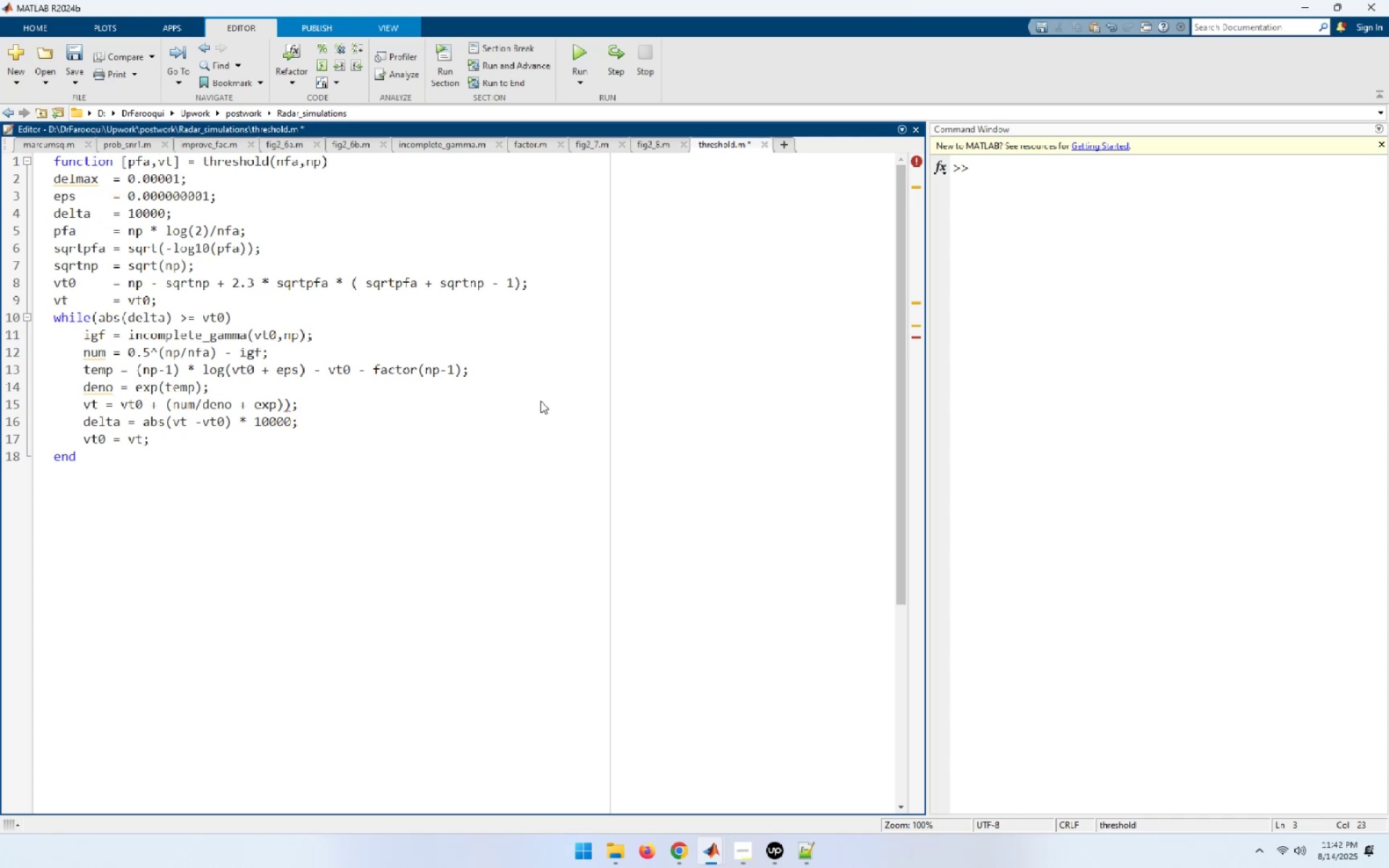 
hold_key(key=ArrowDown, duration=1.09)
 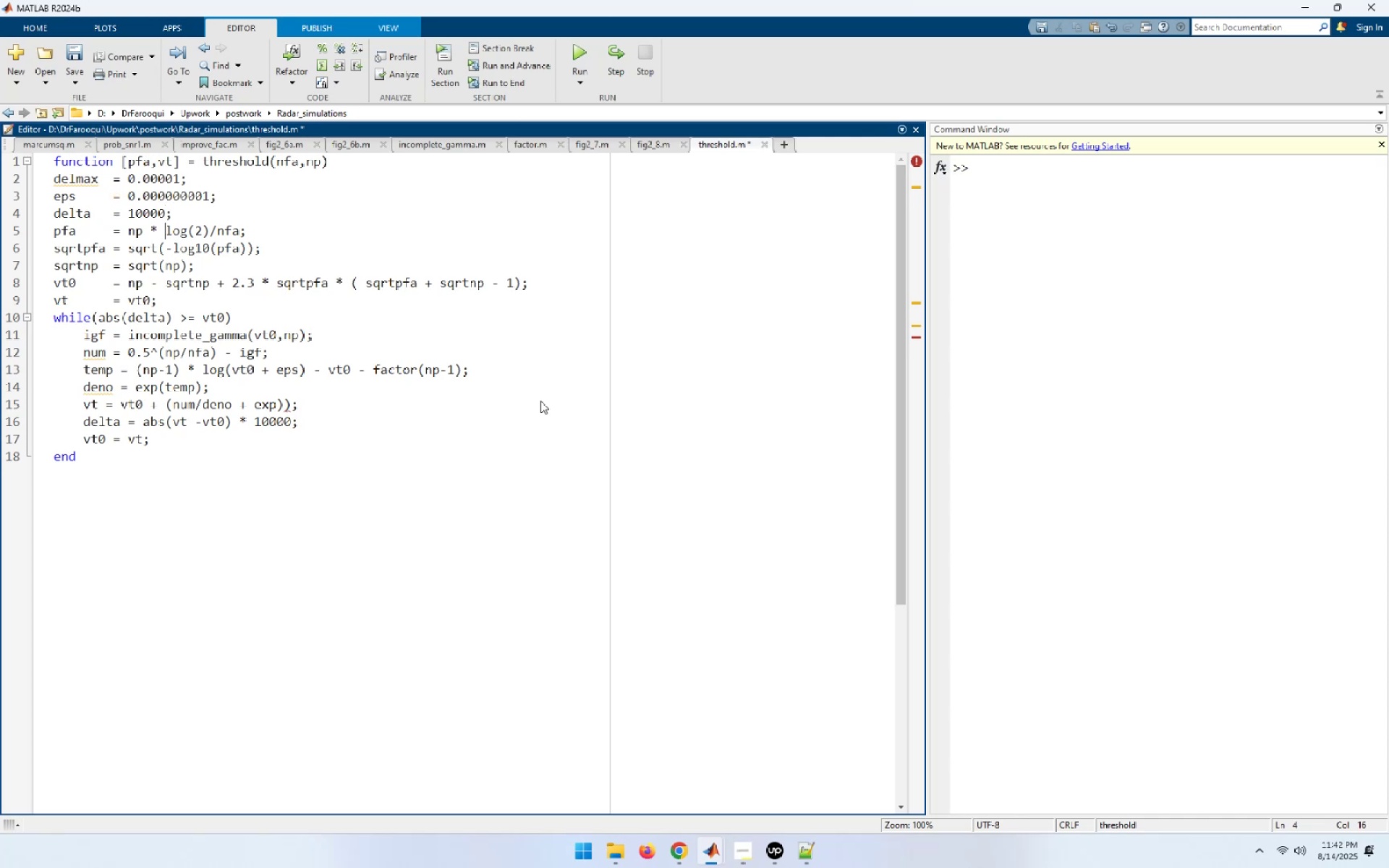 
key(ArrowLeft)
 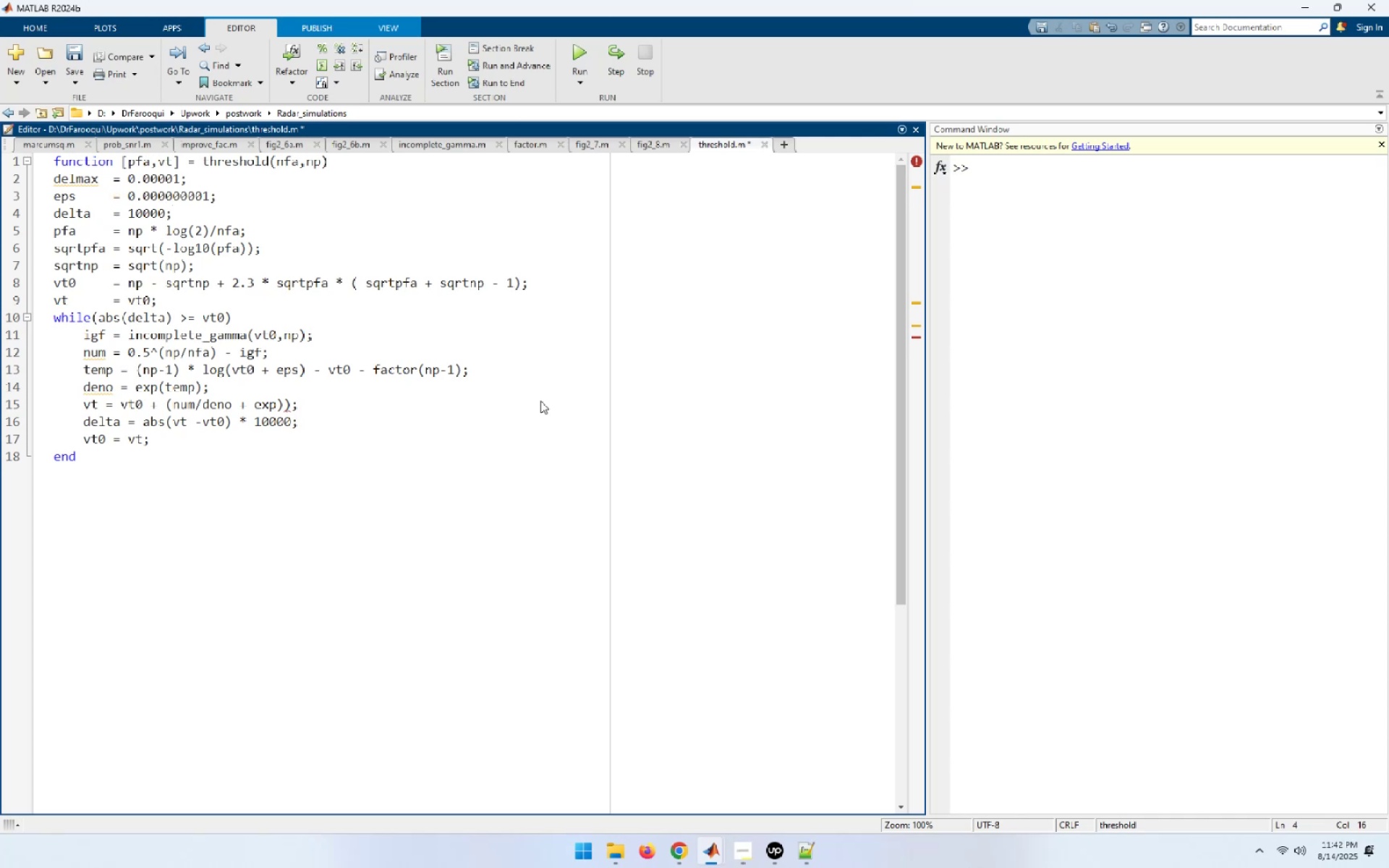 
key(ArrowDown)
 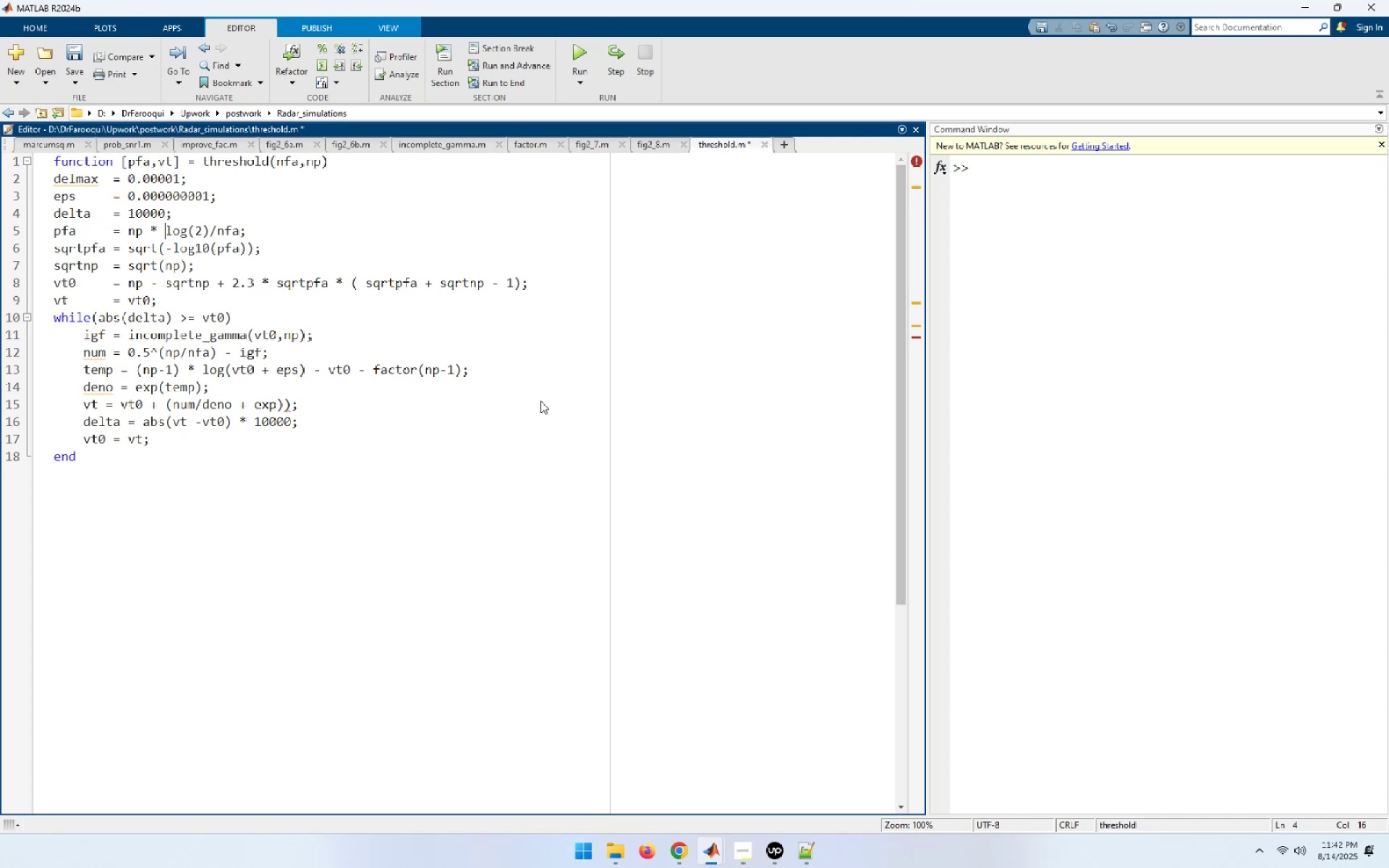 
key(ArrowDown)
 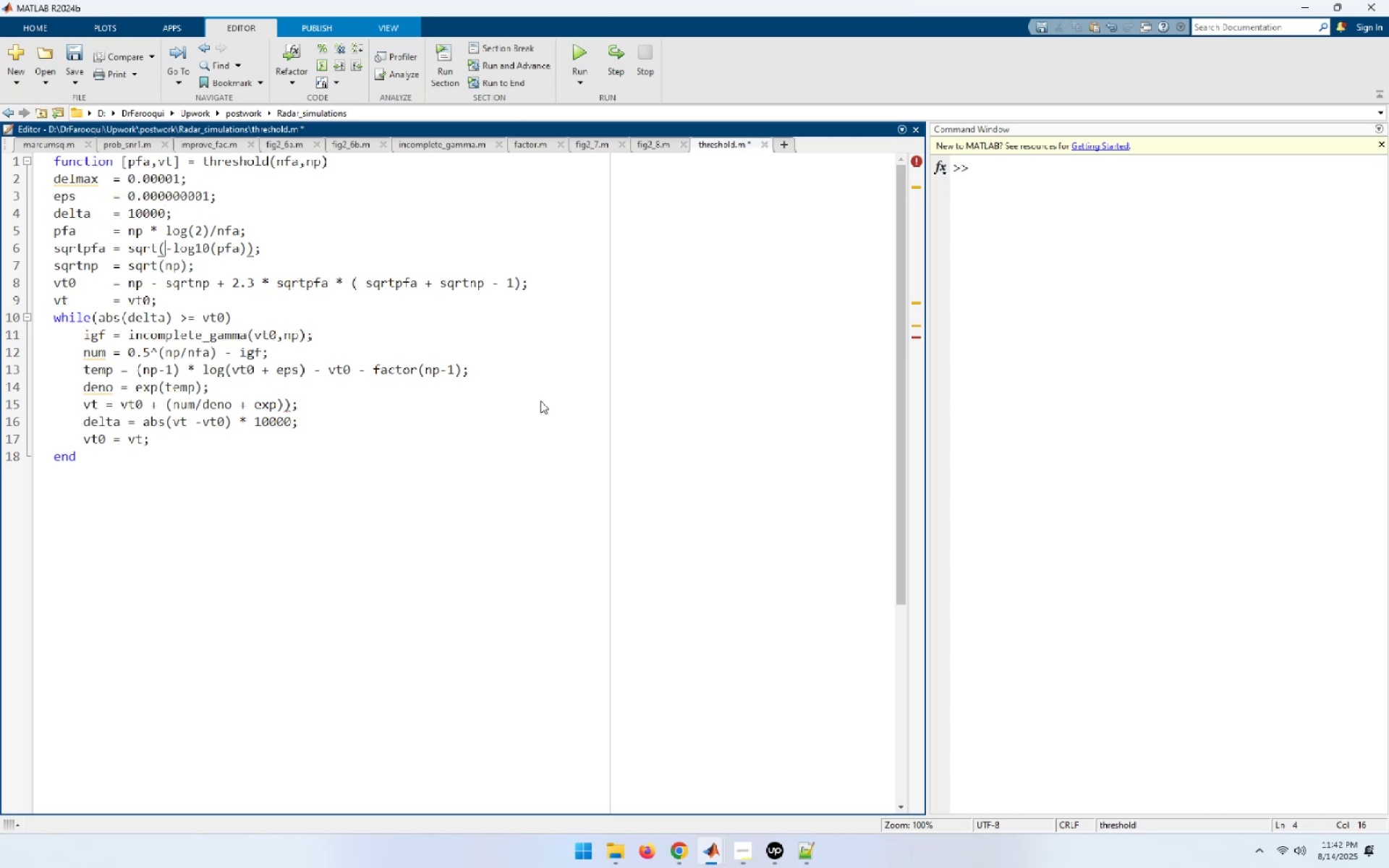 
key(ArrowDown)
 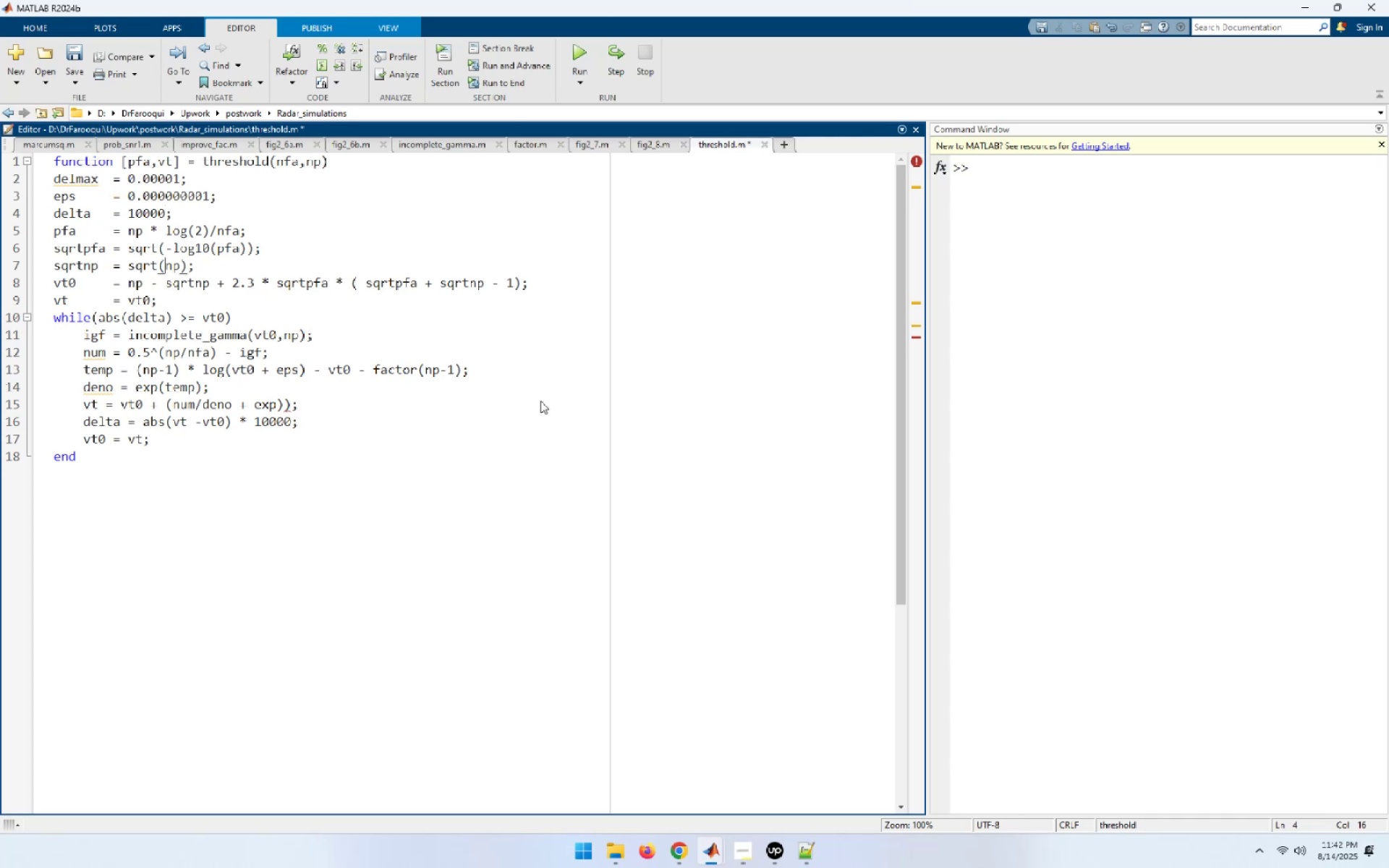 
key(ArrowDown)
 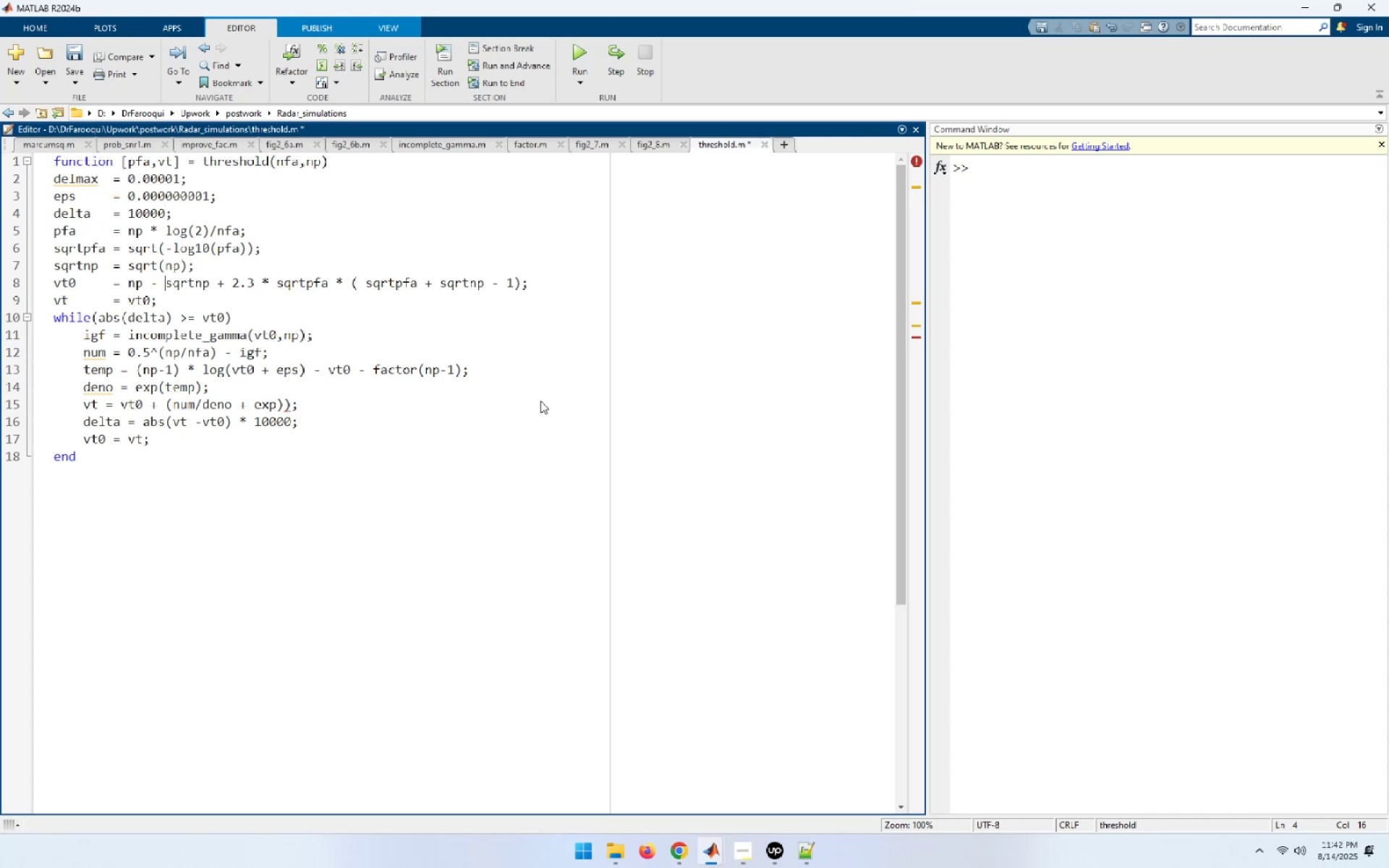 
key(ArrowDown)
 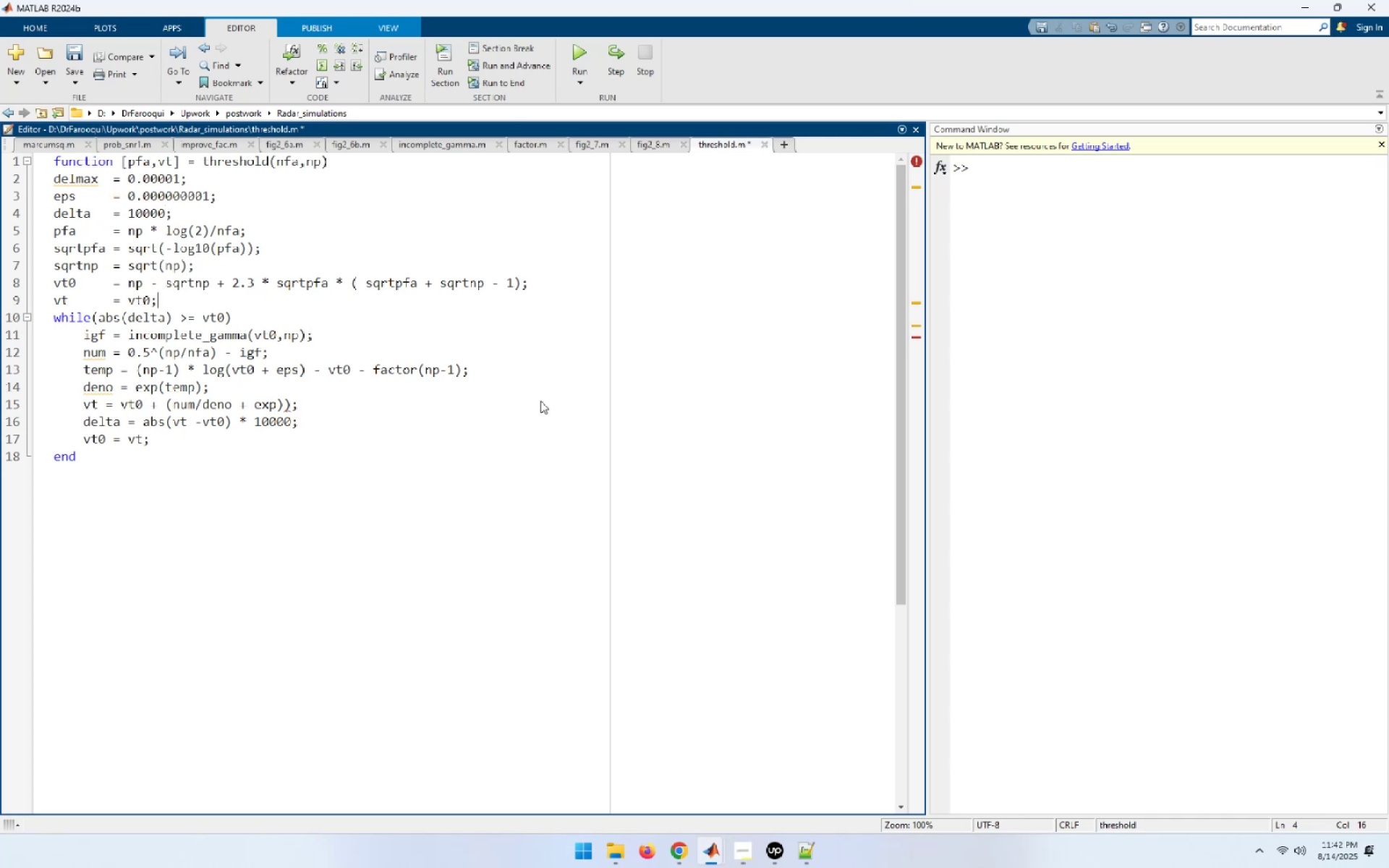 
key(ArrowDown)
 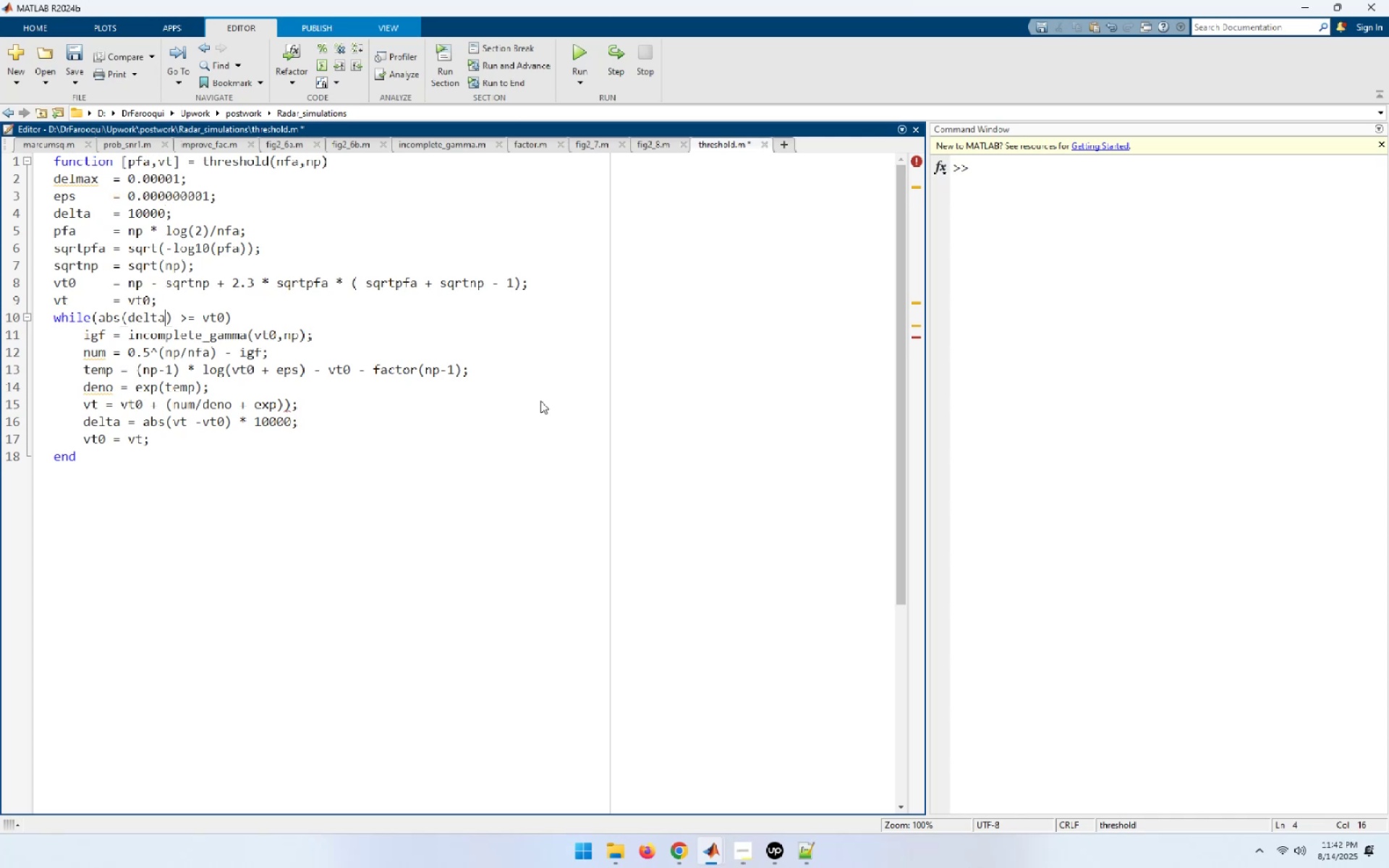 
key(ArrowDown)
 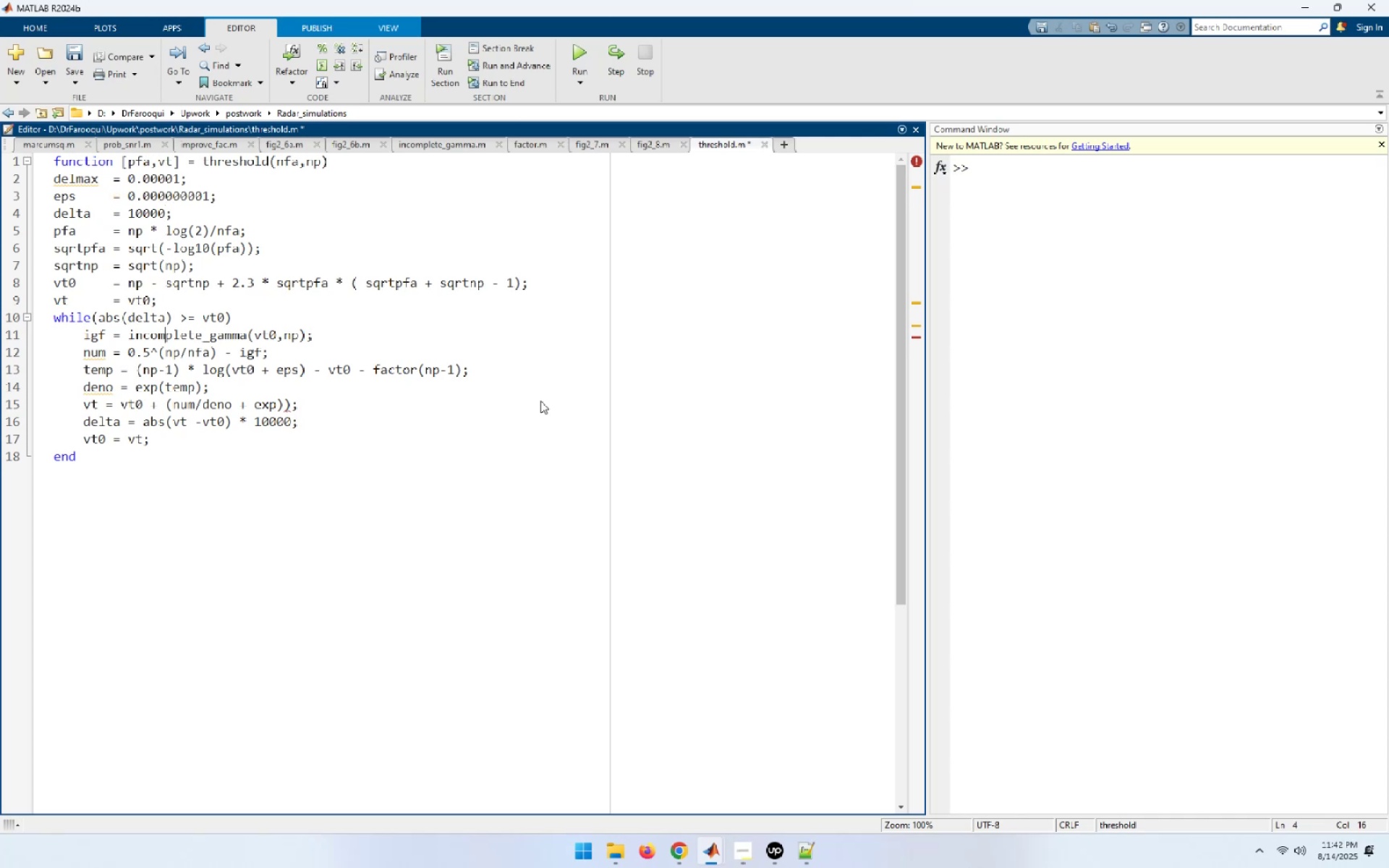 
key(ArrowDown)
 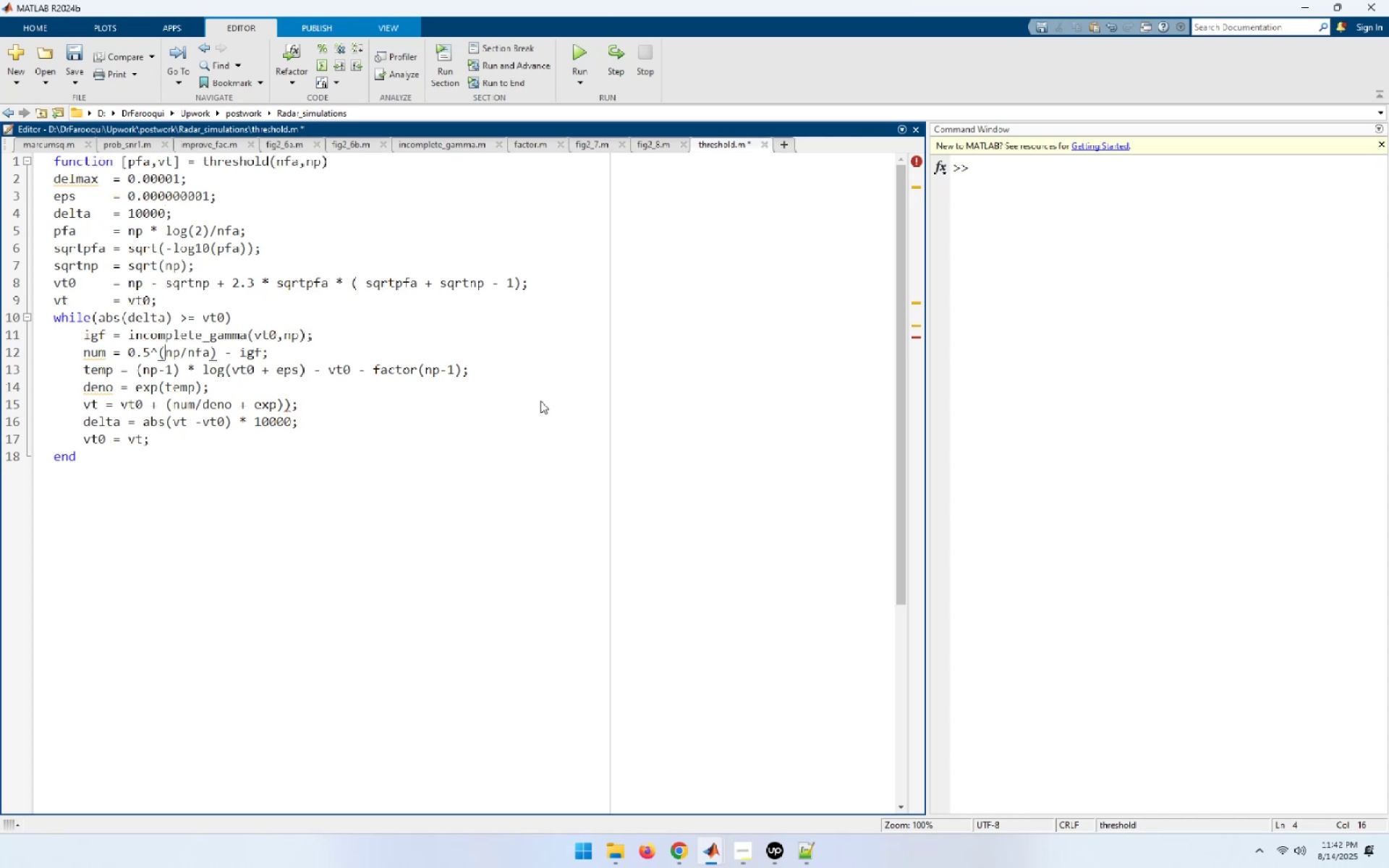 
key(ArrowDown)
 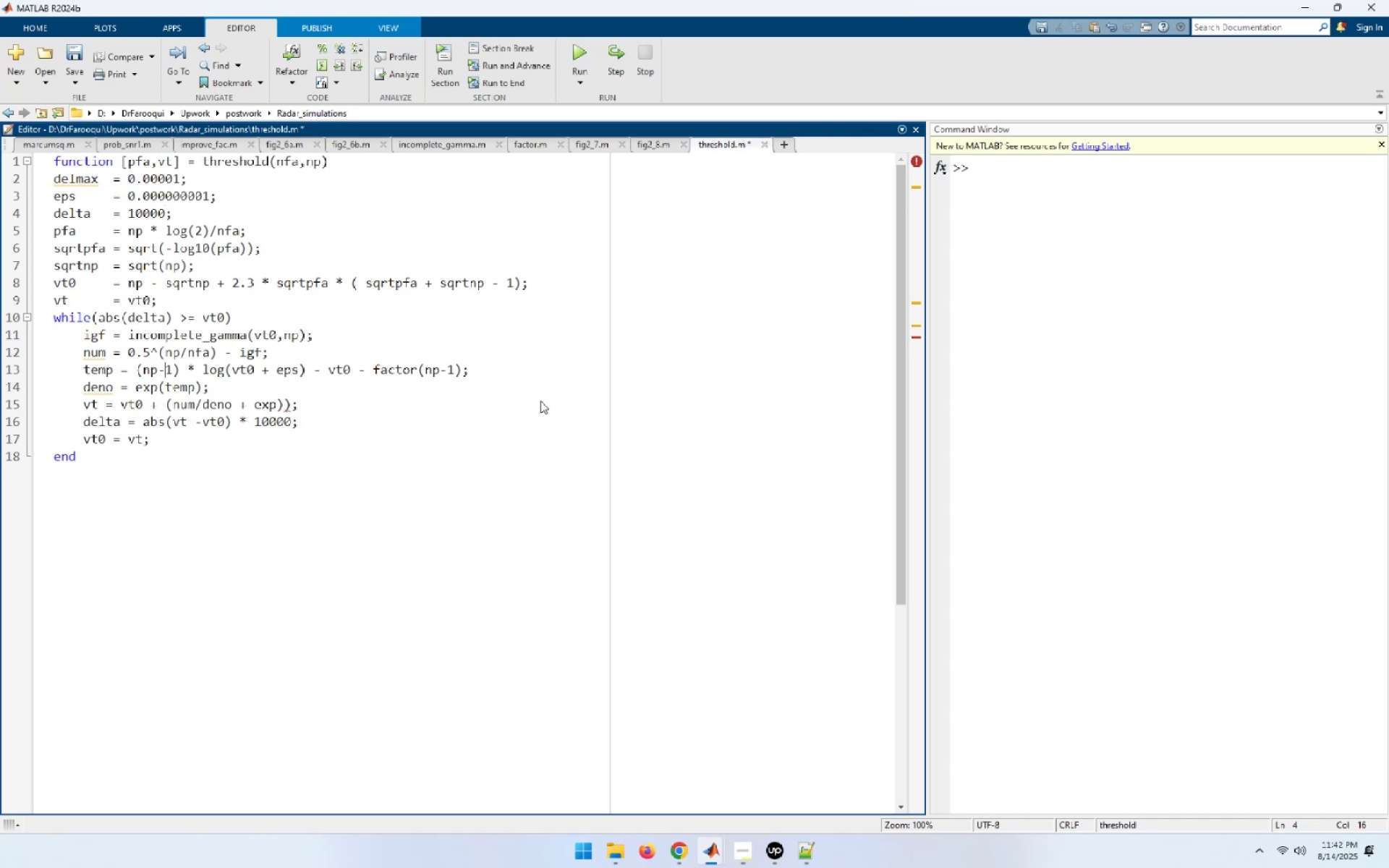 
key(ArrowLeft)
 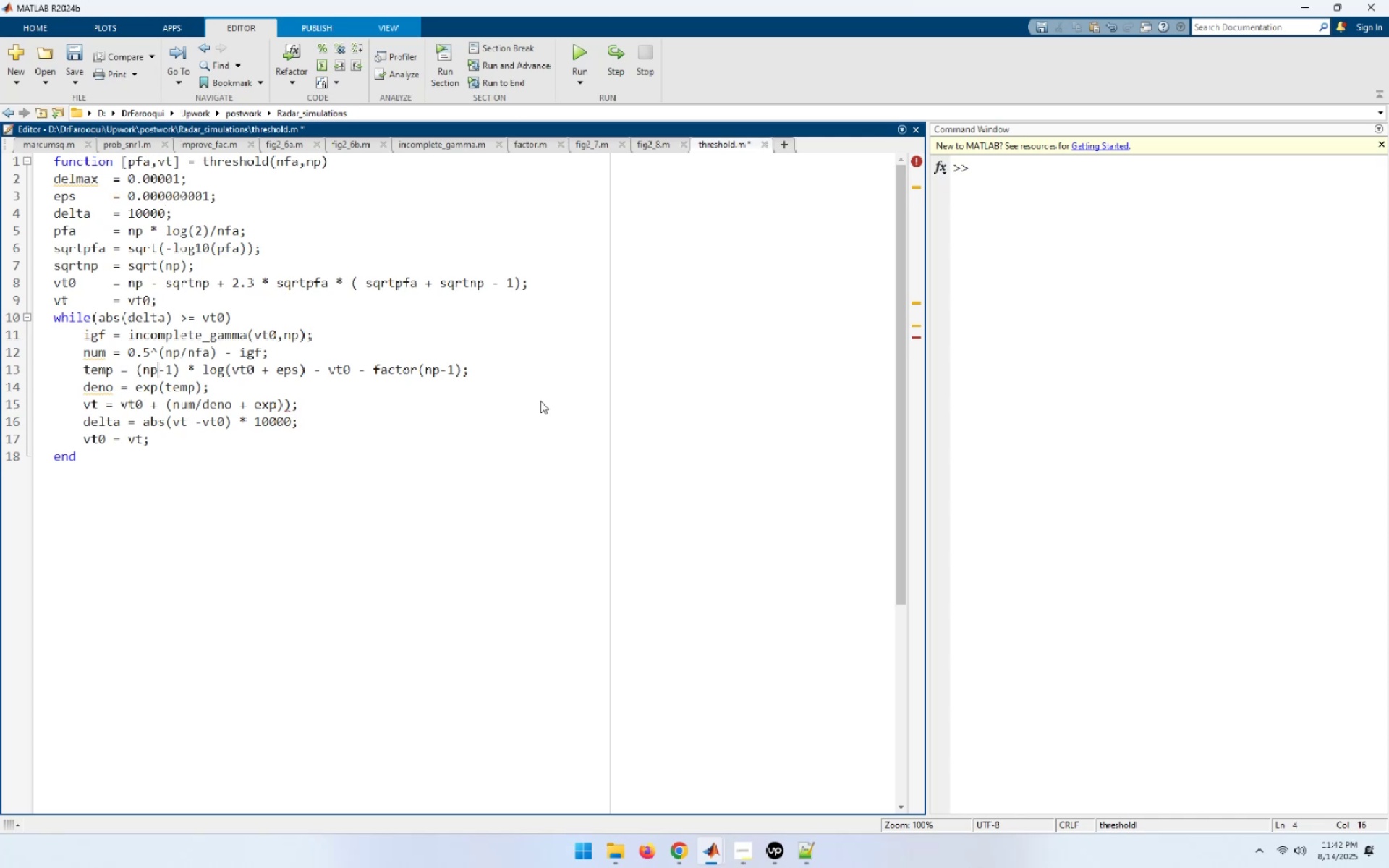 
key(ArrowLeft)
 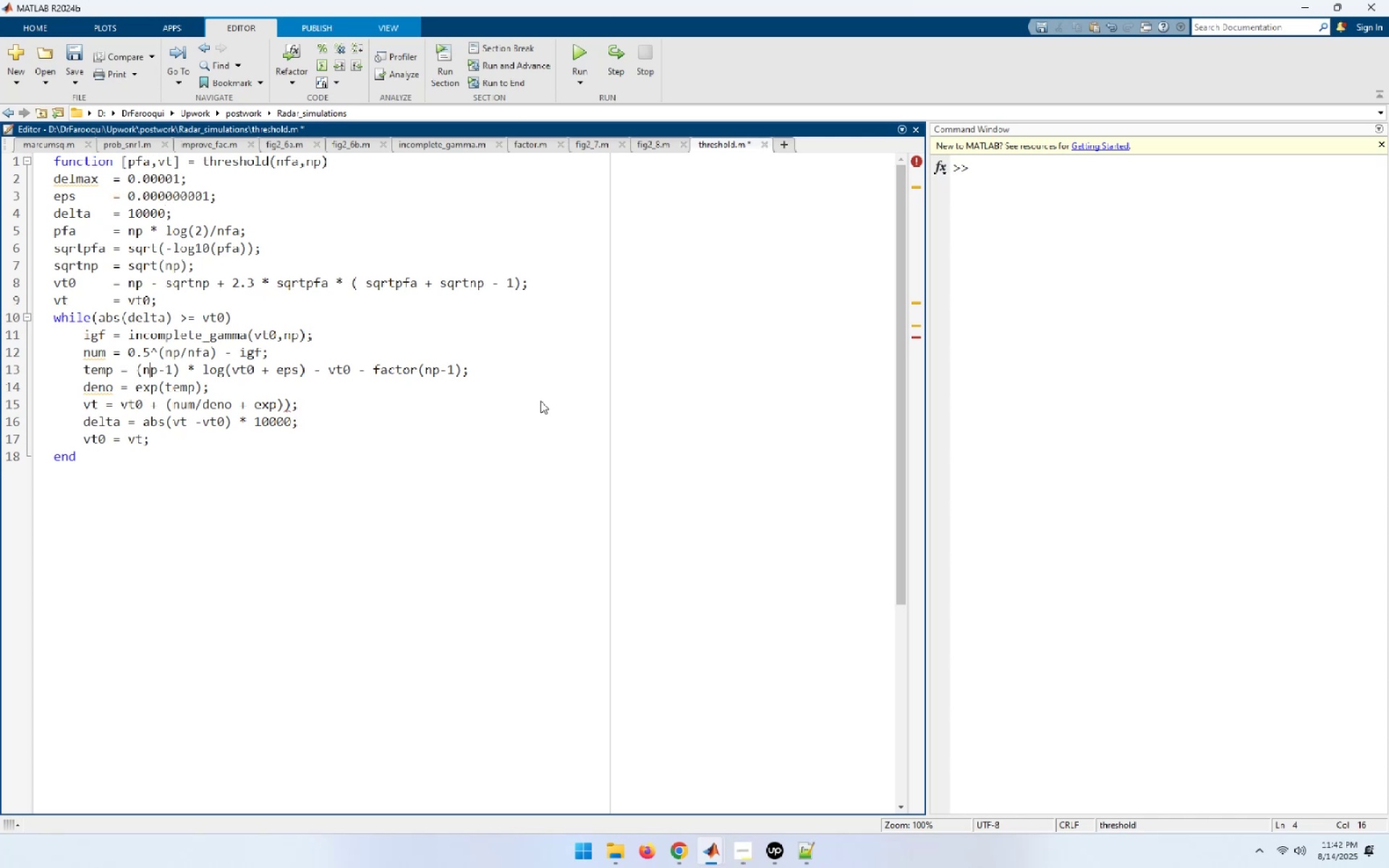 
key(ArrowLeft)
 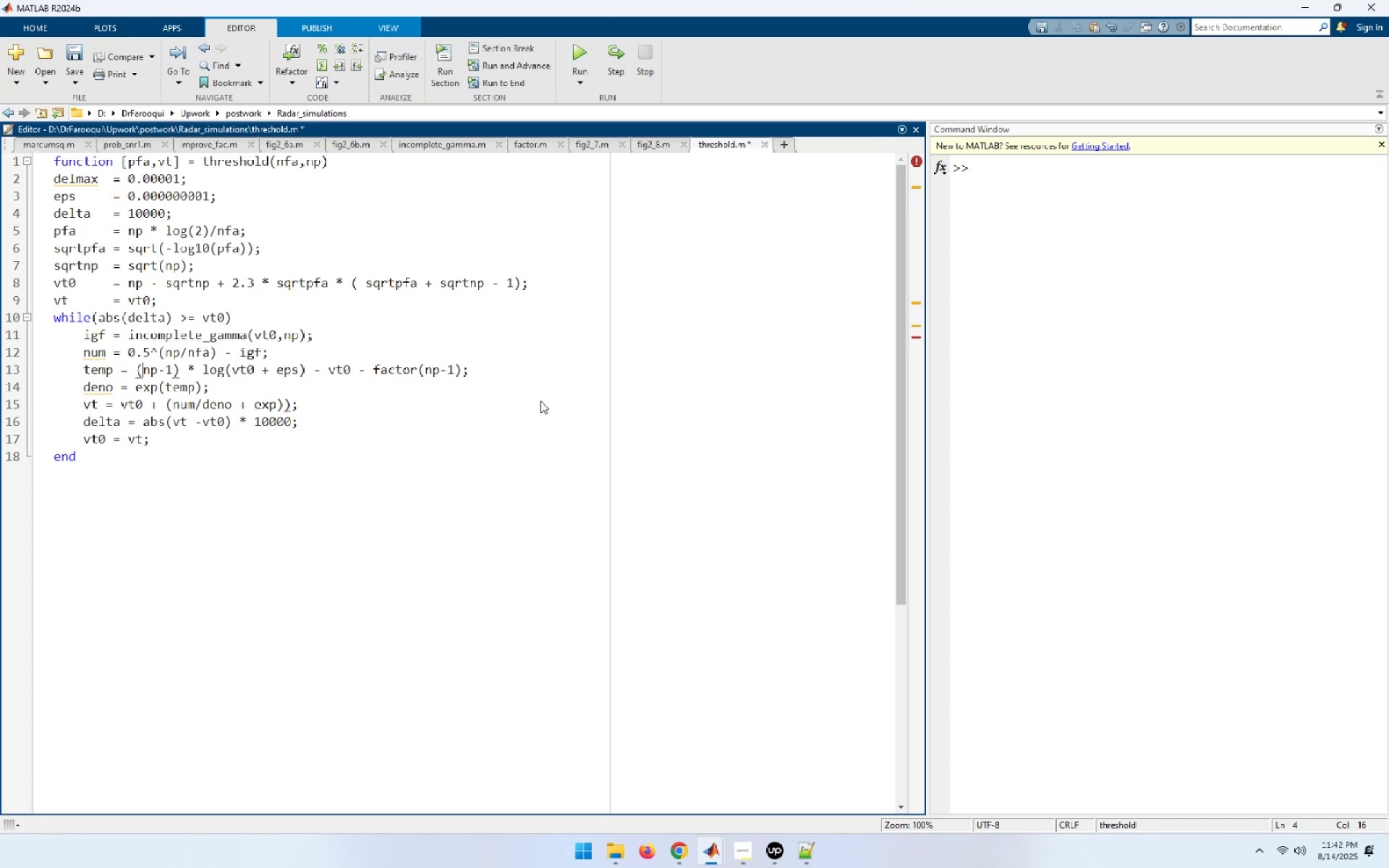 
key(ArrowLeft)
 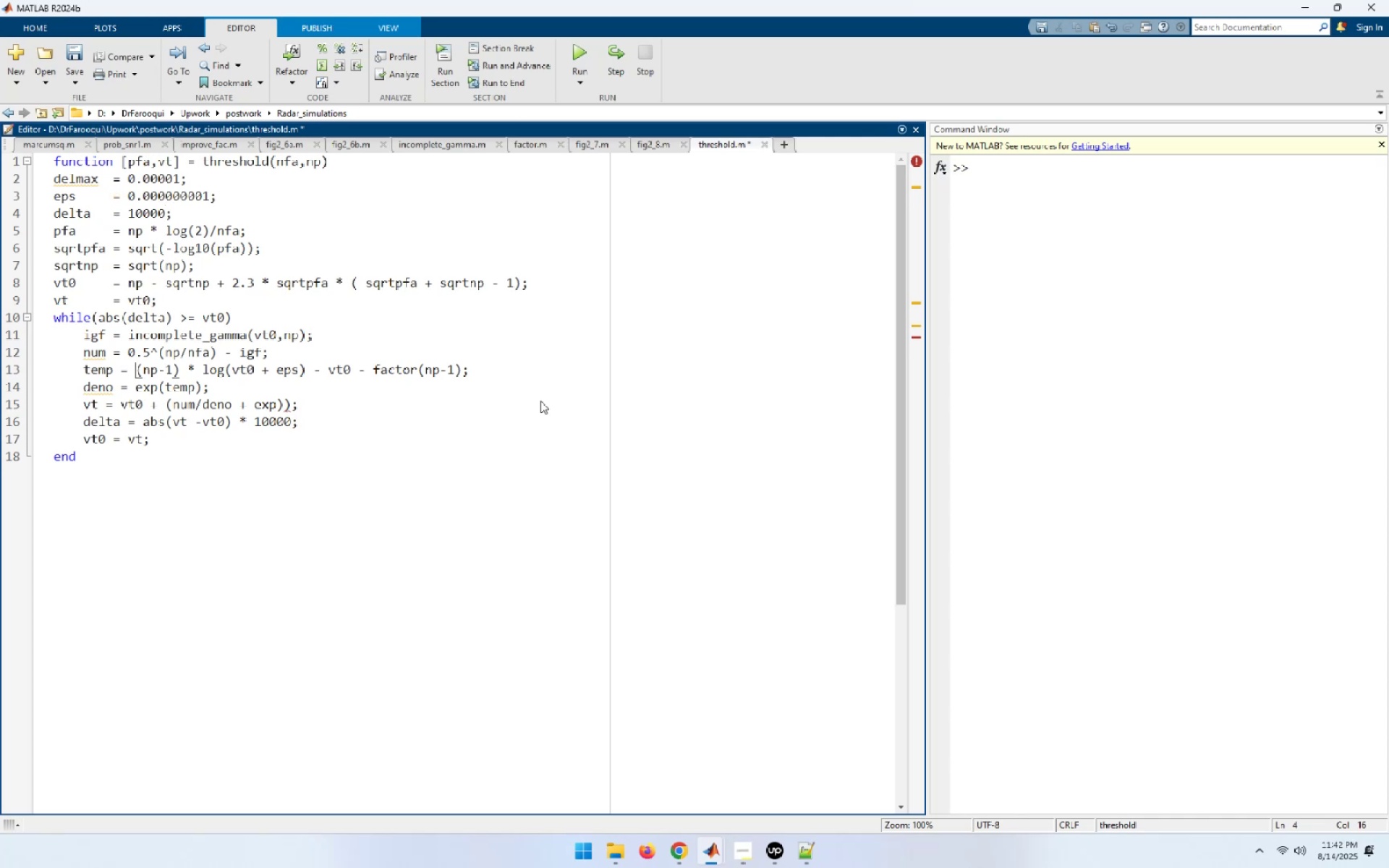 
key(ArrowLeft)
 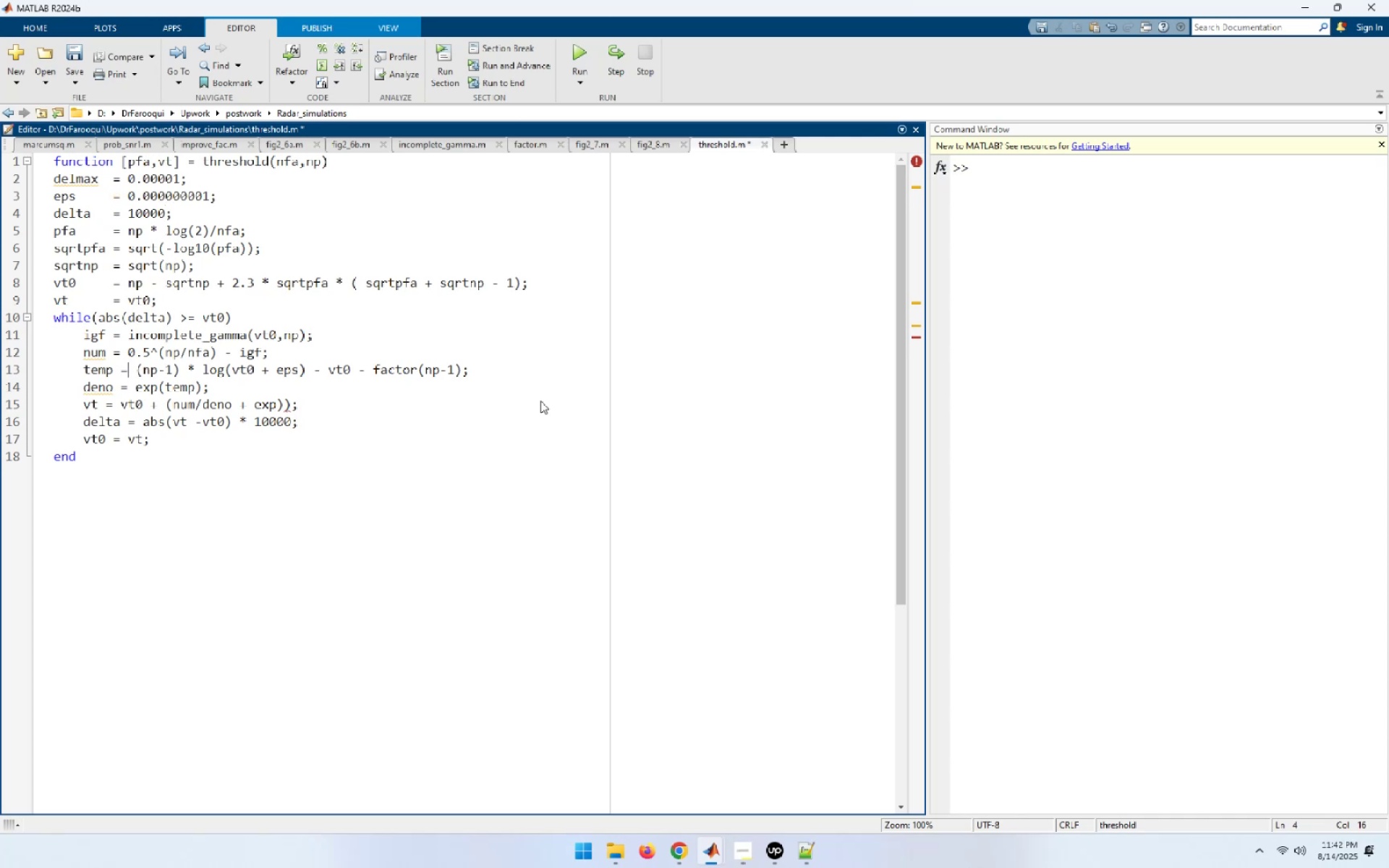 
key(ArrowLeft)
 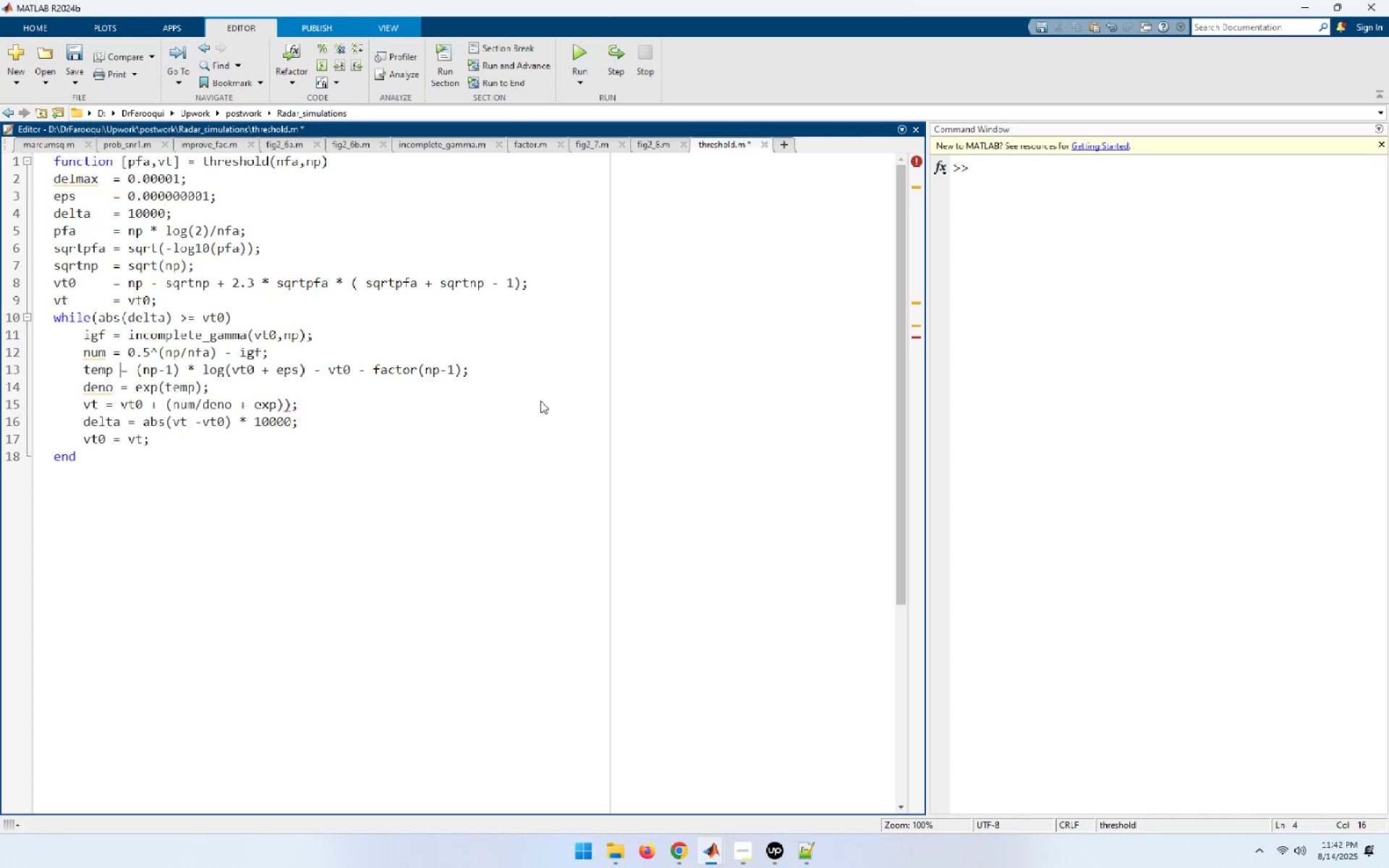 
key(ArrowLeft)
 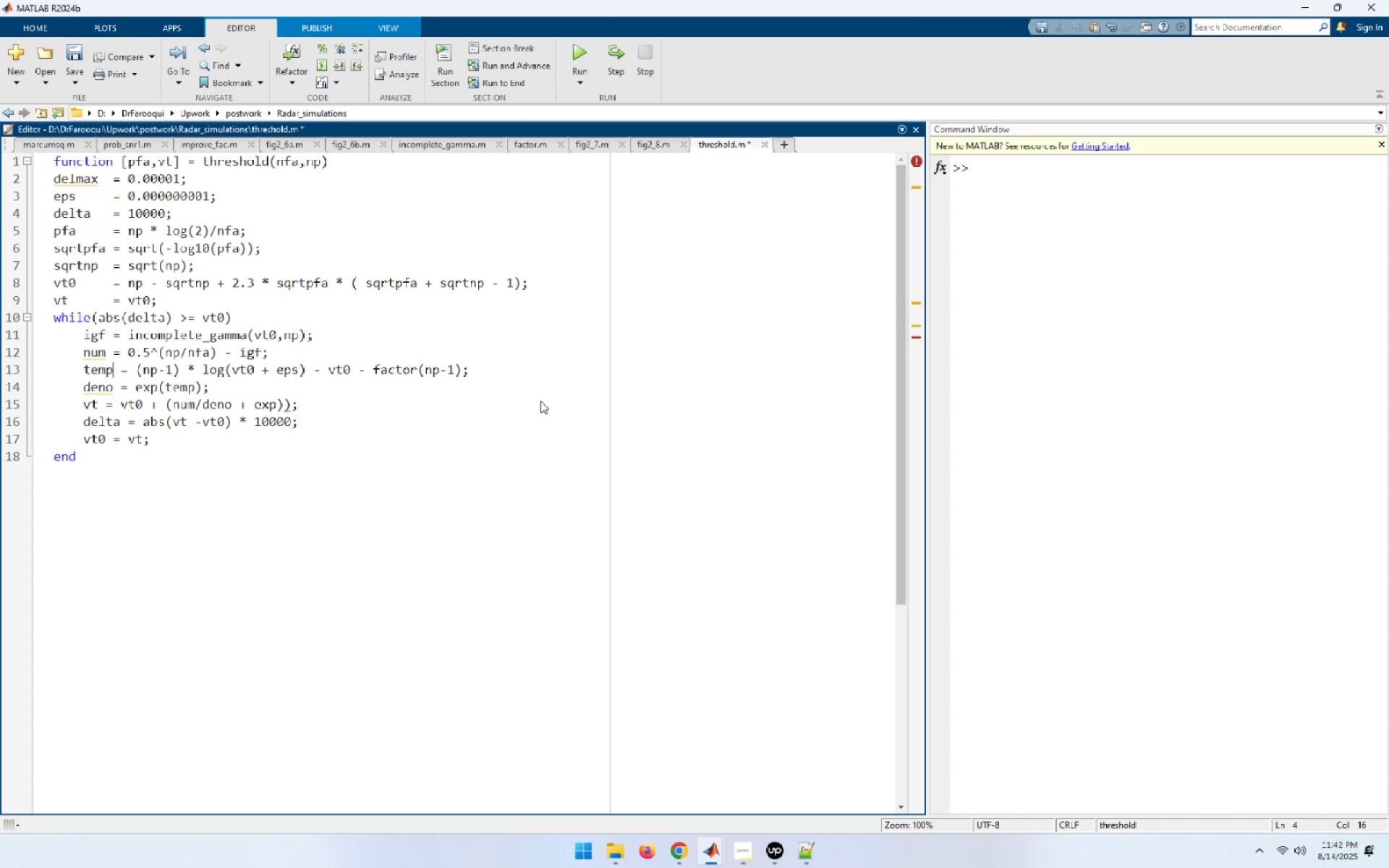 
key(ArrowUp)
 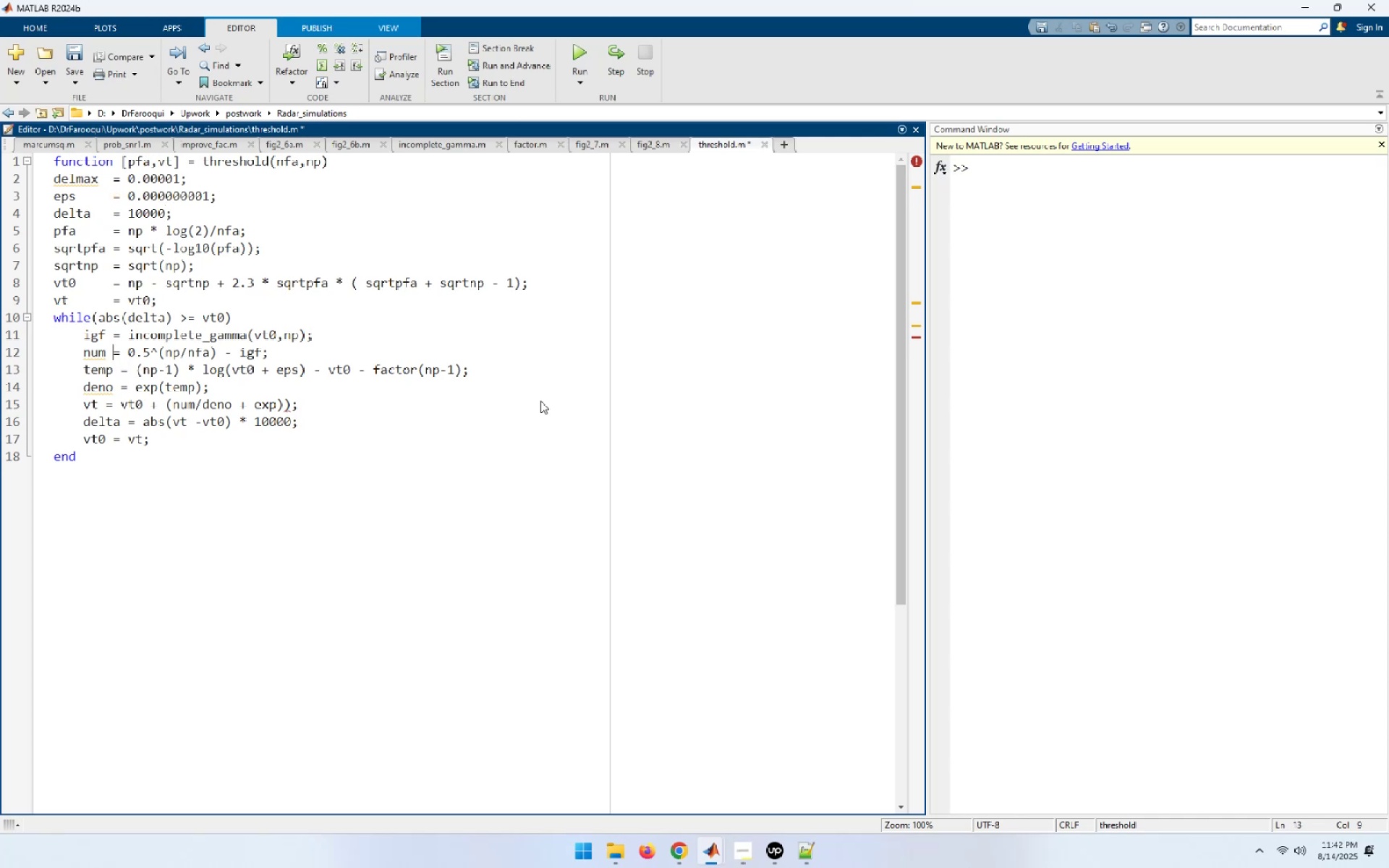 
key(Space)
 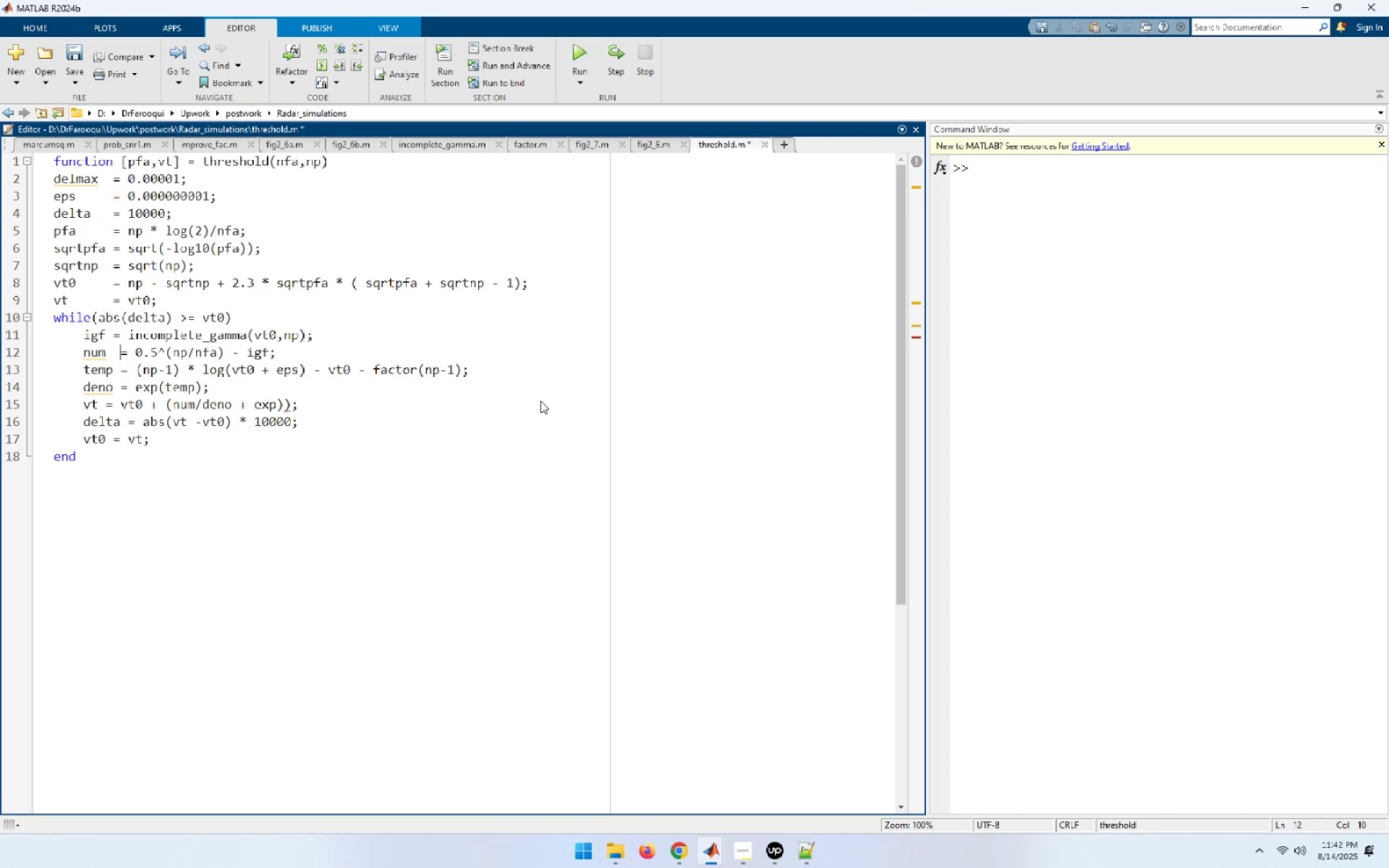 
key(ArrowUp)
 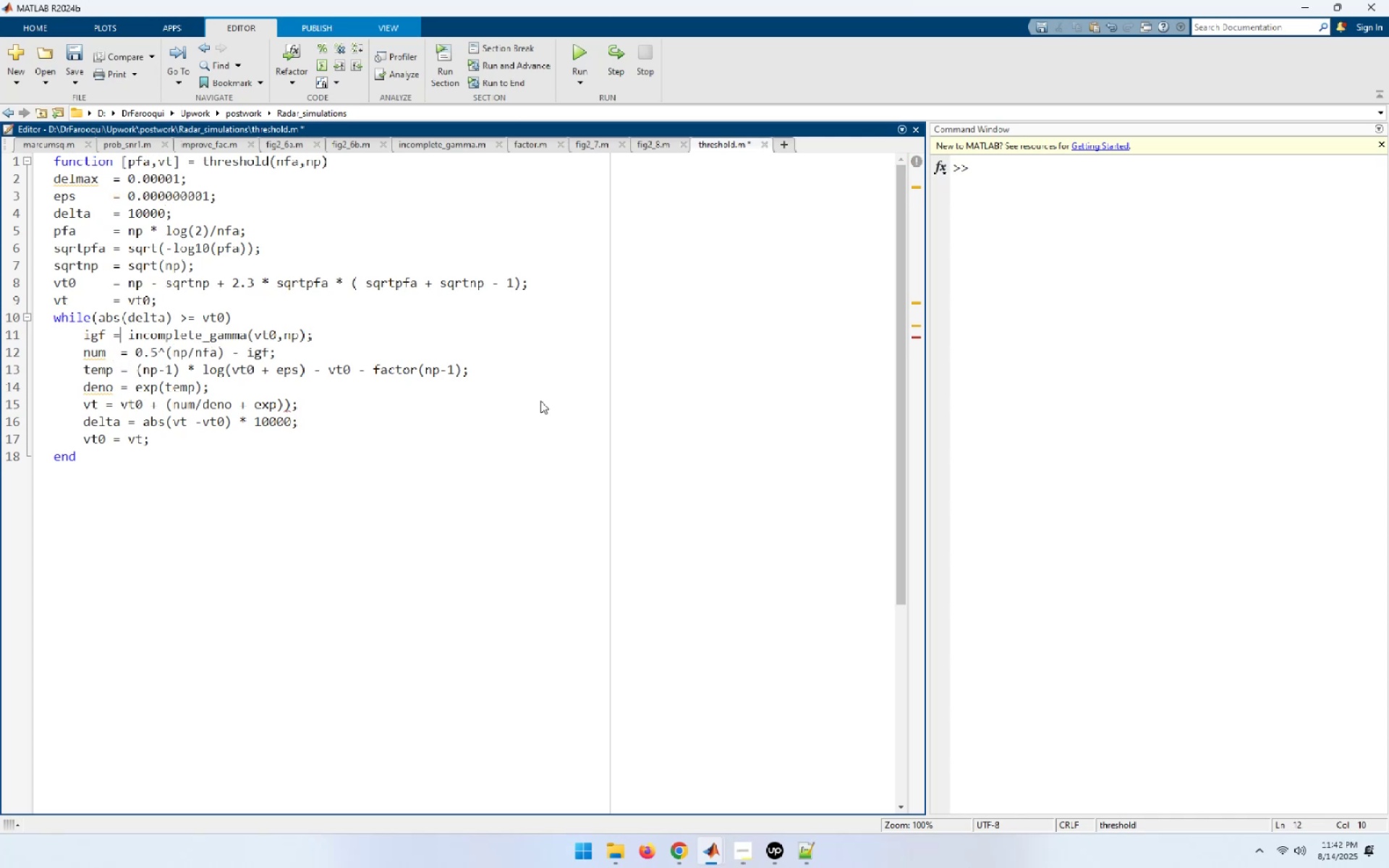 
key(ArrowLeft)
 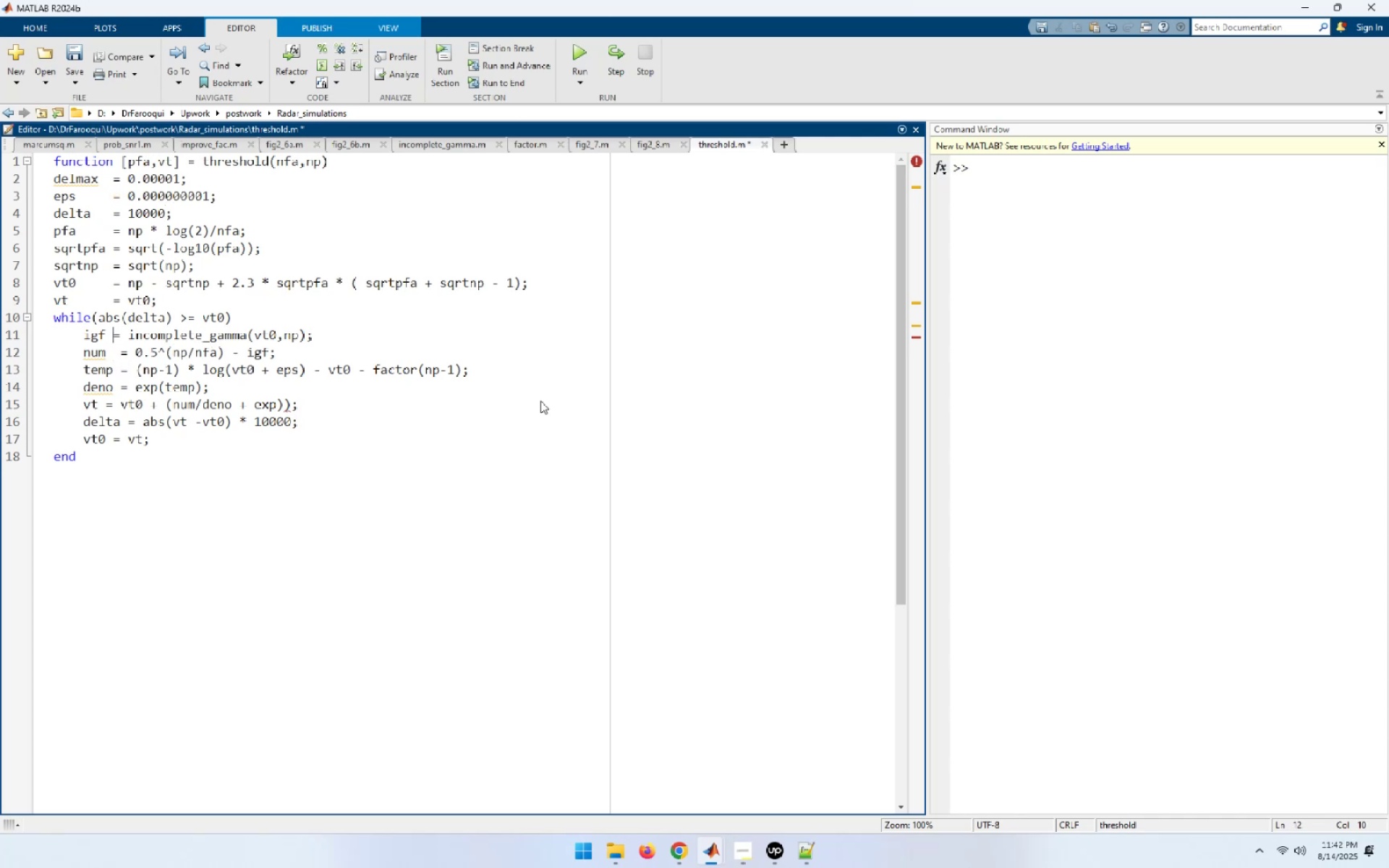 
key(Space)
 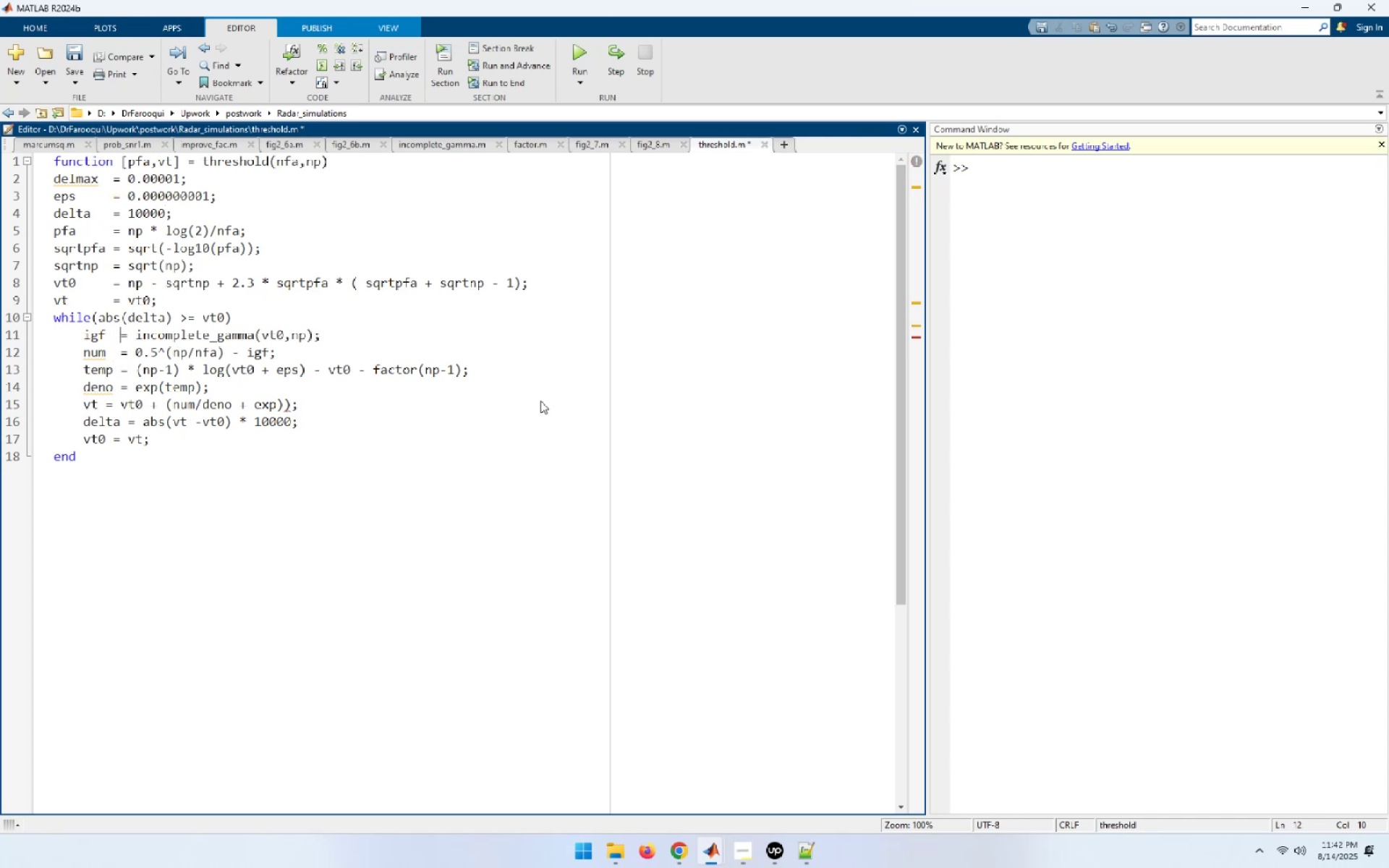 
key(ArrowDown)
 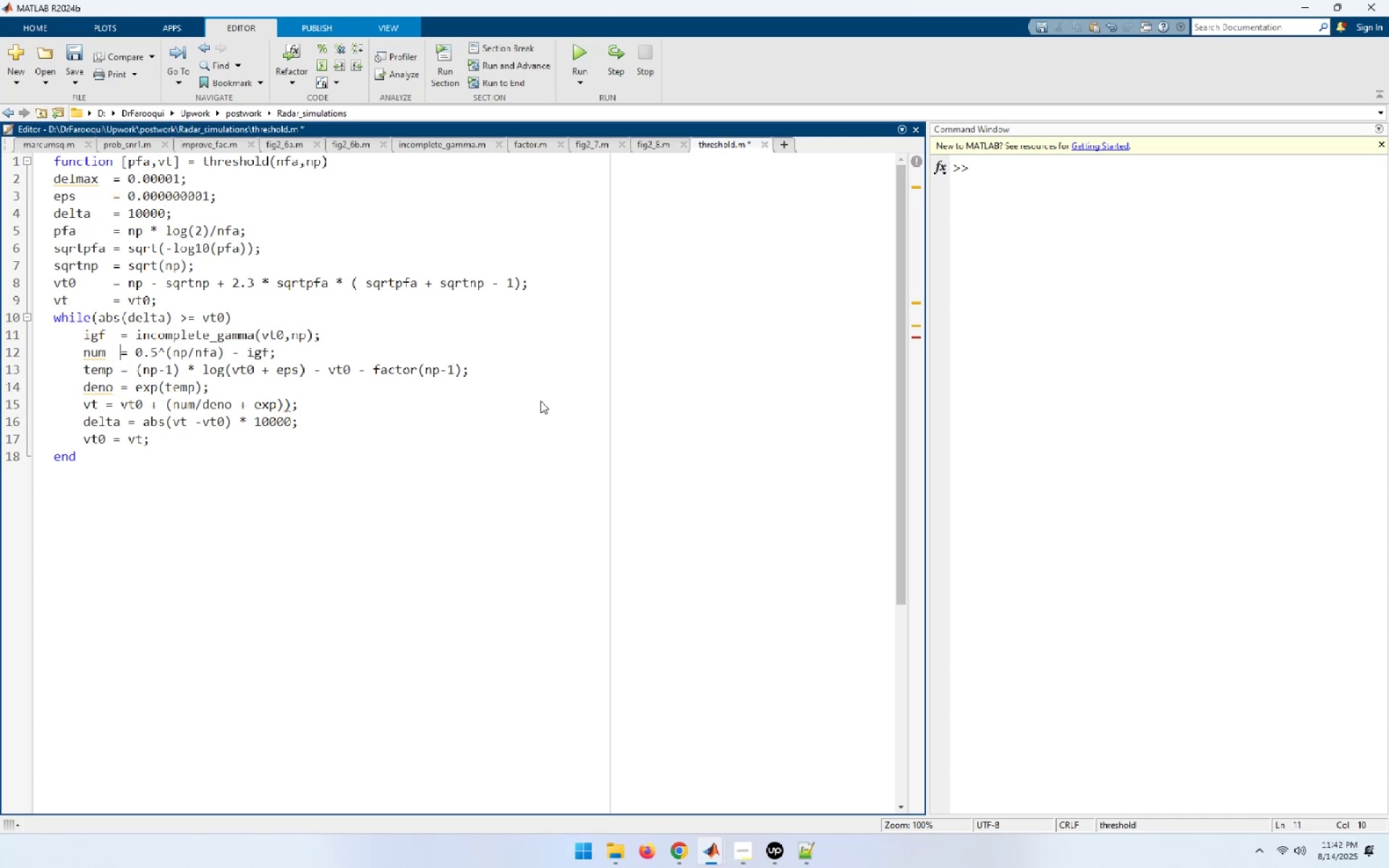 
key(ArrowDown)
 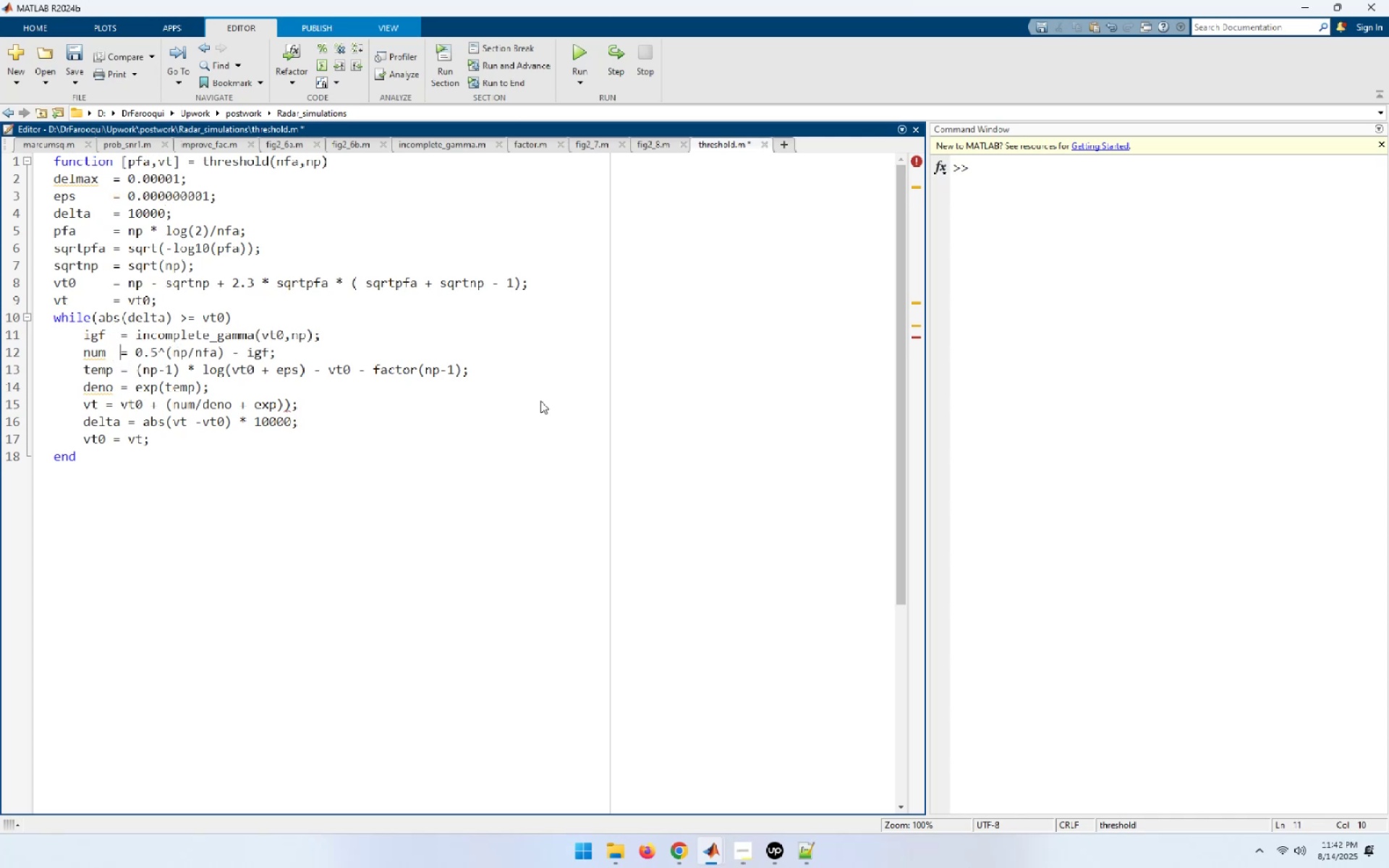 
key(ArrowDown)
 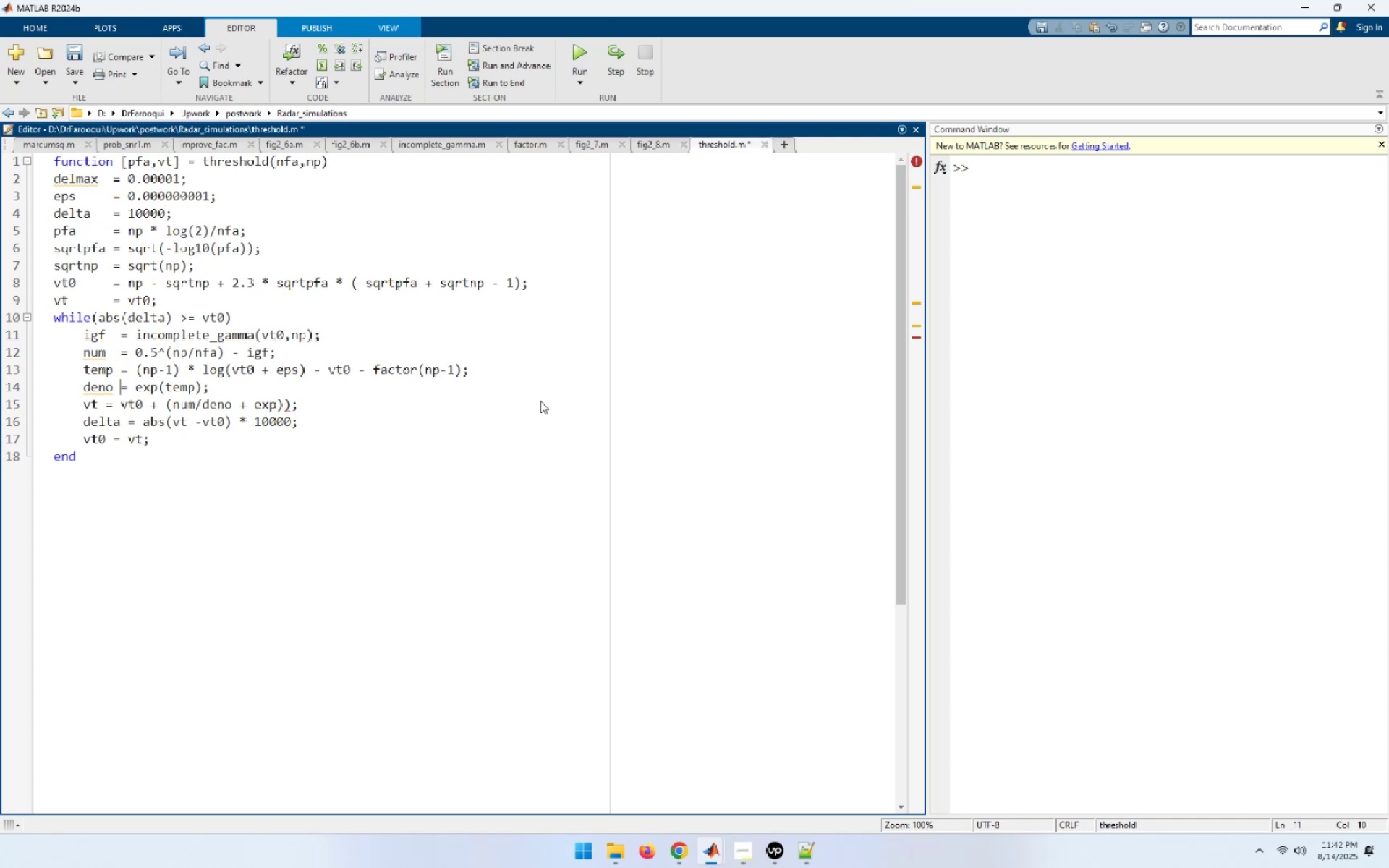 
key(ArrowDown)
 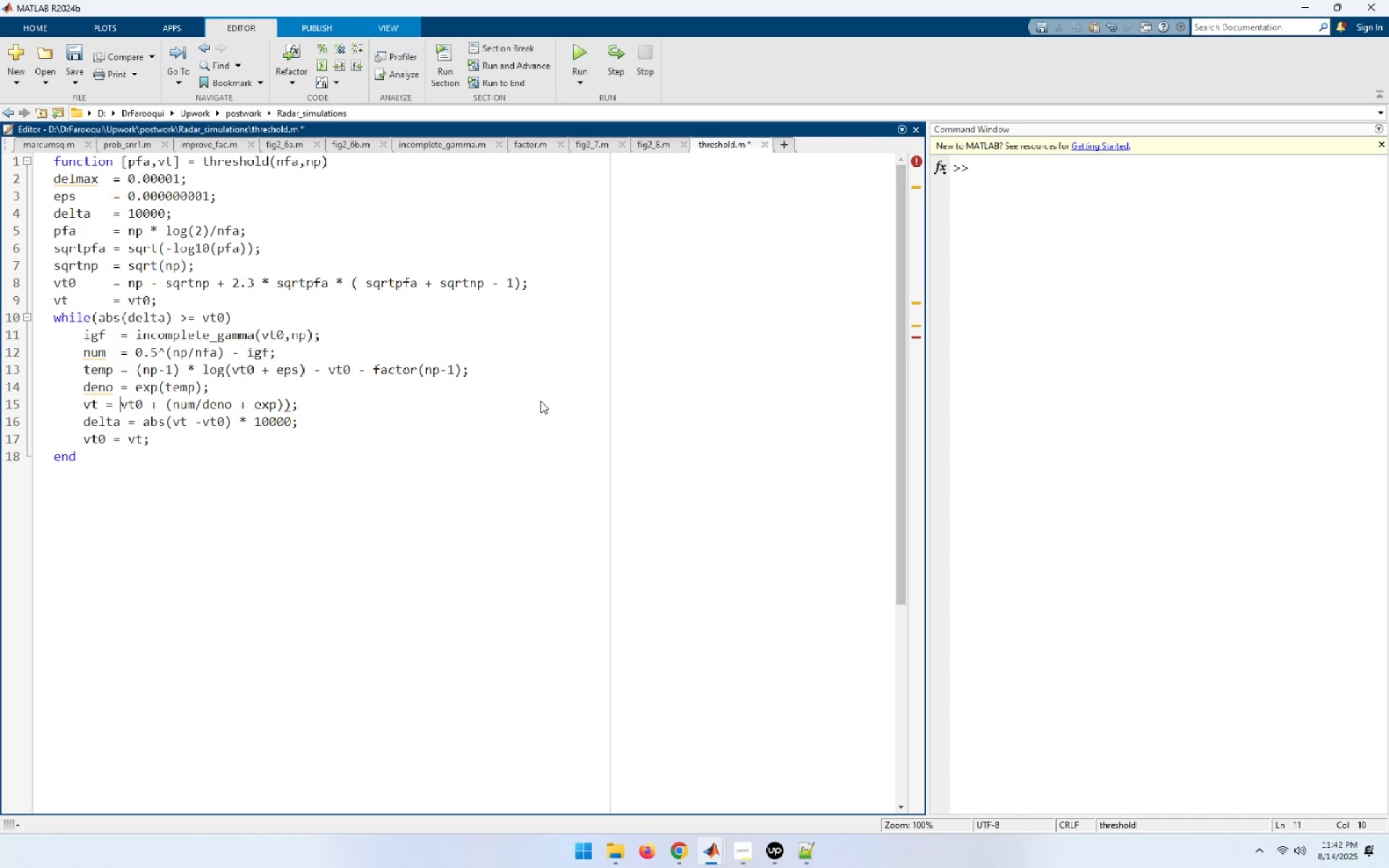 
key(ArrowLeft)
 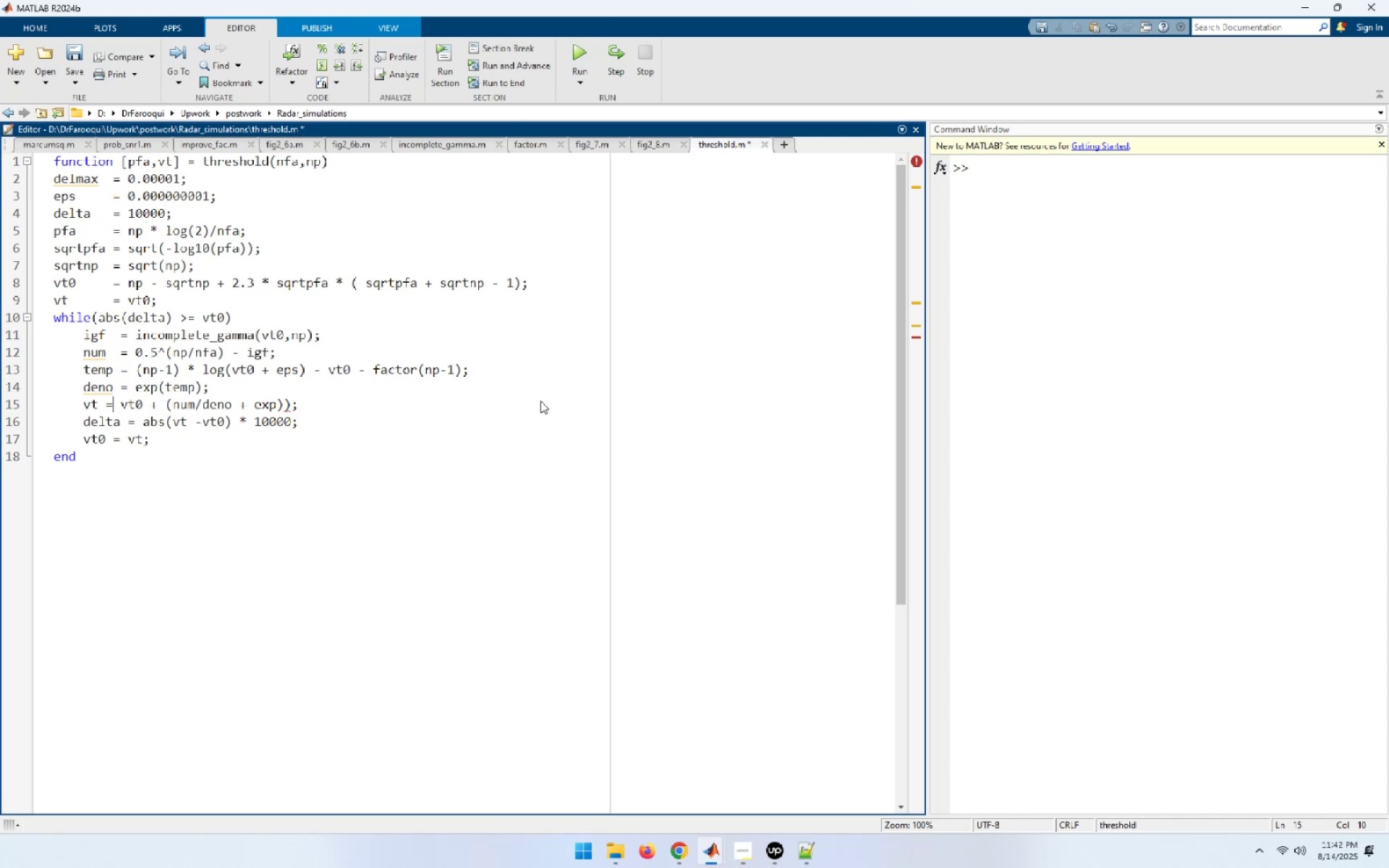 
key(ArrowLeft)
 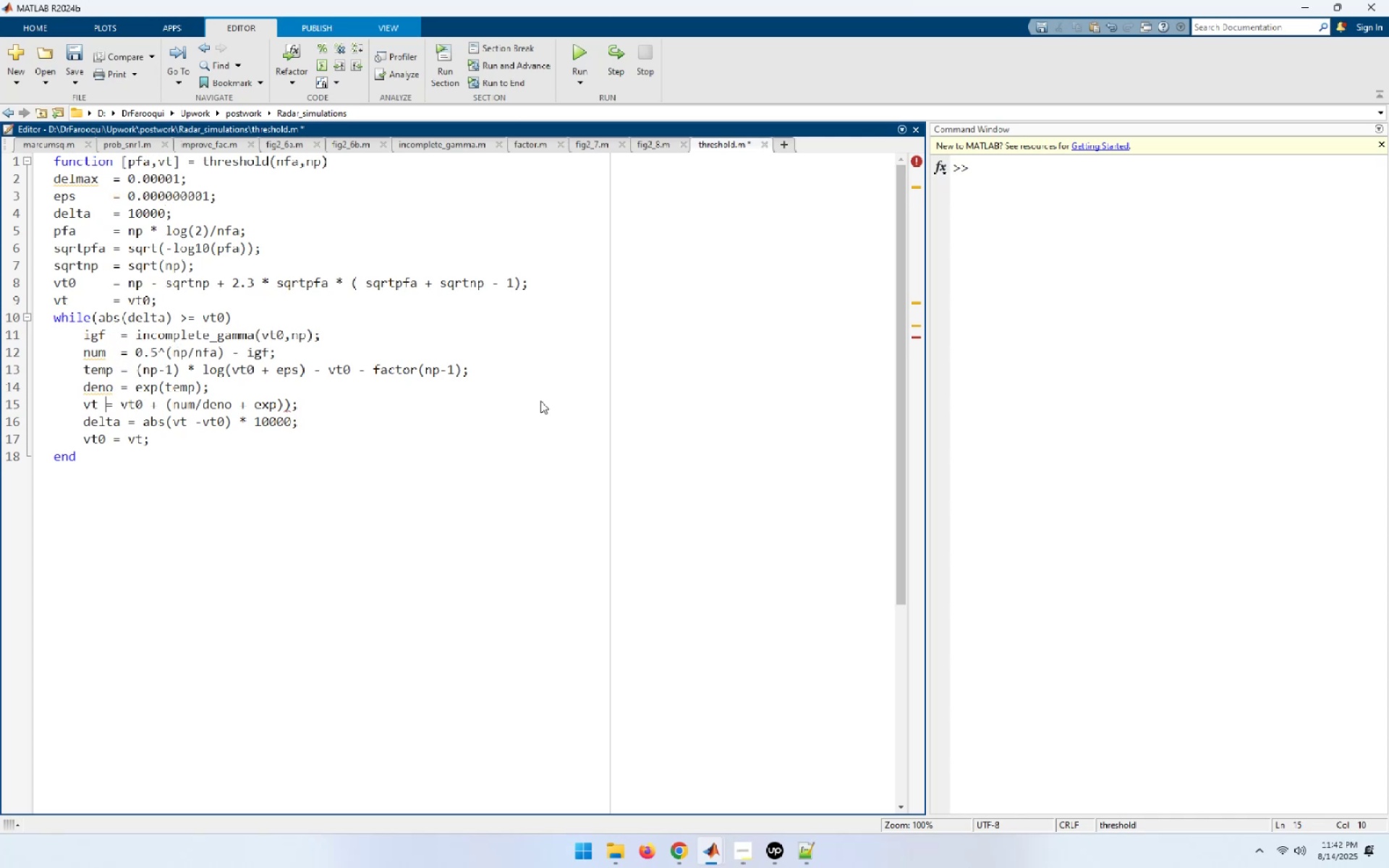 
key(Space)
 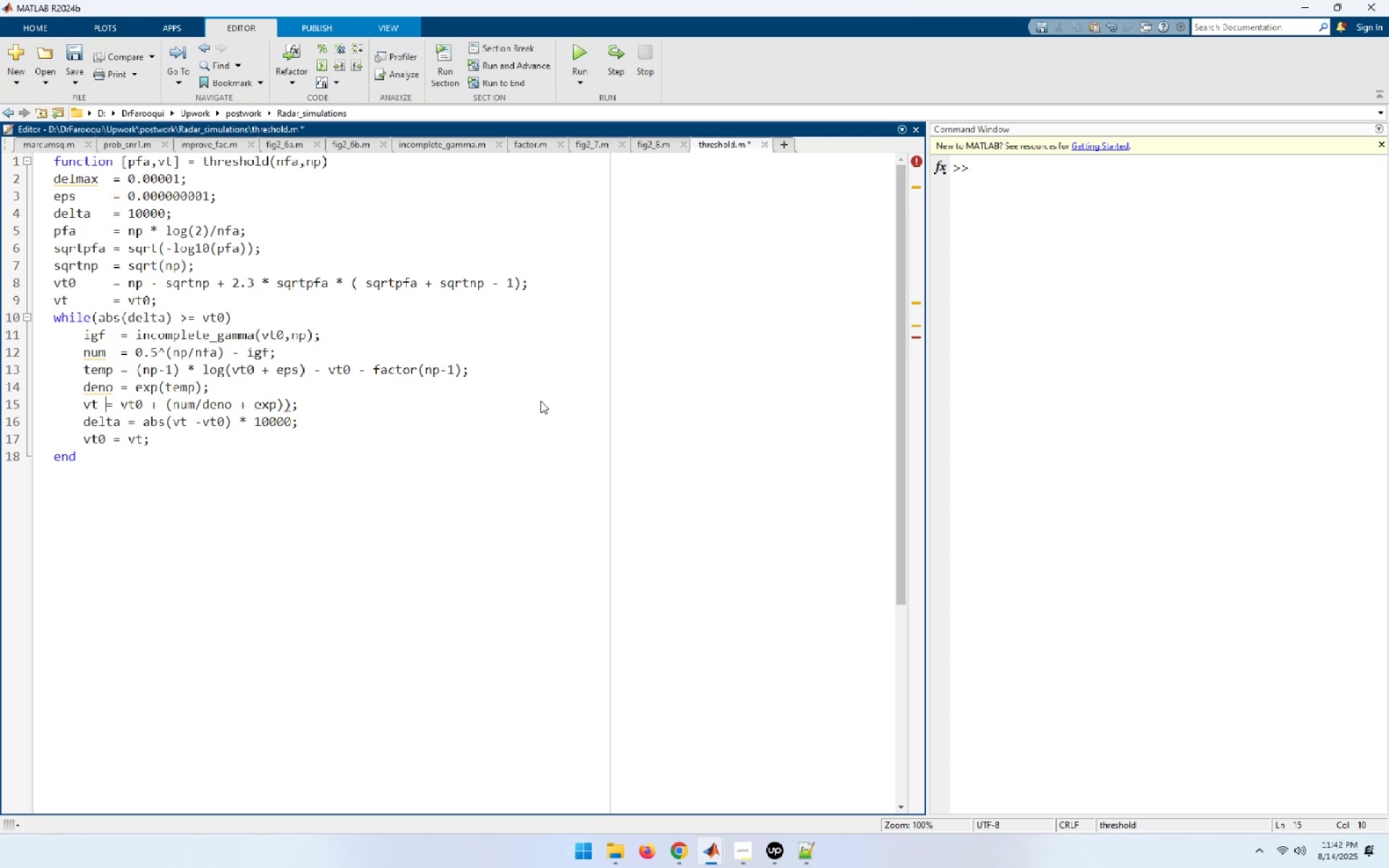 
key(Space)
 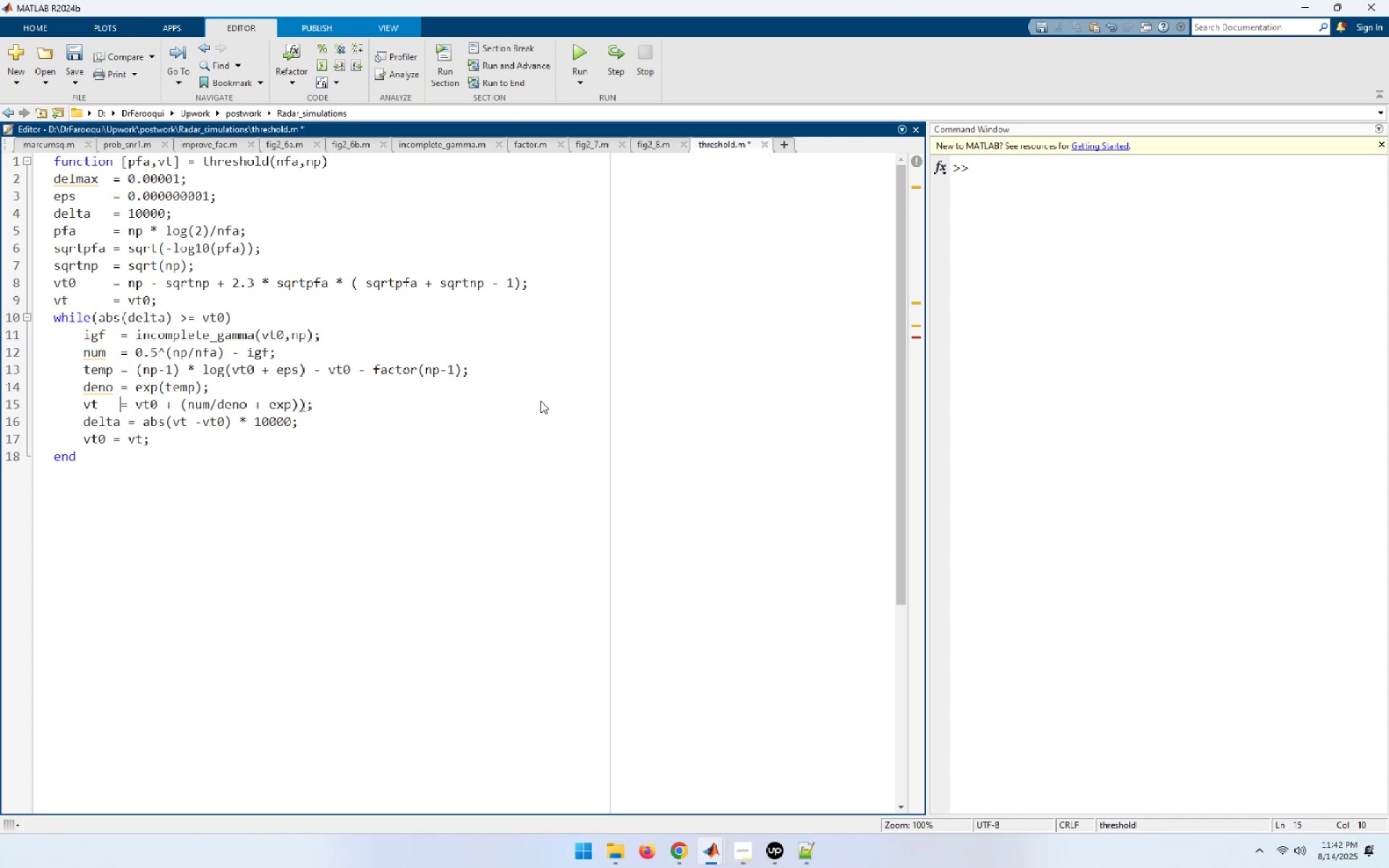 
key(ArrowDown)
 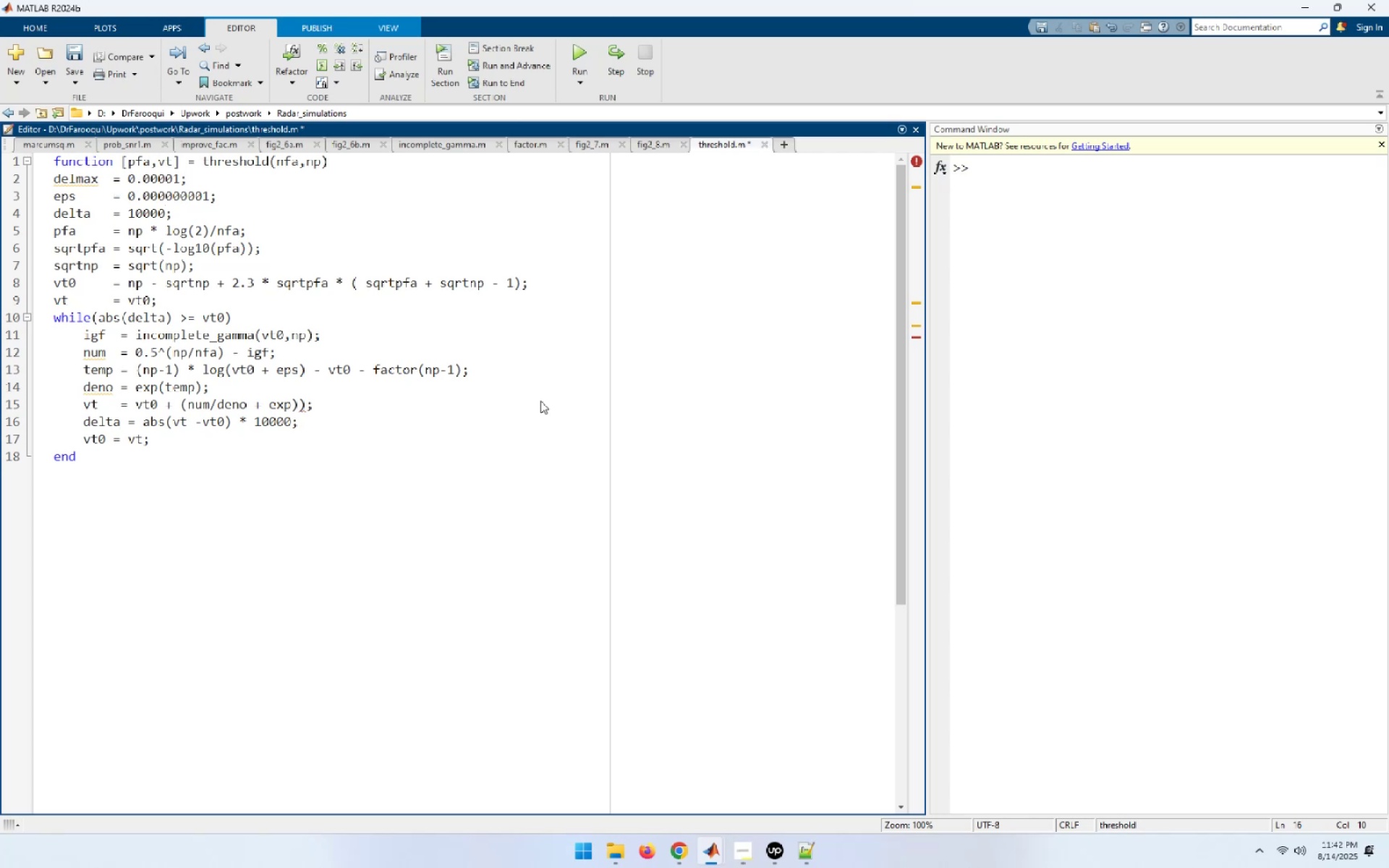 
key(ArrowUp)
 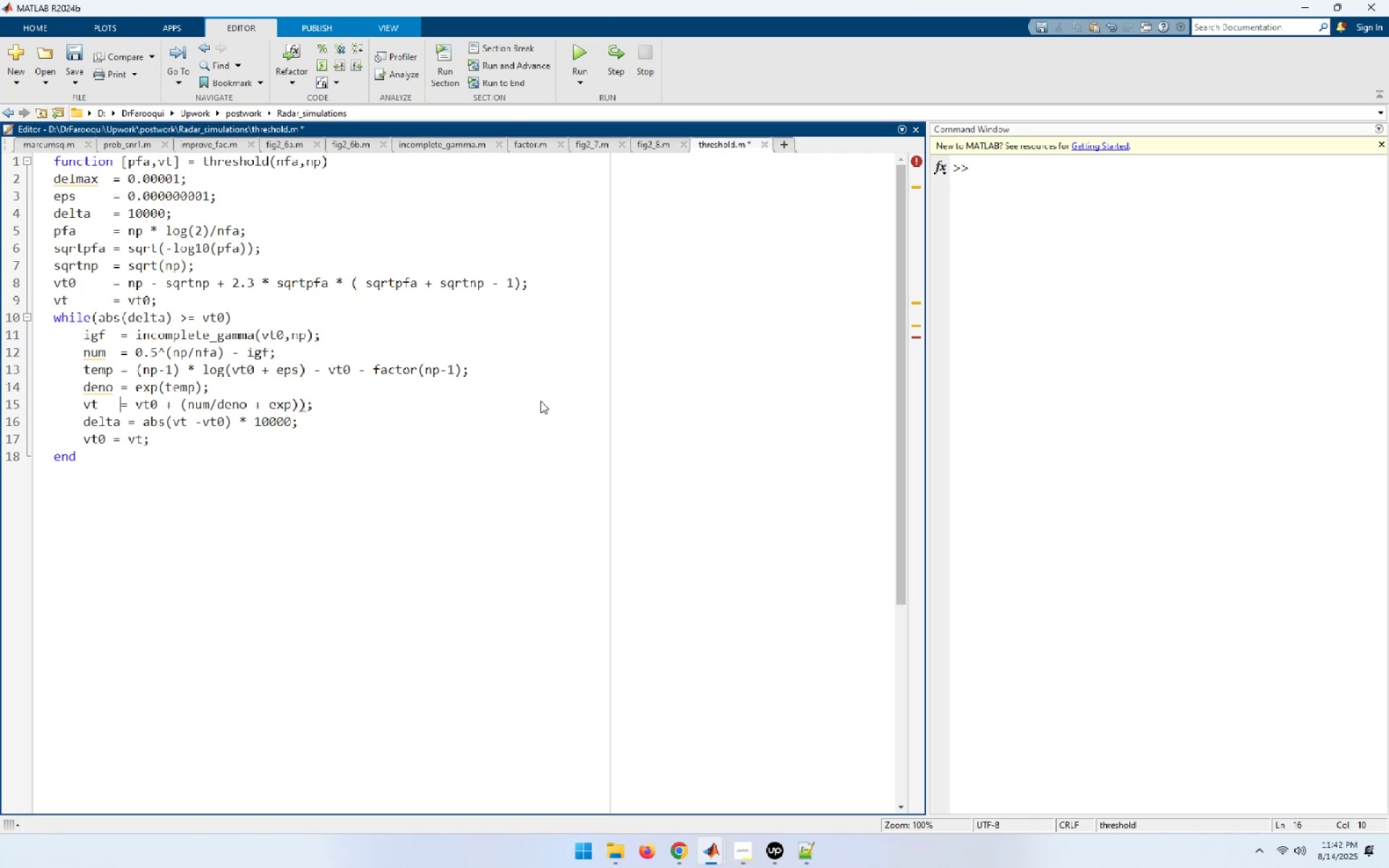 
key(Space)
 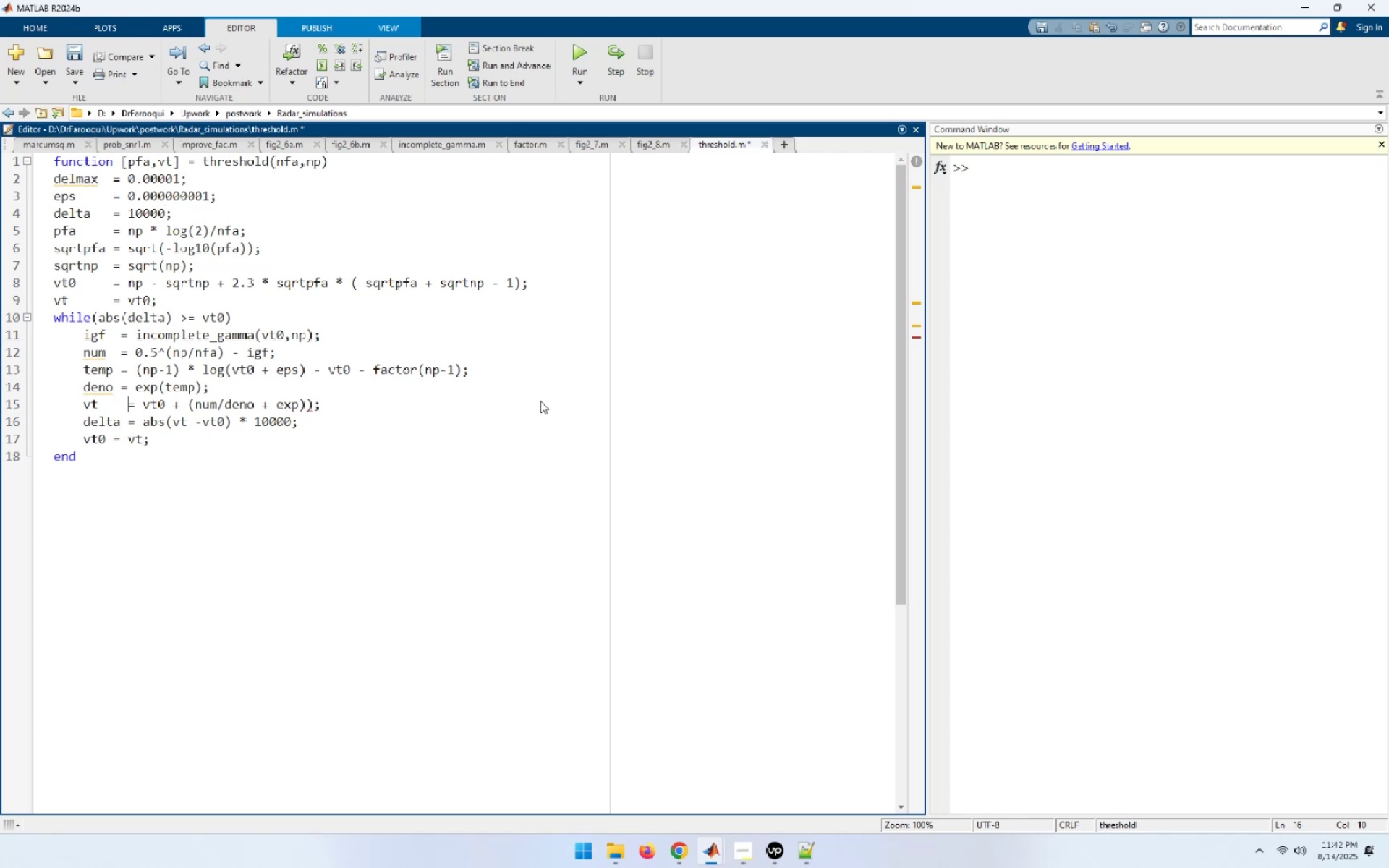 
key(ArrowUp)
 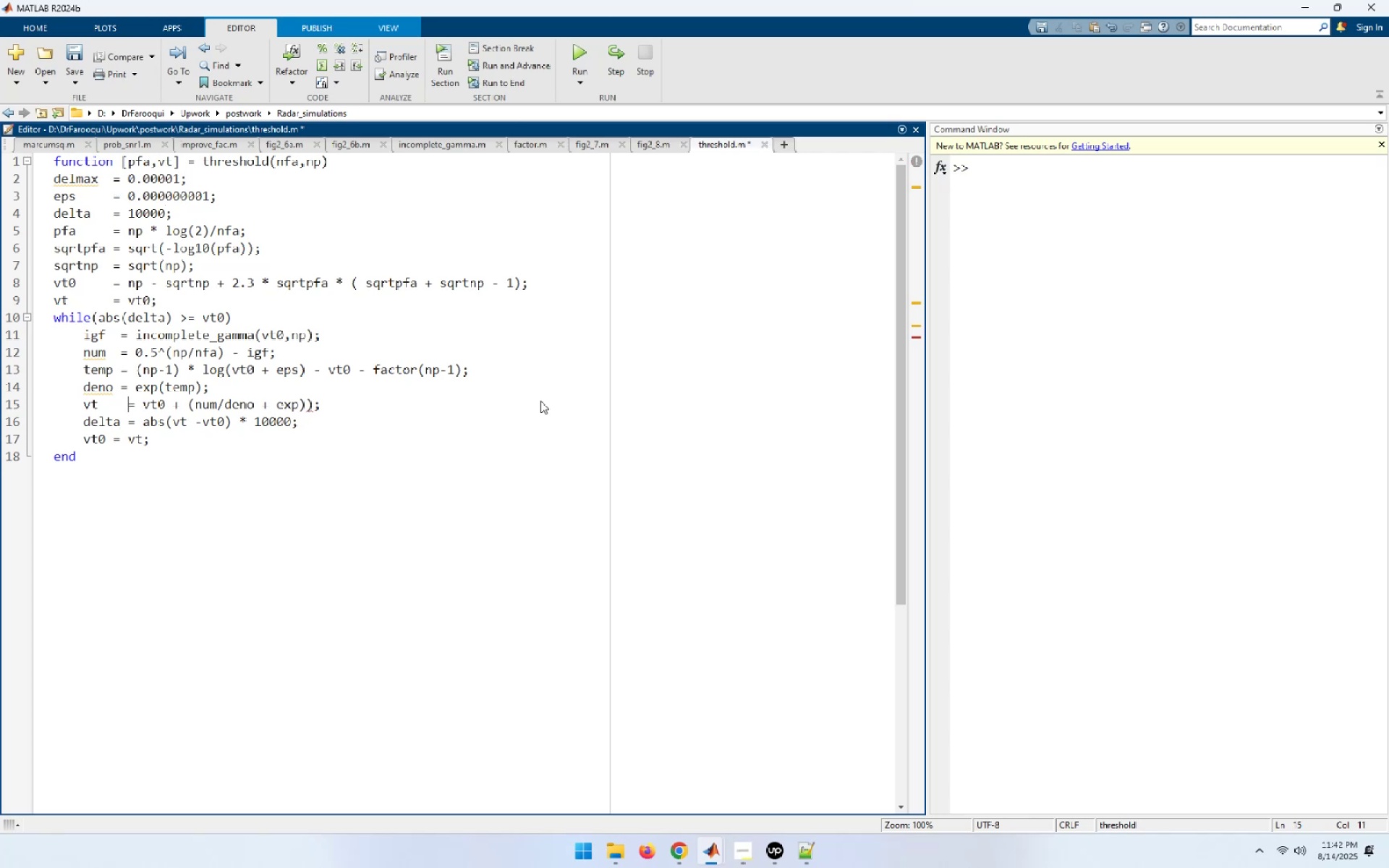 
key(ArrowLeft)
 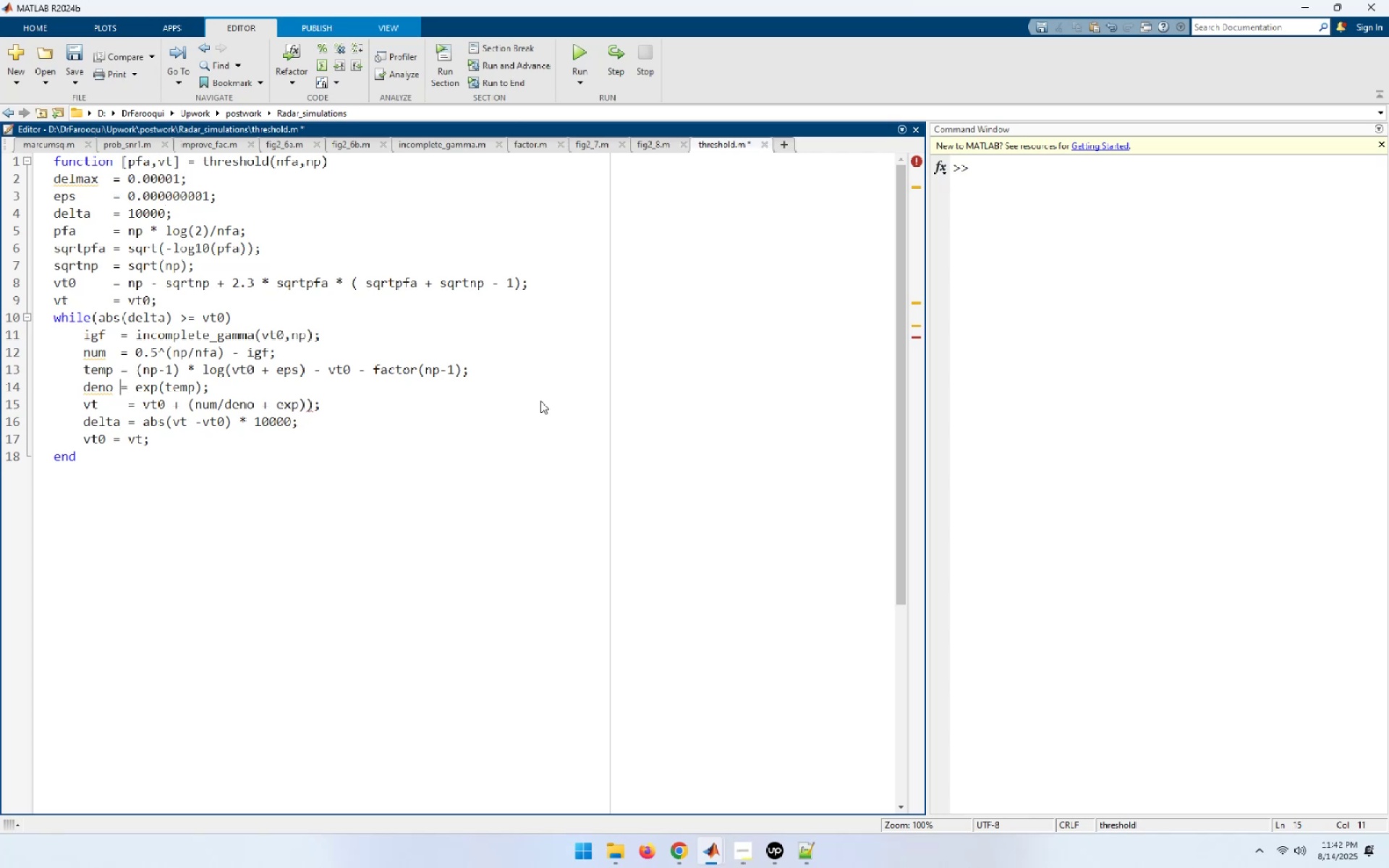 
key(Space)
 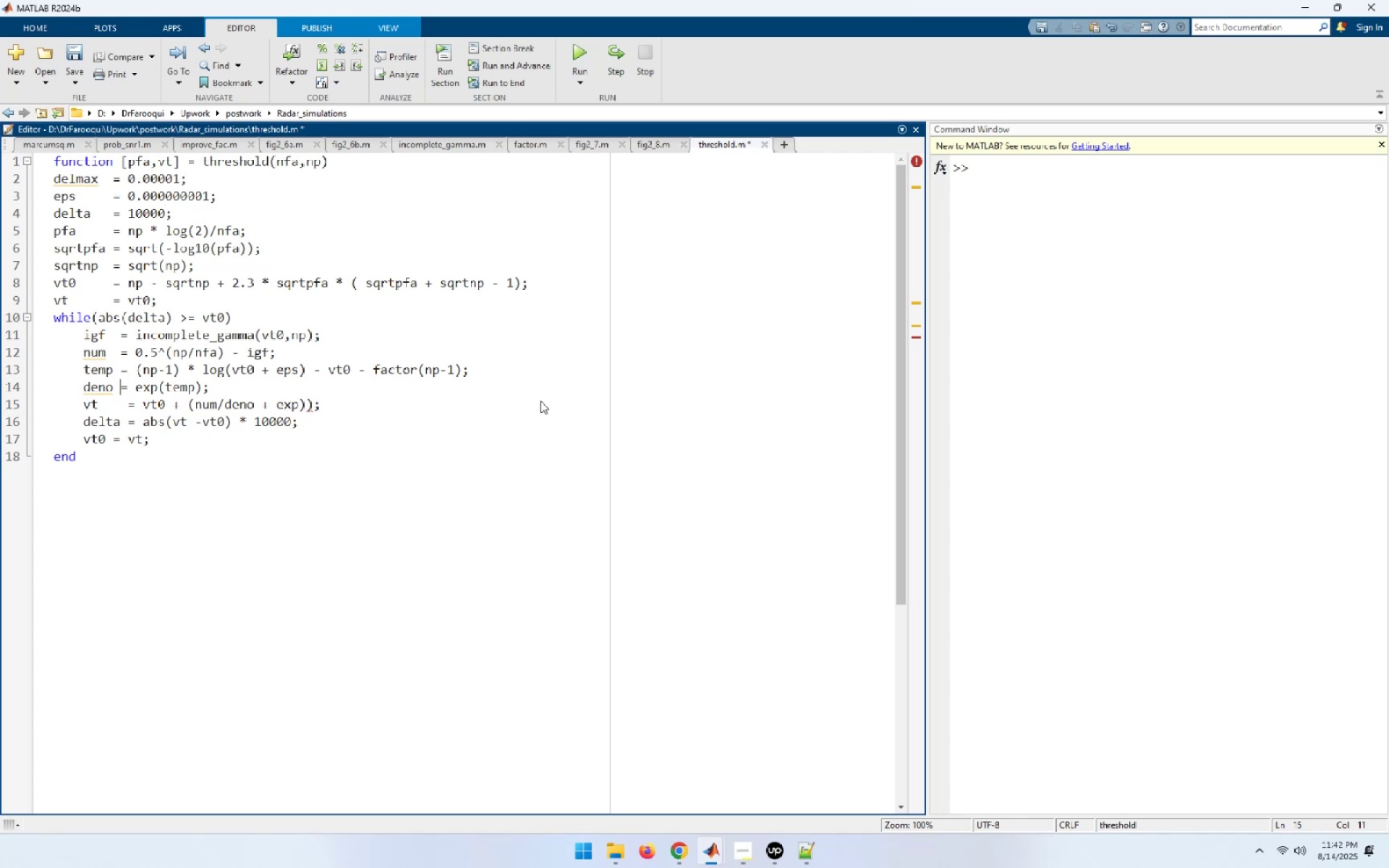 
key(ArrowUp)
 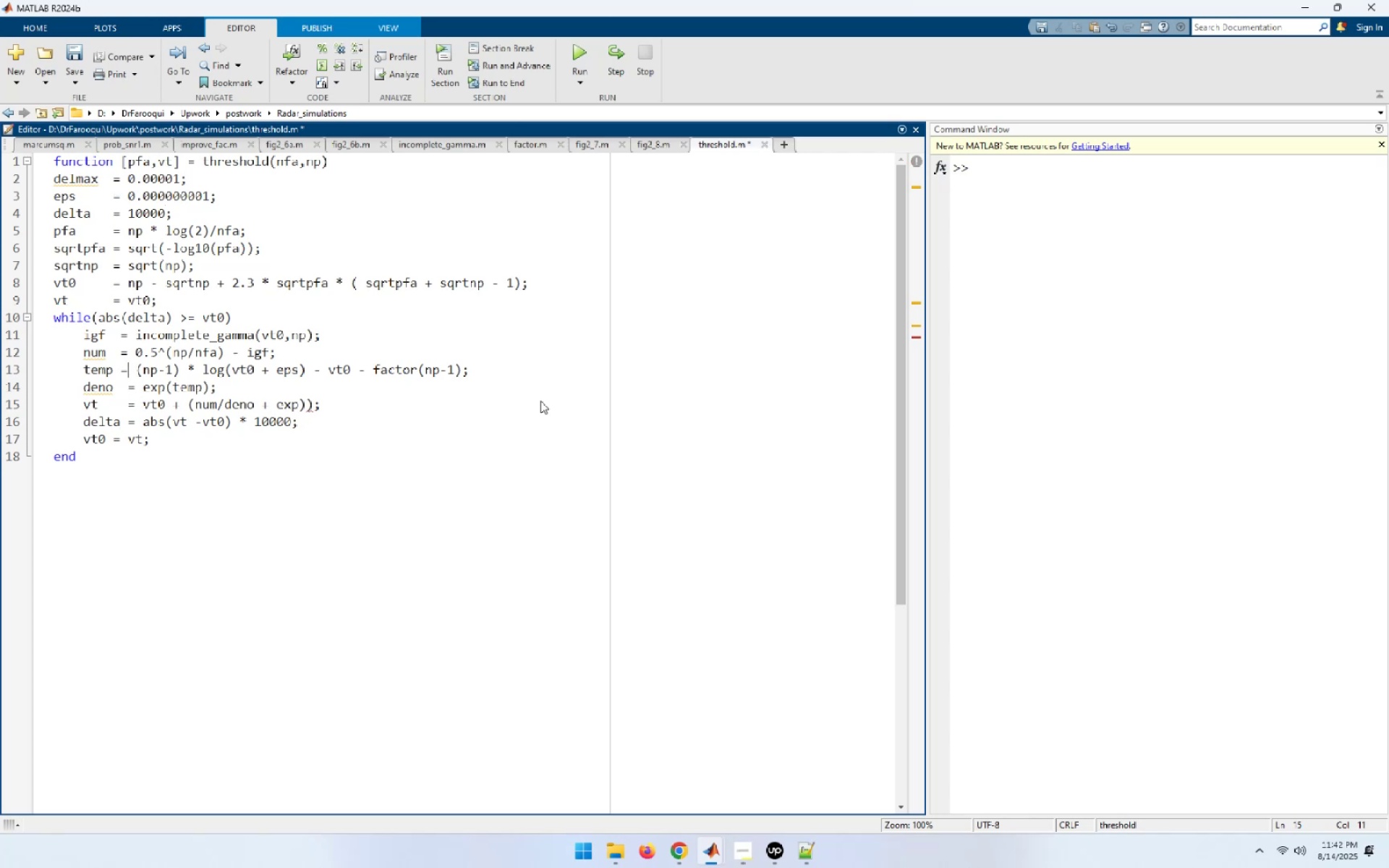 
key(ArrowLeft)
 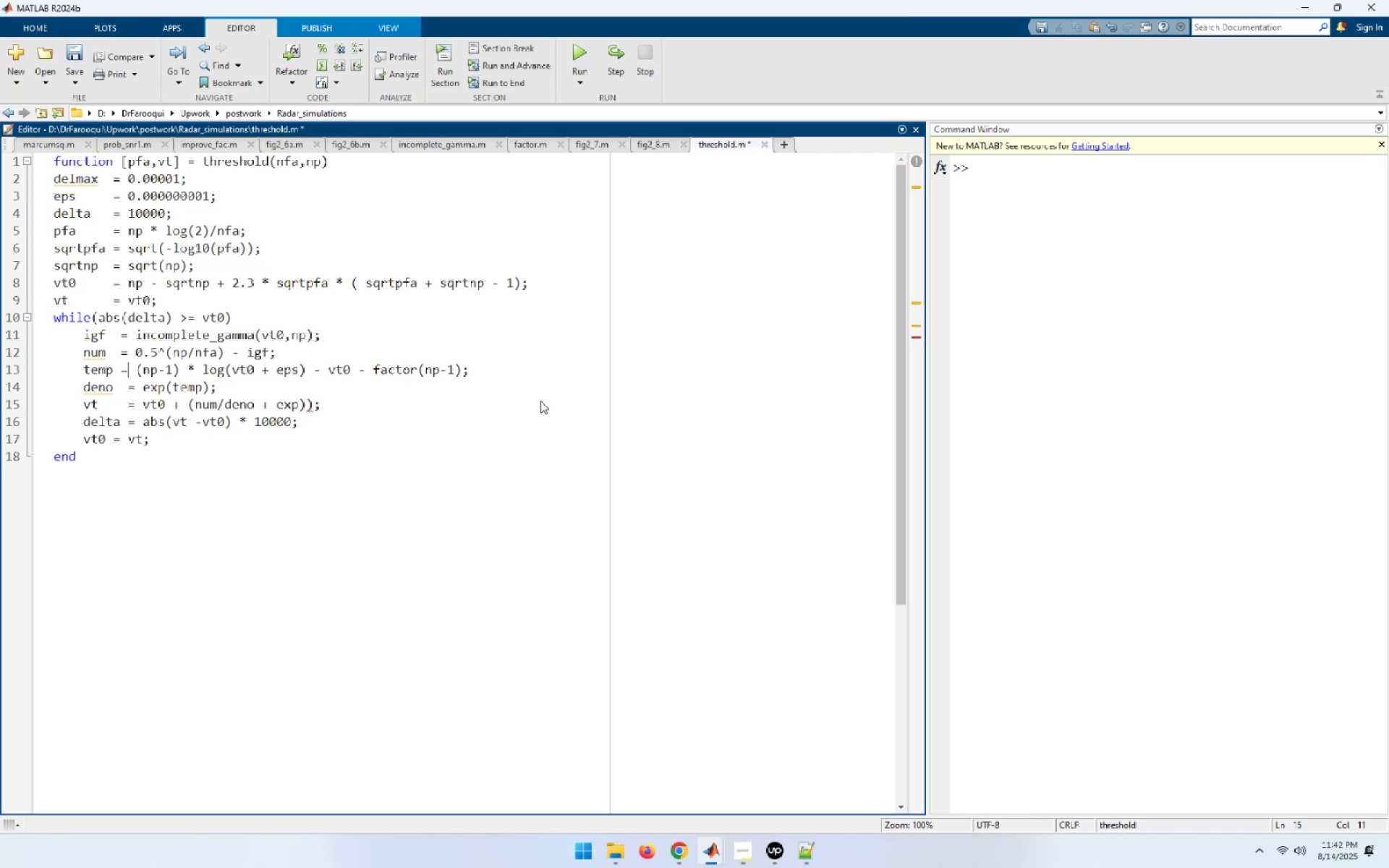 
key(Space)
 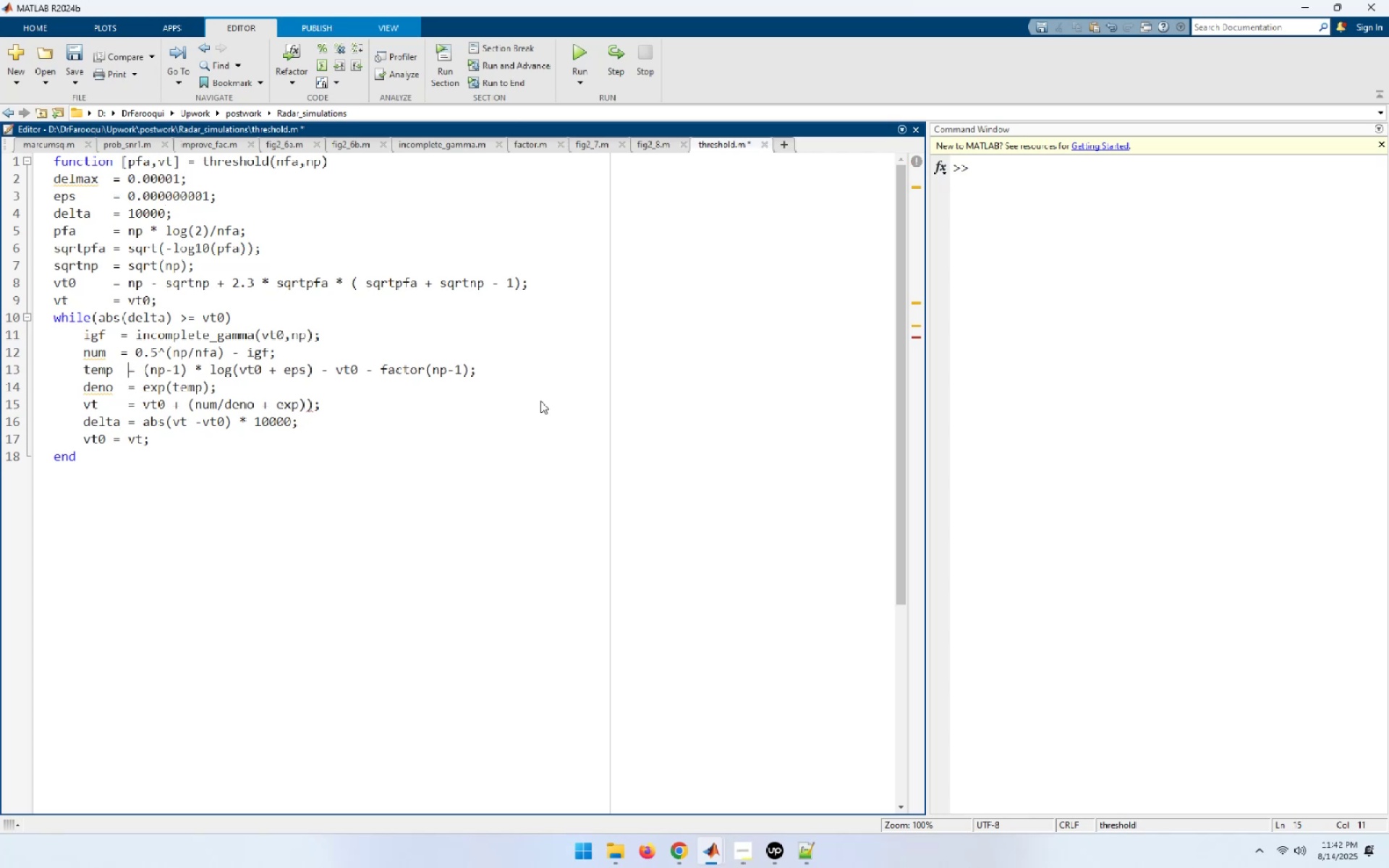 
key(ArrowUp)
 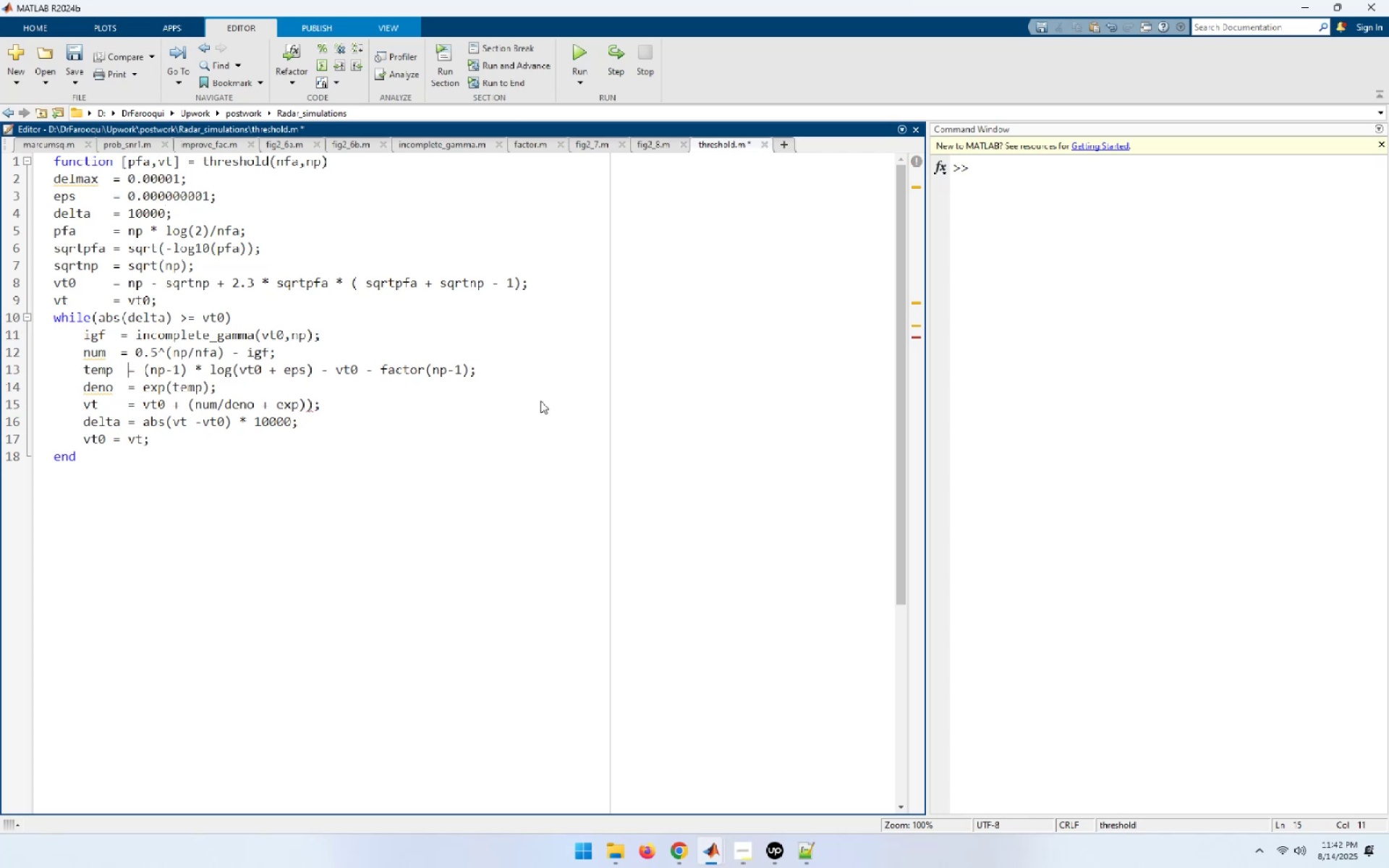 
key(ArrowLeft)
 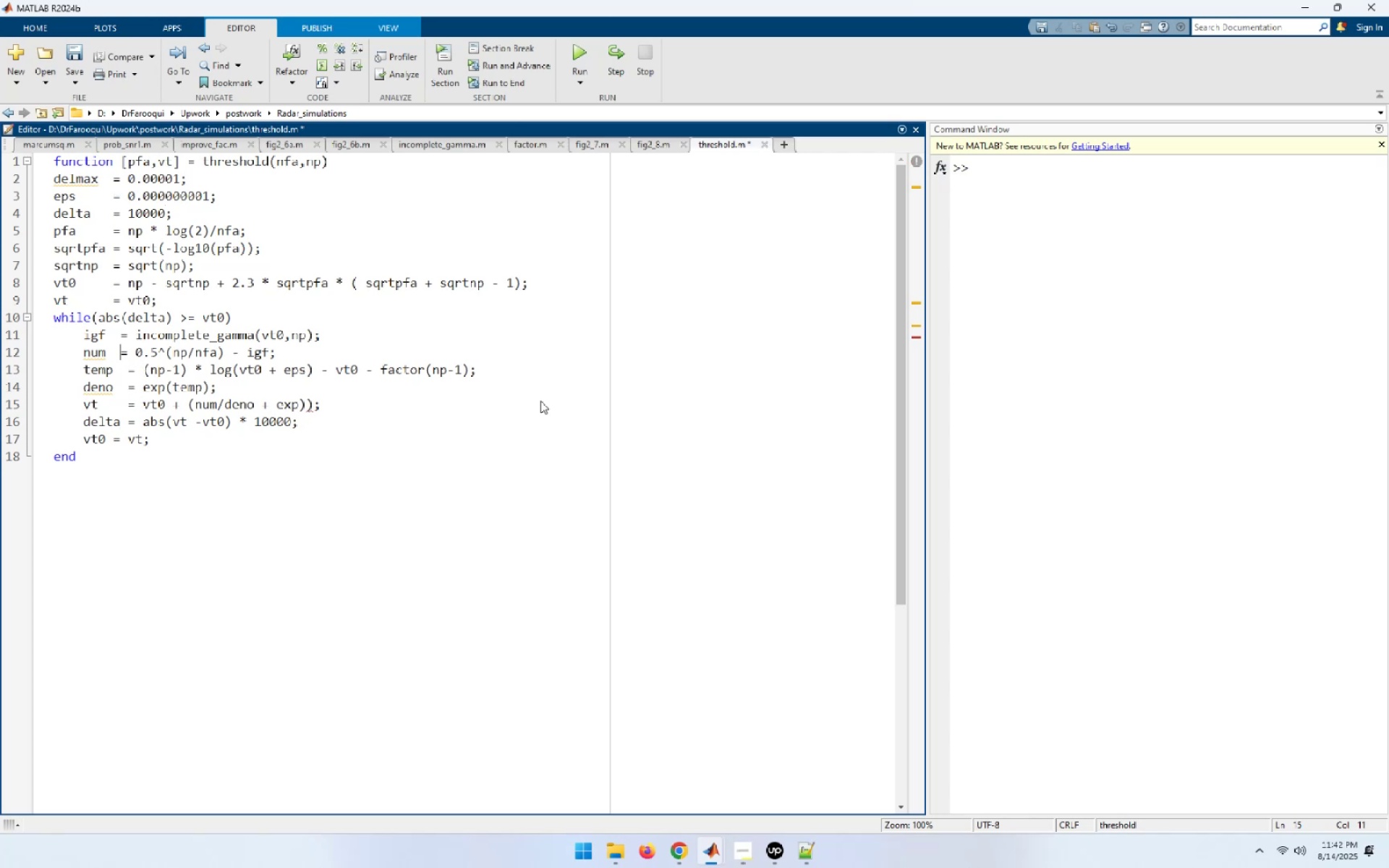 
key(Space)
 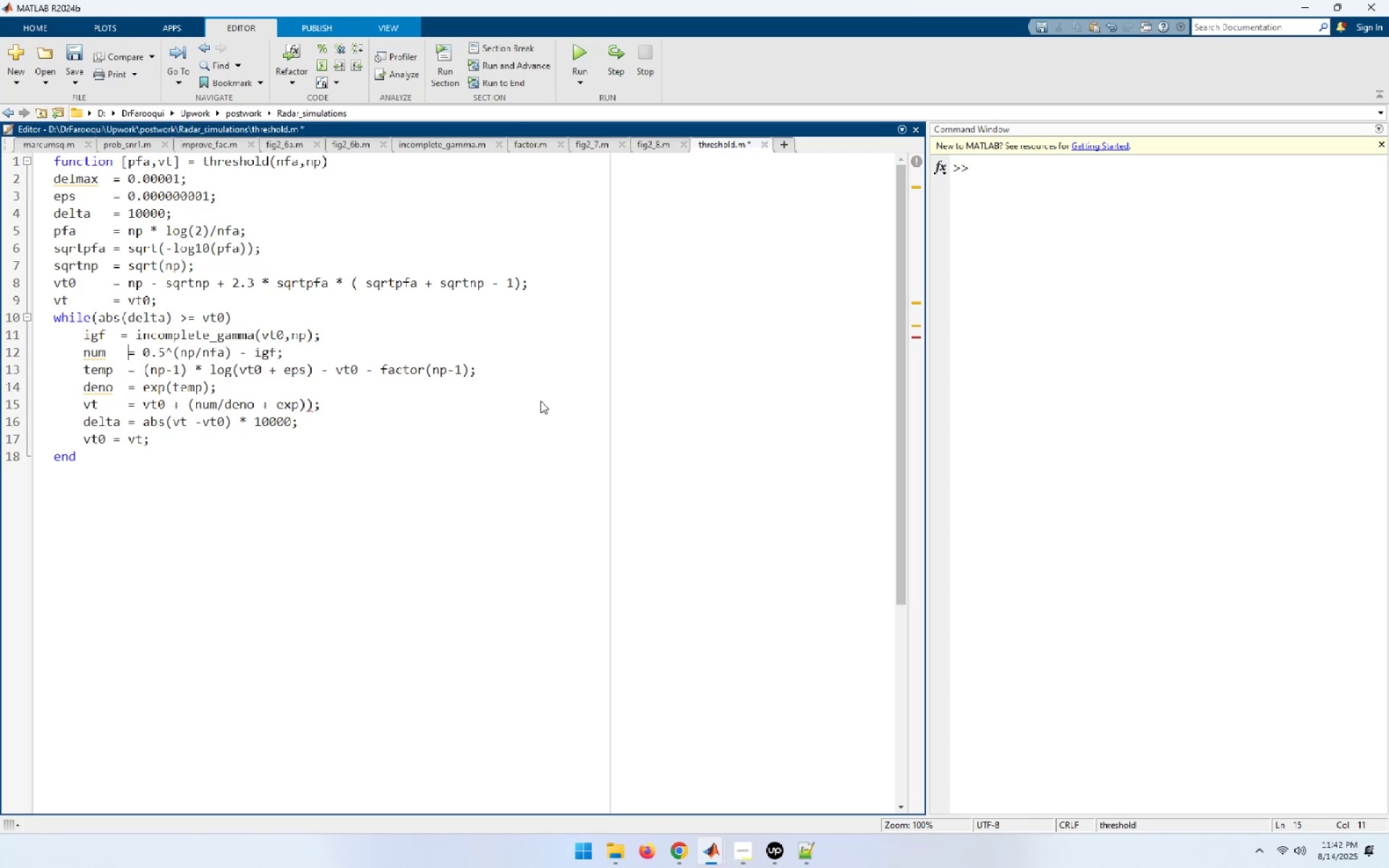 
key(ArrowUp)
 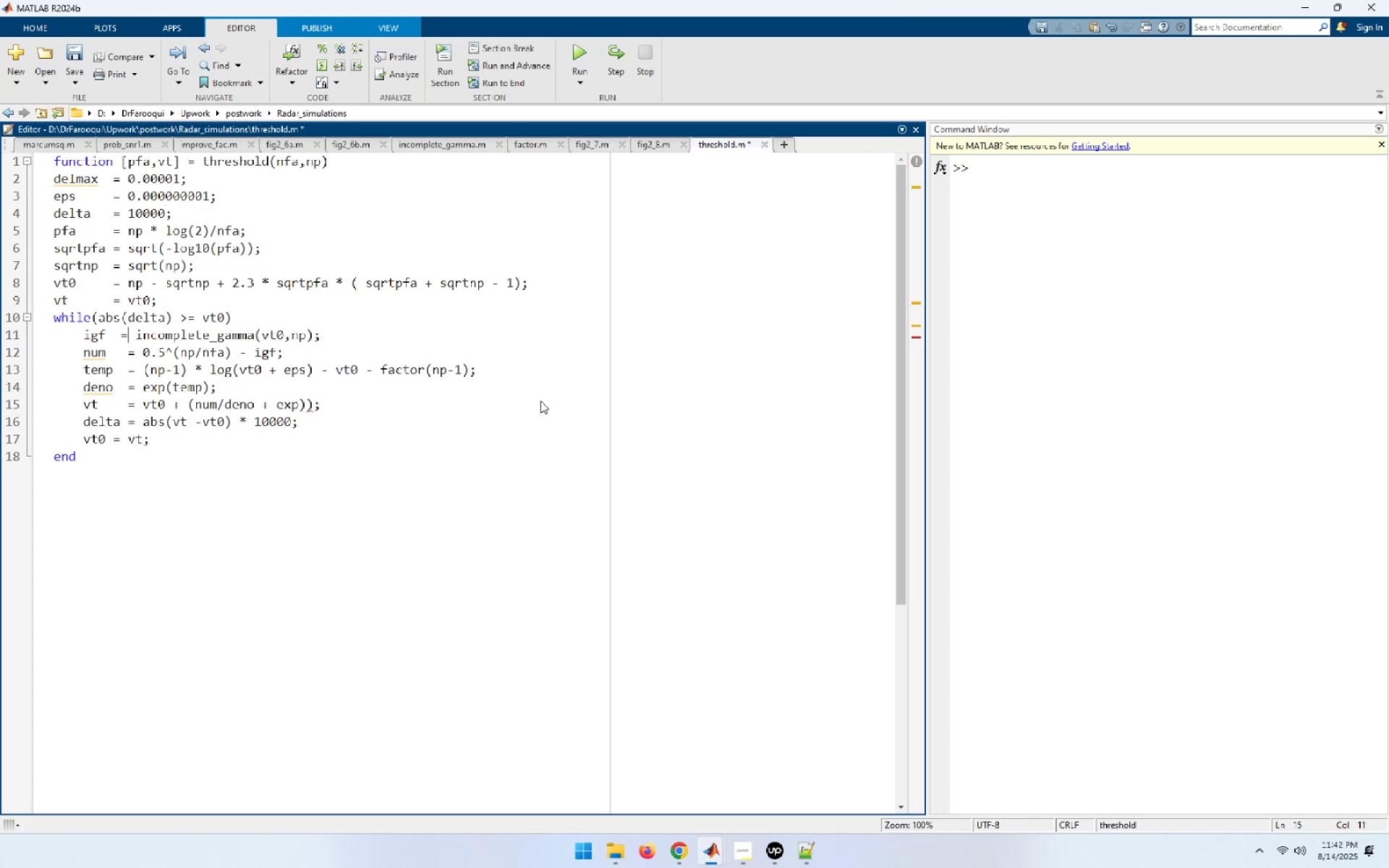 
key(ArrowLeft)
 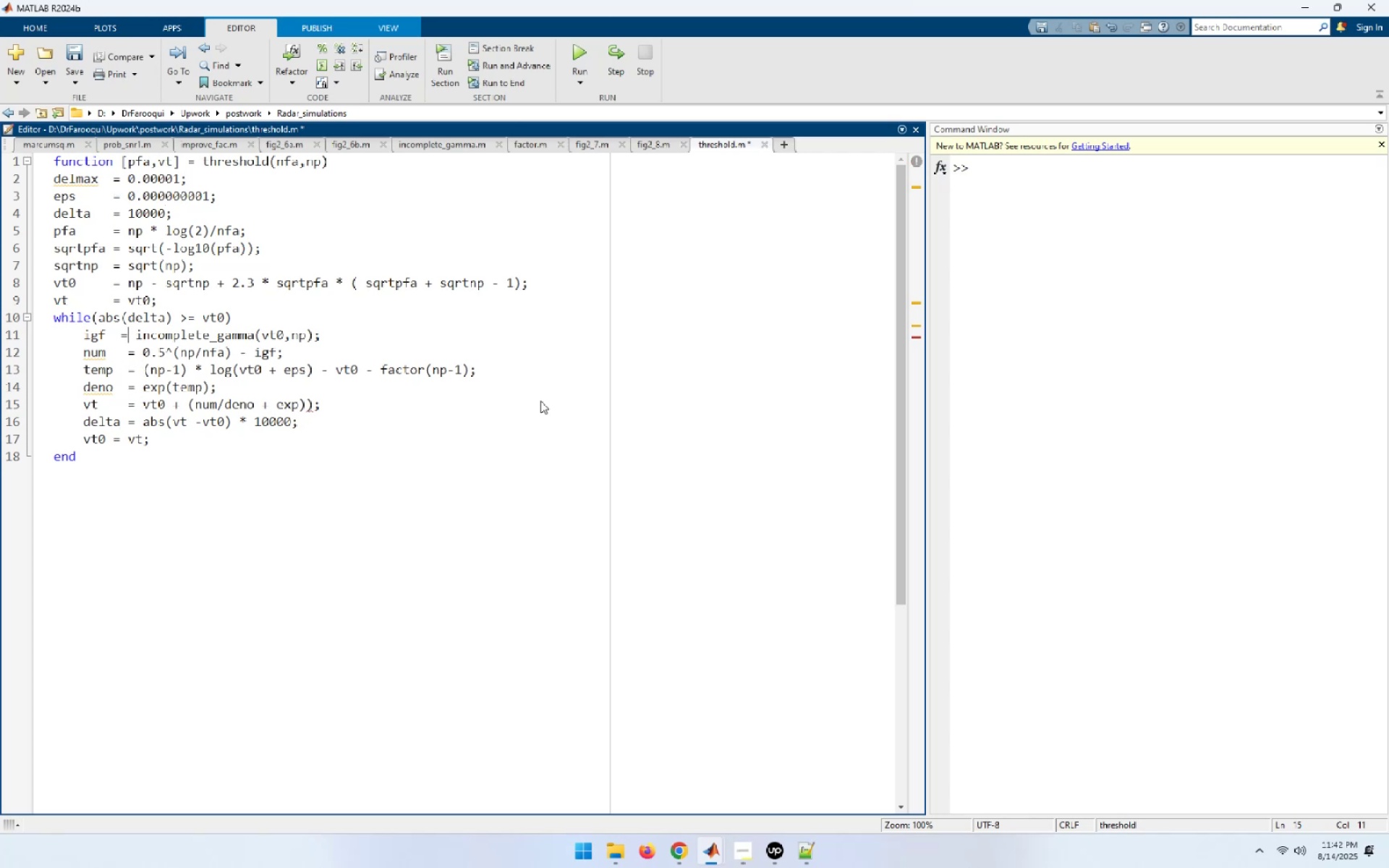 
key(Space)
 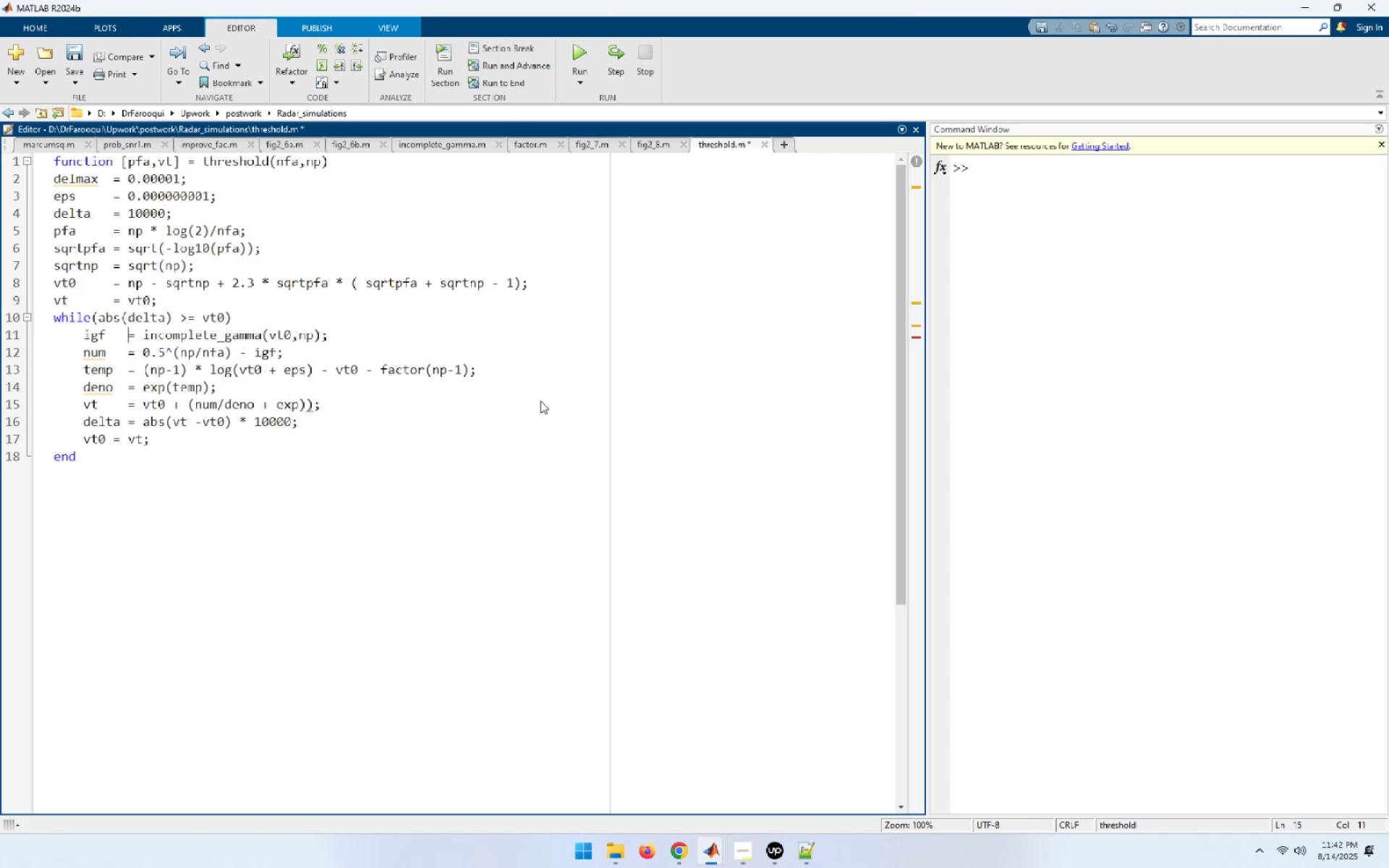 
key(ArrowDown)
 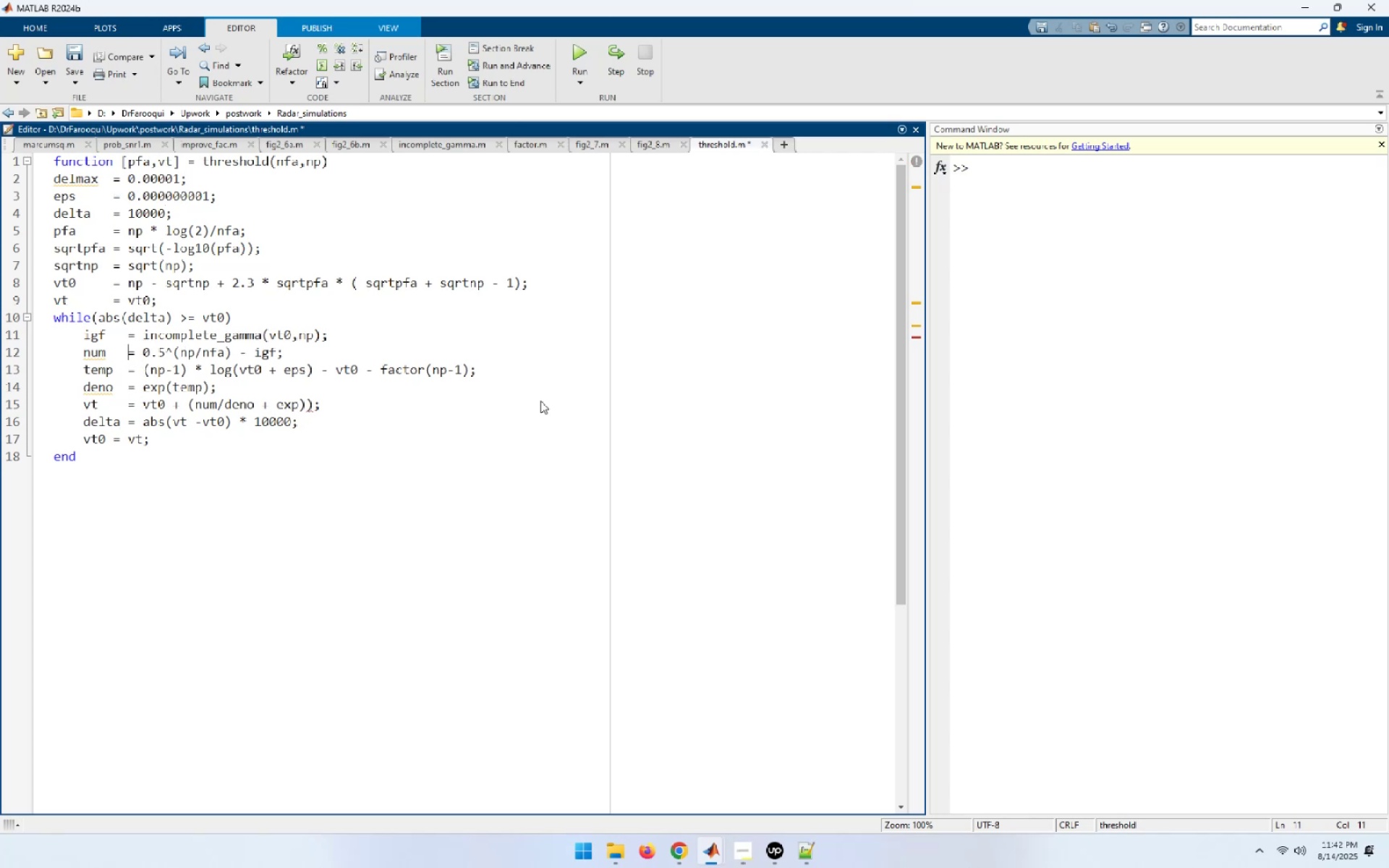 
key(ArrowDown)
 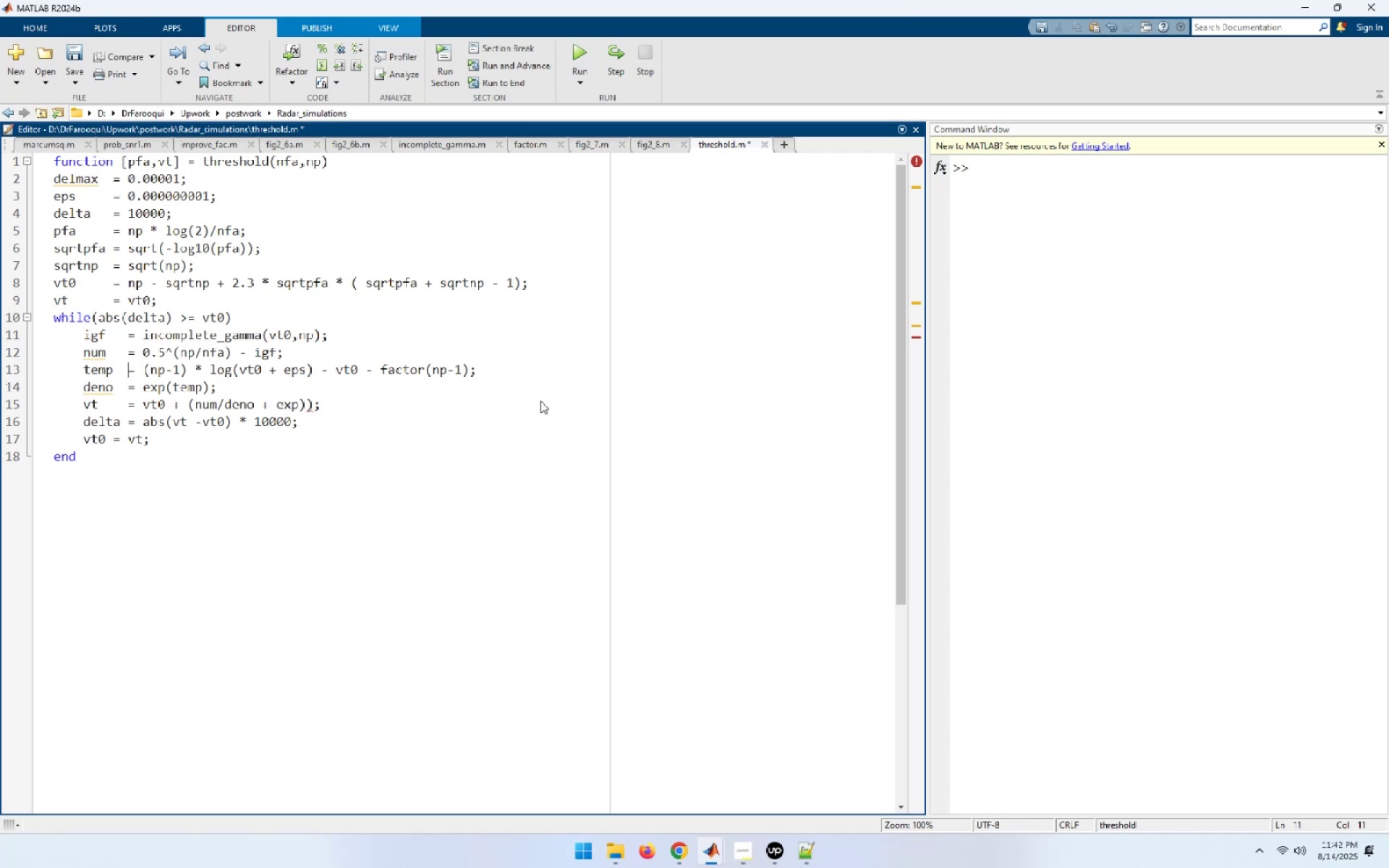 
key(ArrowDown)
 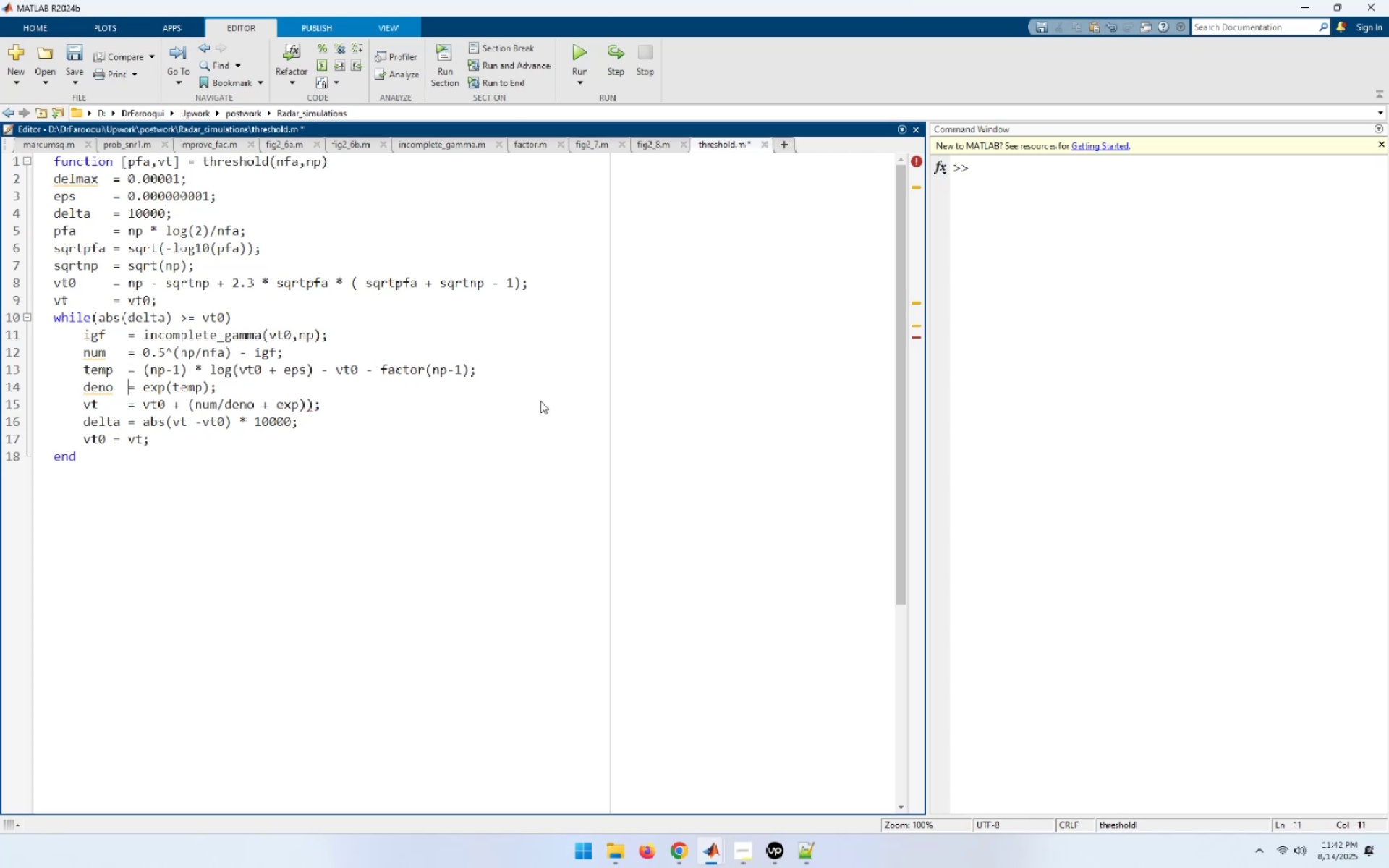 
key(ArrowDown)
 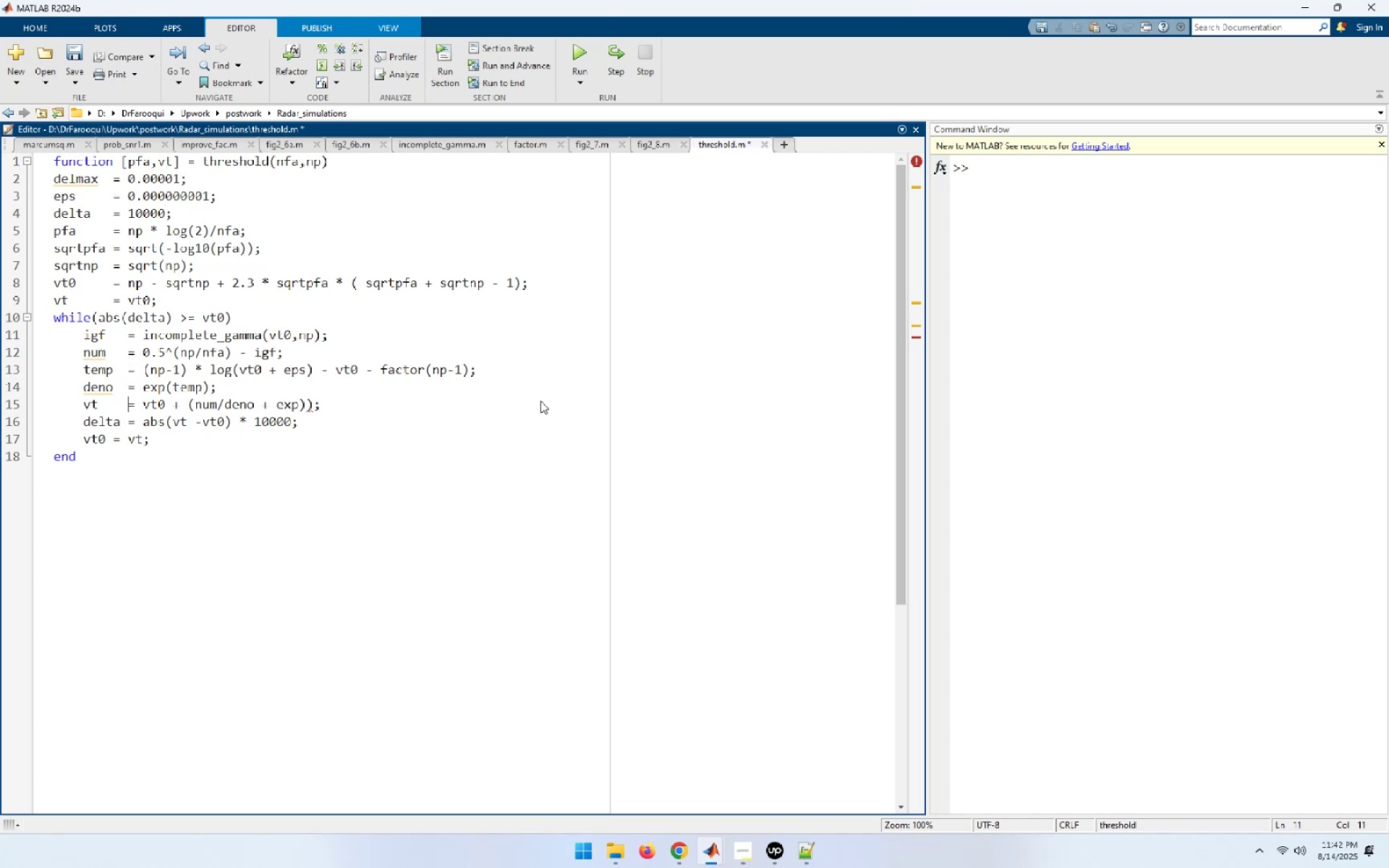 
key(ArrowDown)
 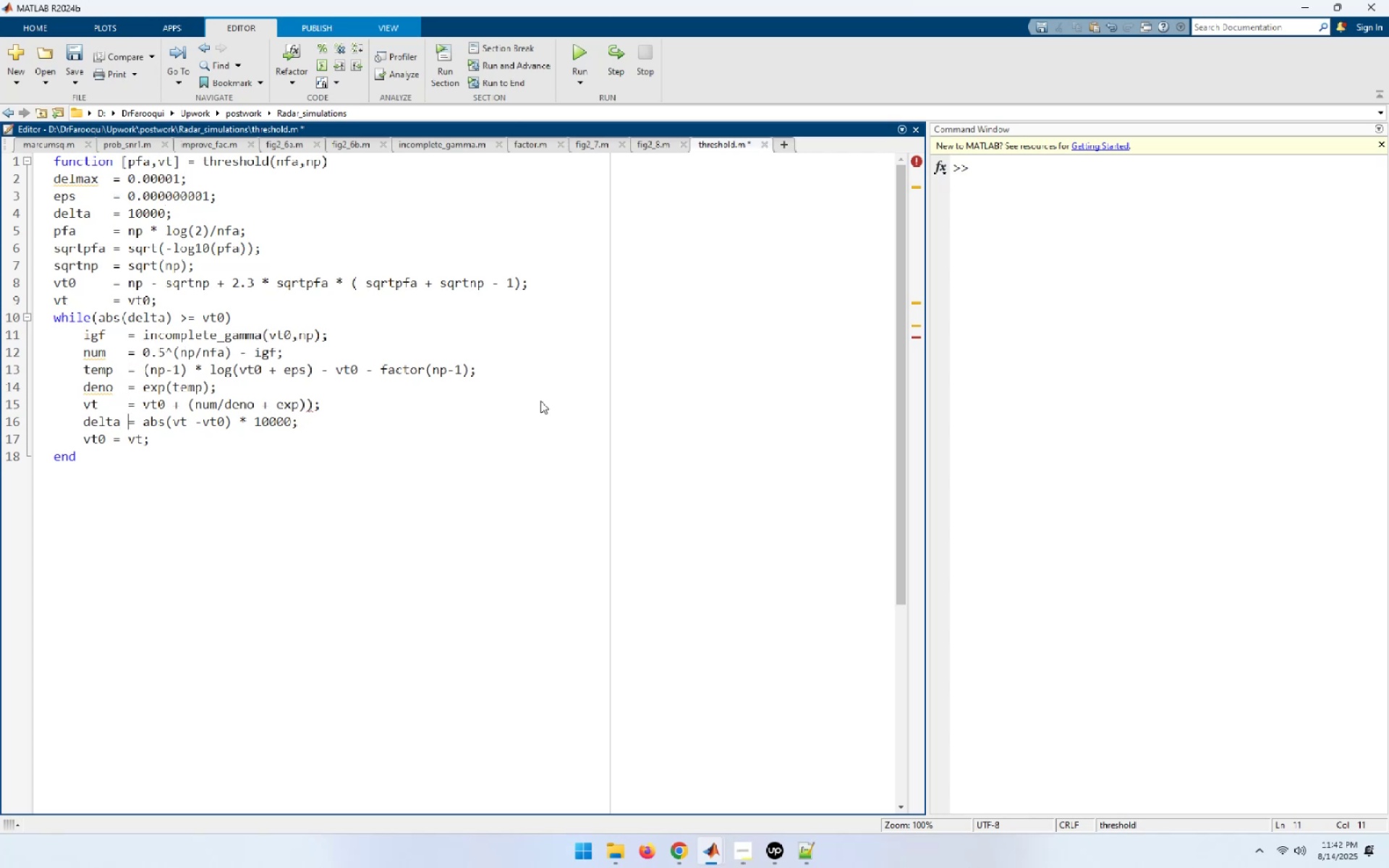 
key(ArrowDown)
 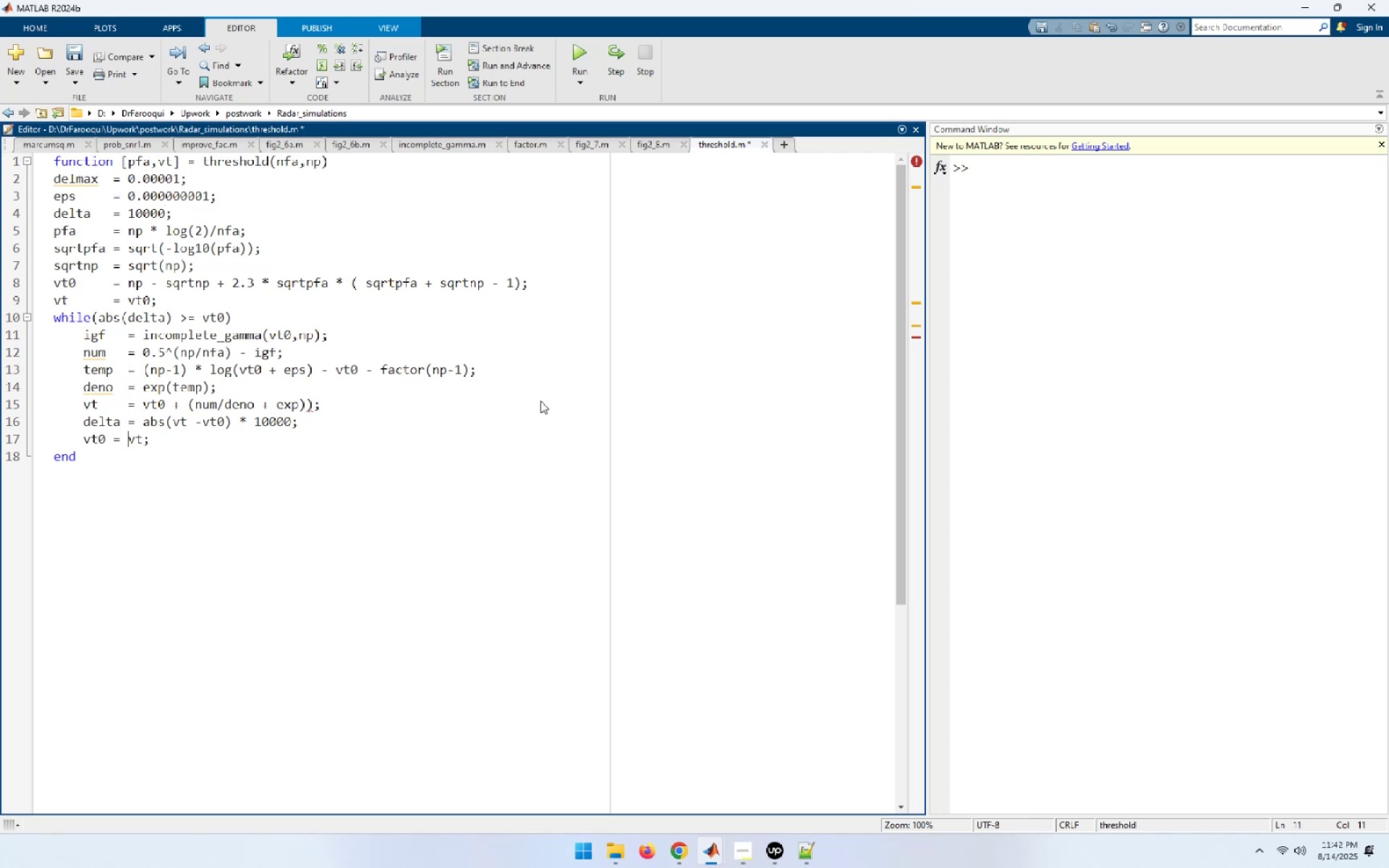 
key(ArrowLeft)
 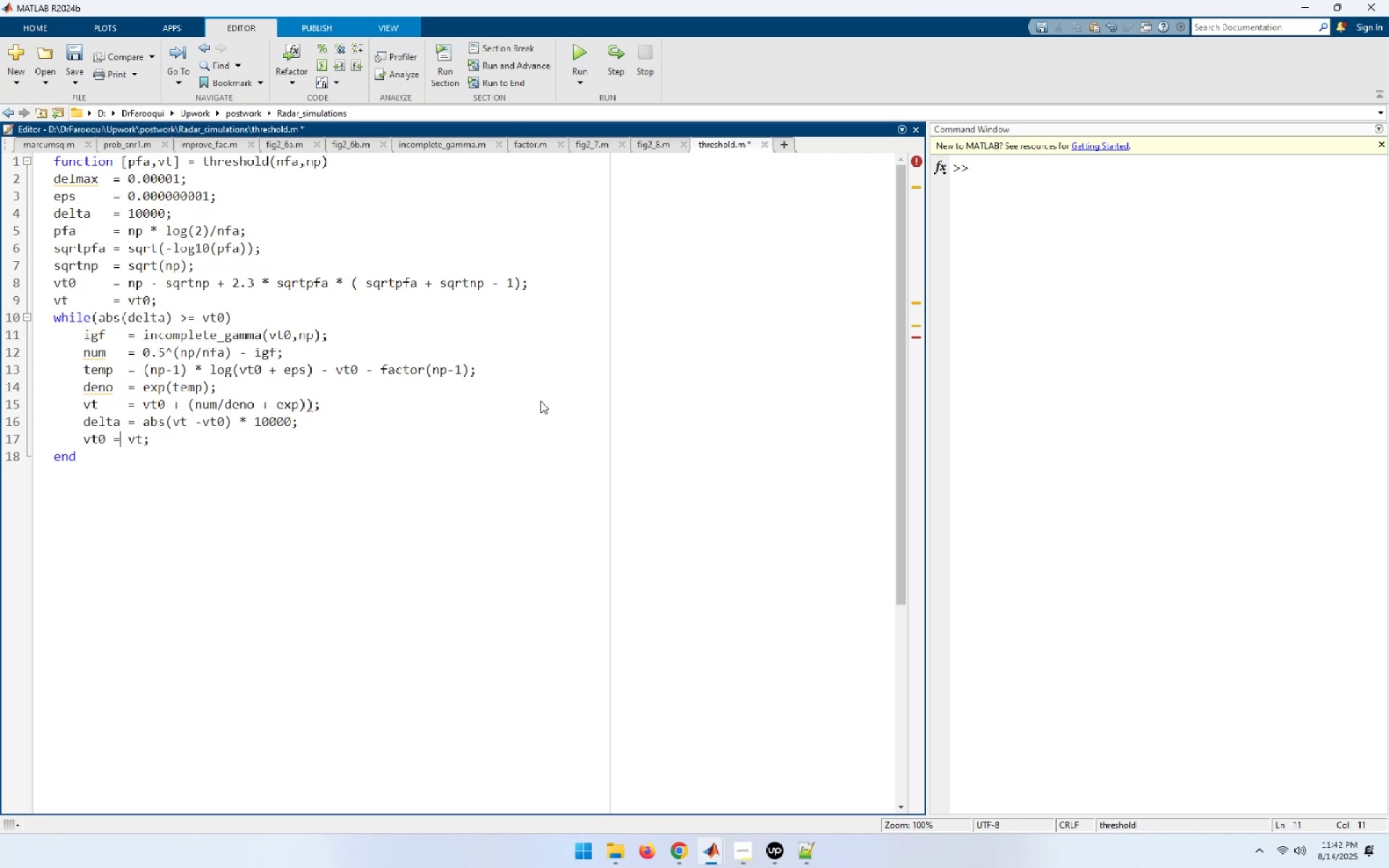 
key(ArrowLeft)
 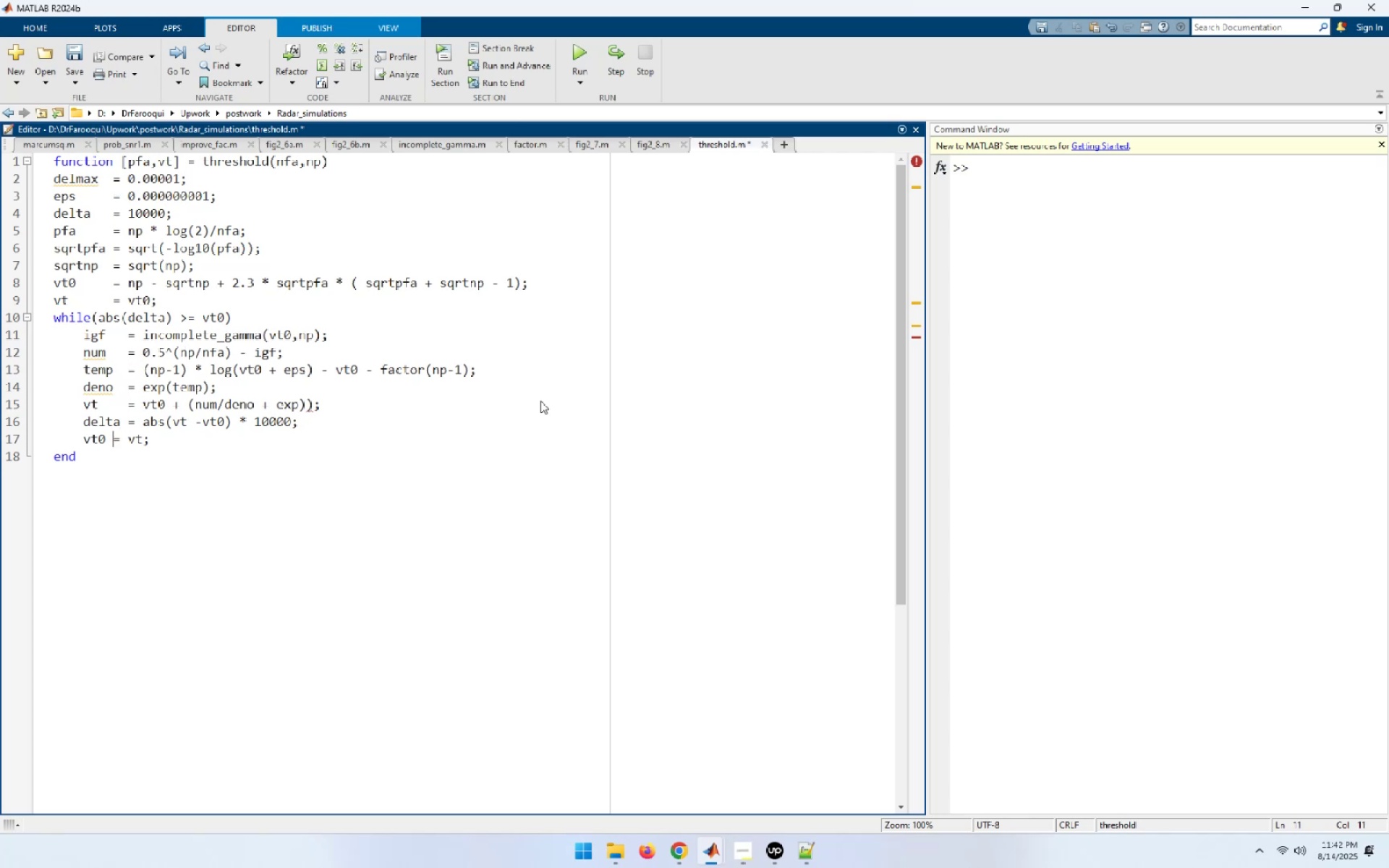 
key(Space)
 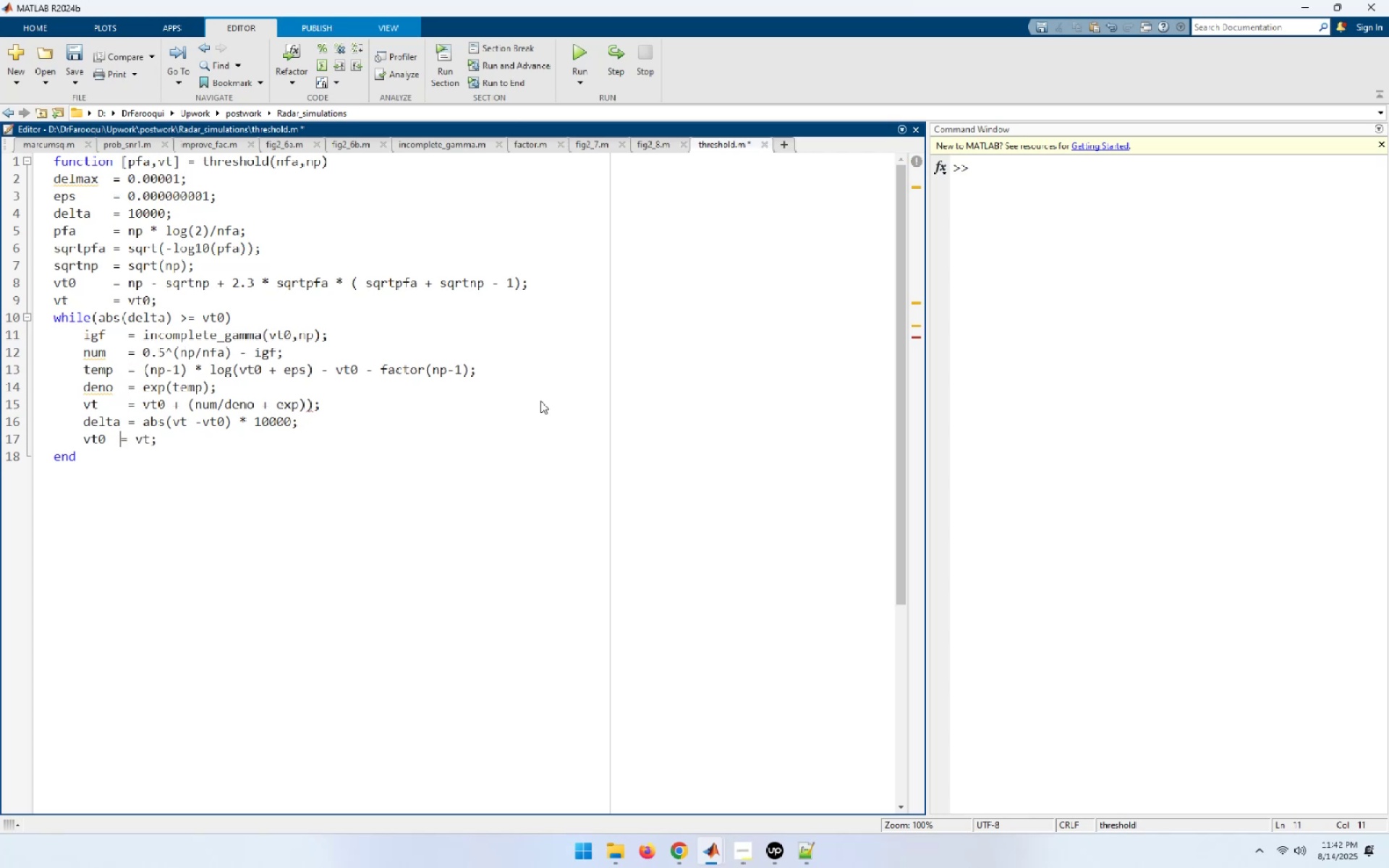 
key(Space)
 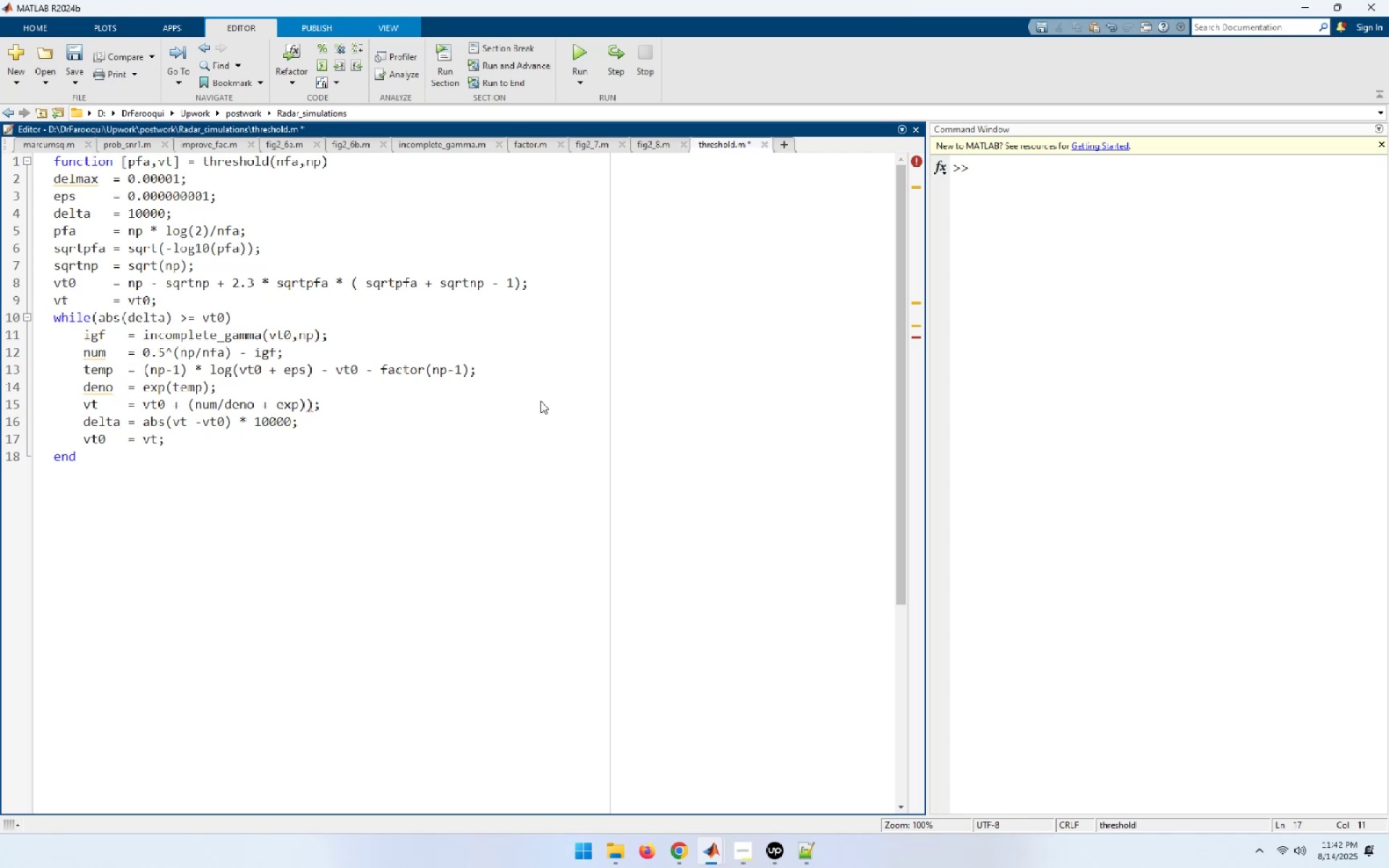 
key(Control+A)
 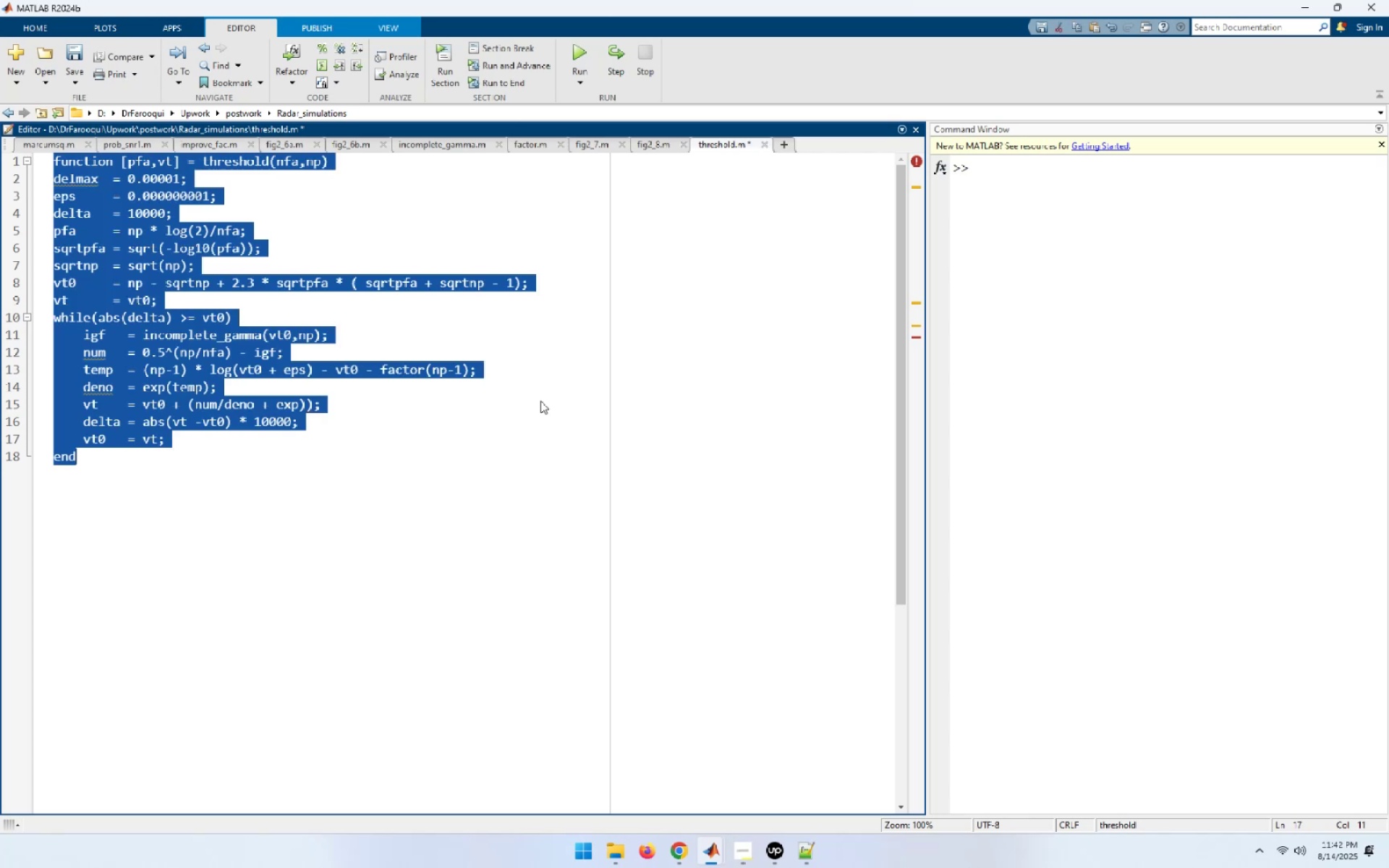 
key(Control+I)
 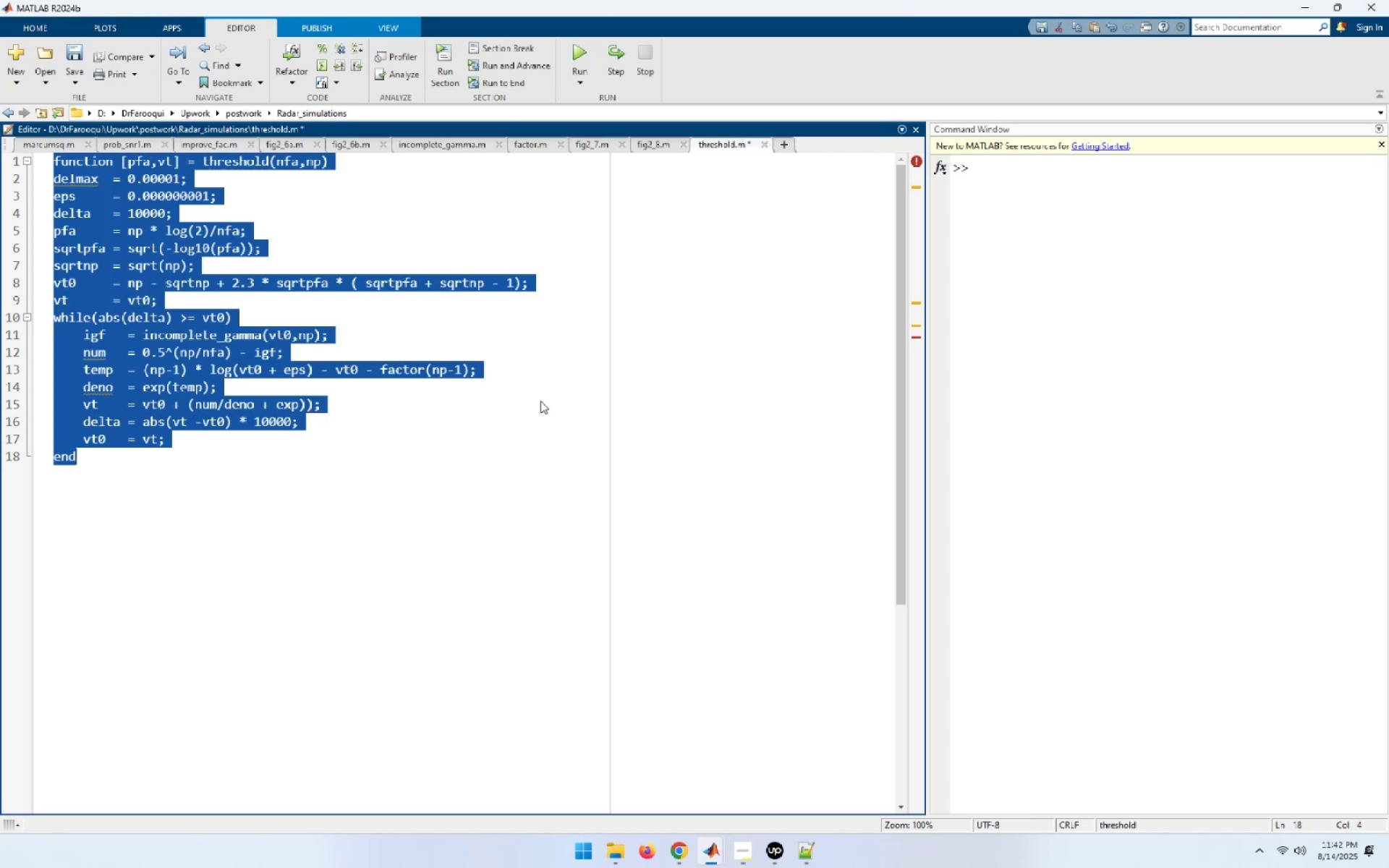 
key(Control+S)
 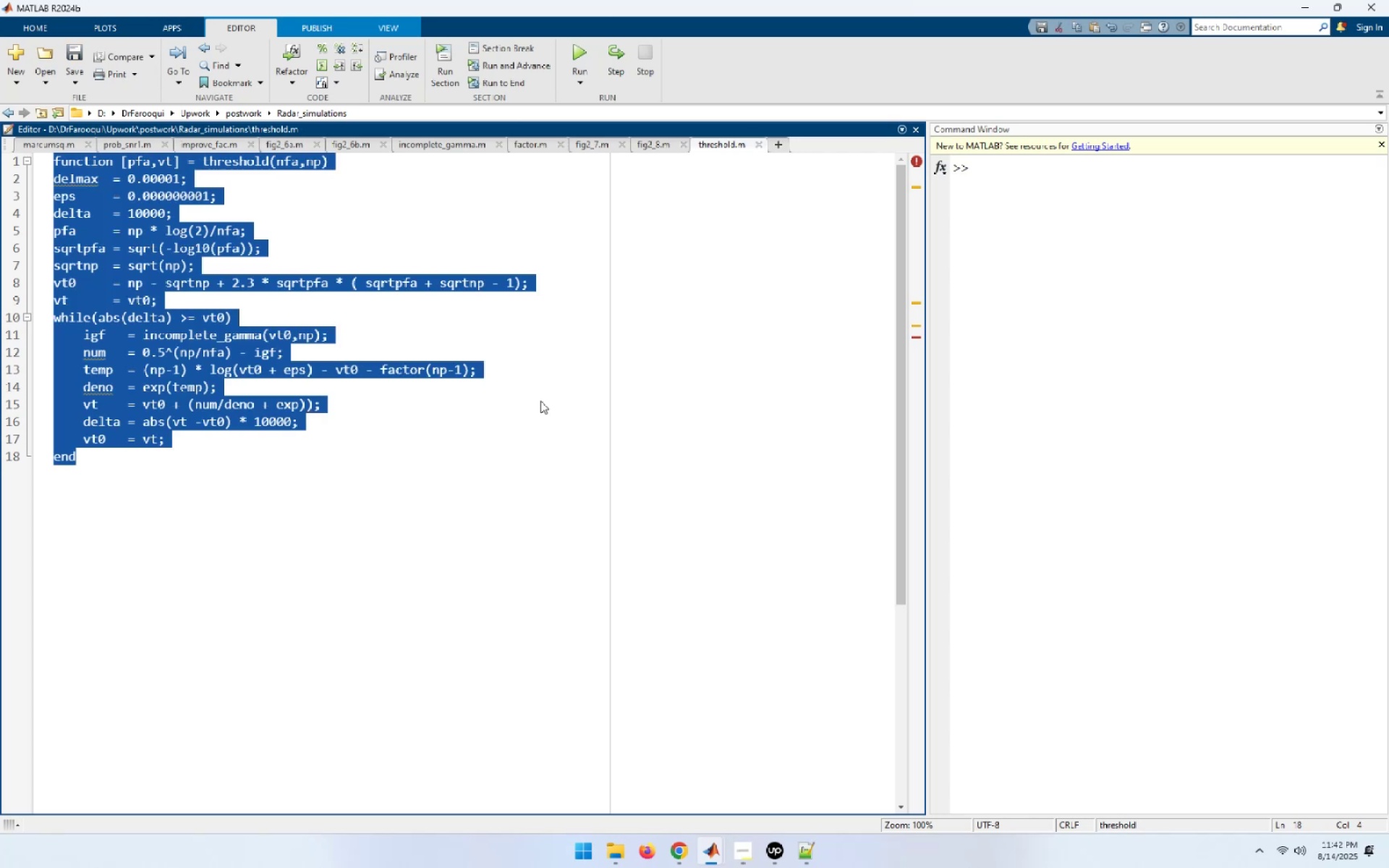 
key(Control+Home)
 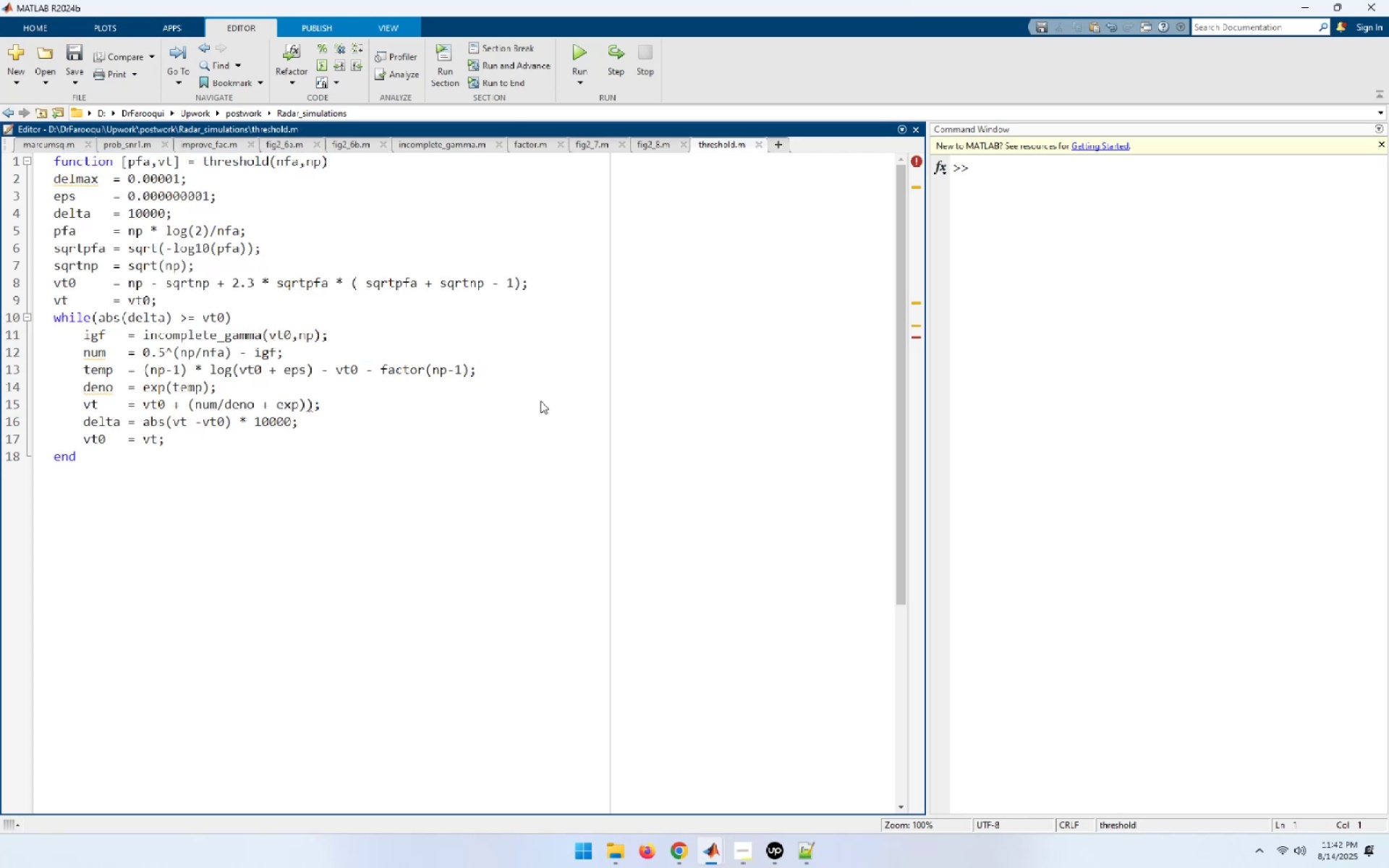 
key(Control+S)
 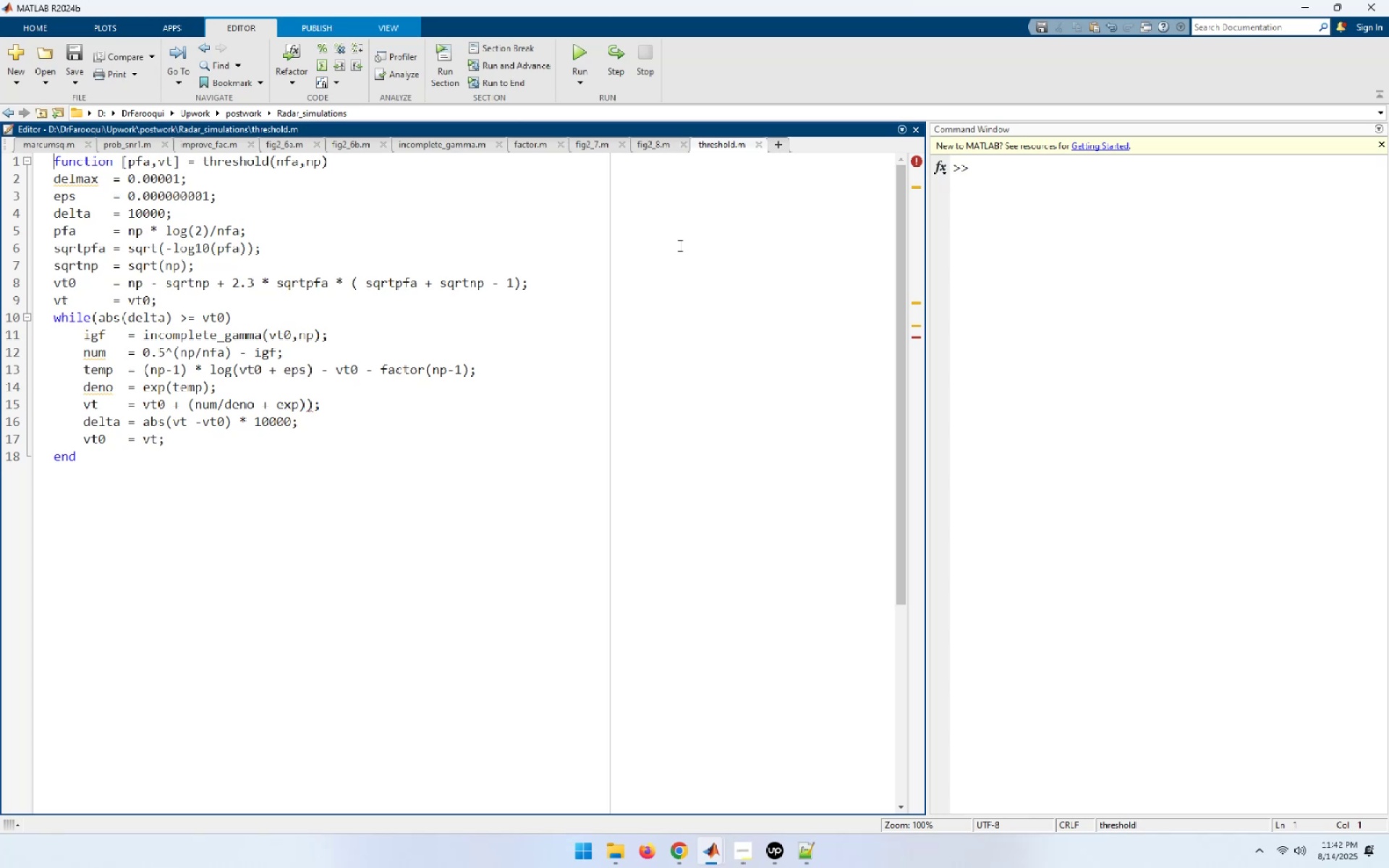 
wait(15.75)
 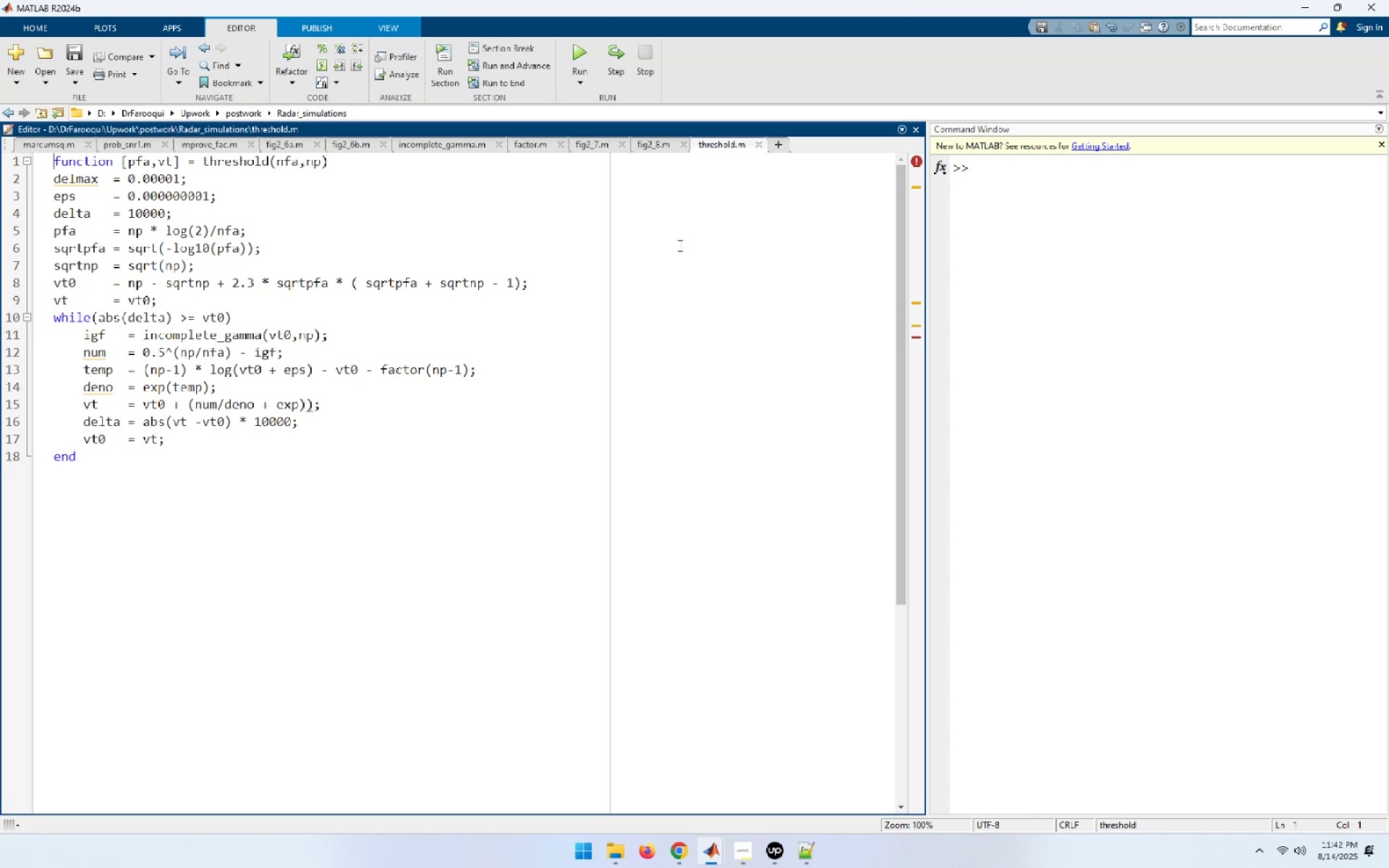 
scroll: coordinate [278, 221], scroll_direction: up, amount: 2.0
 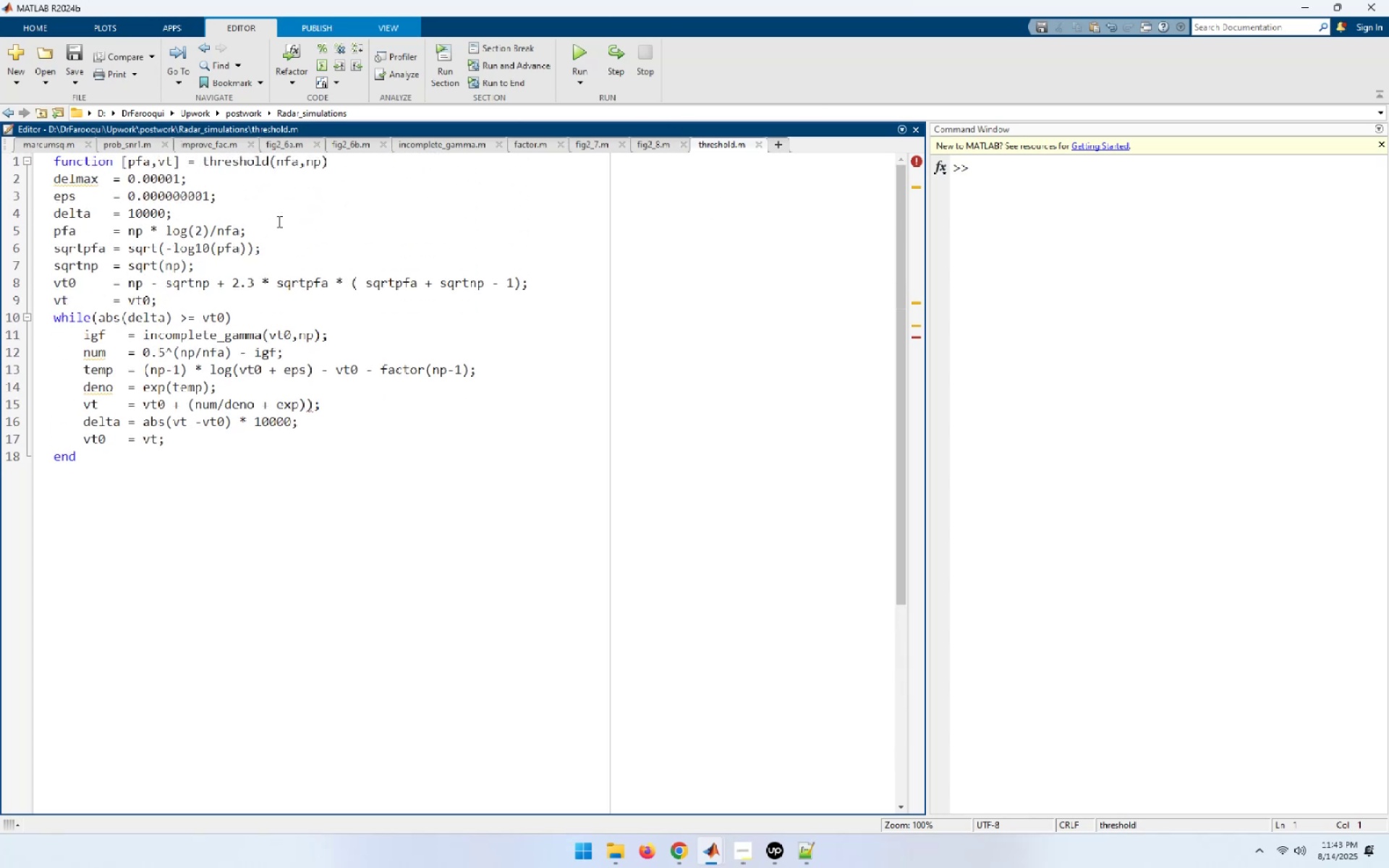 
wait(8.54)
 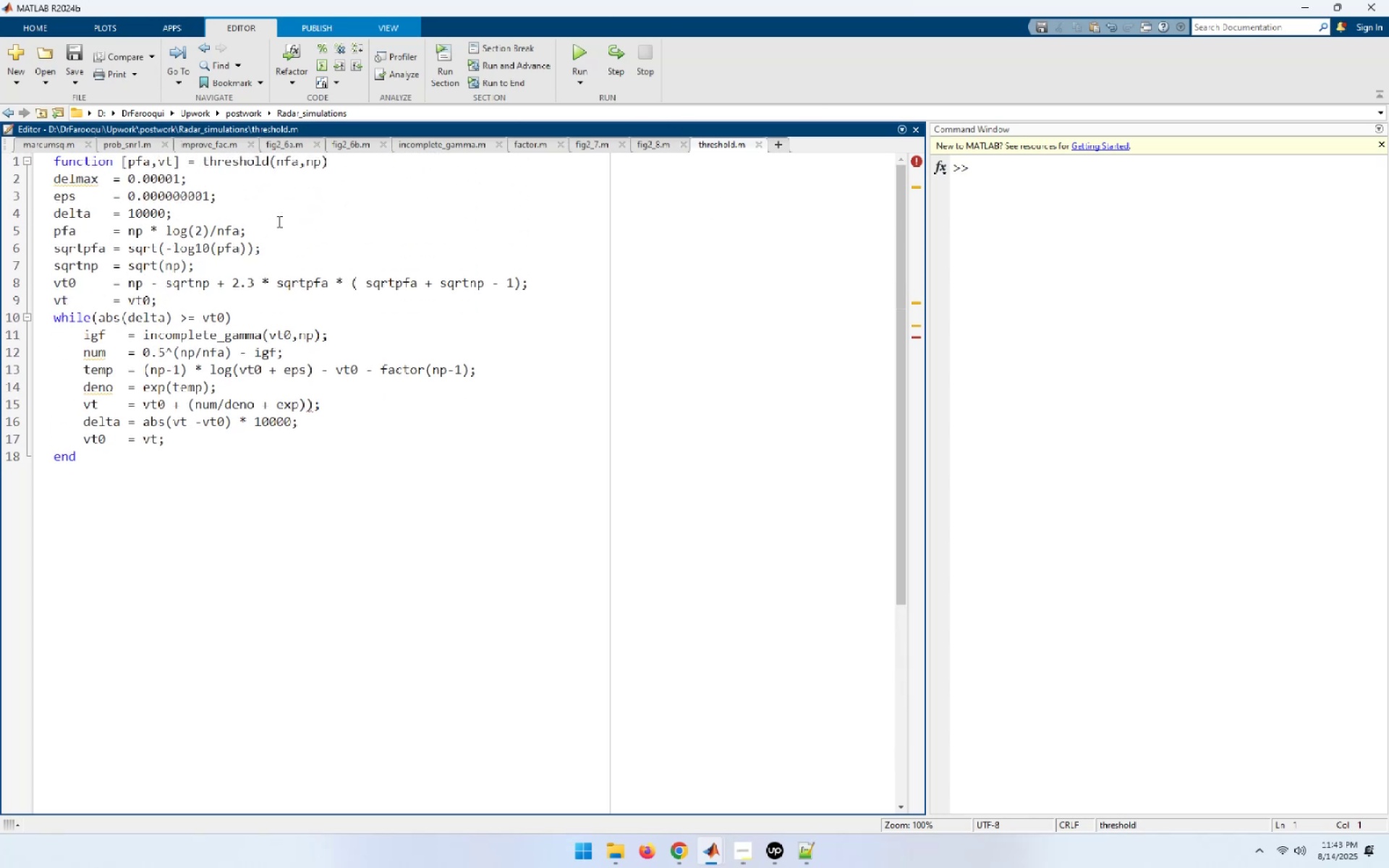 
left_click([156, 217])
 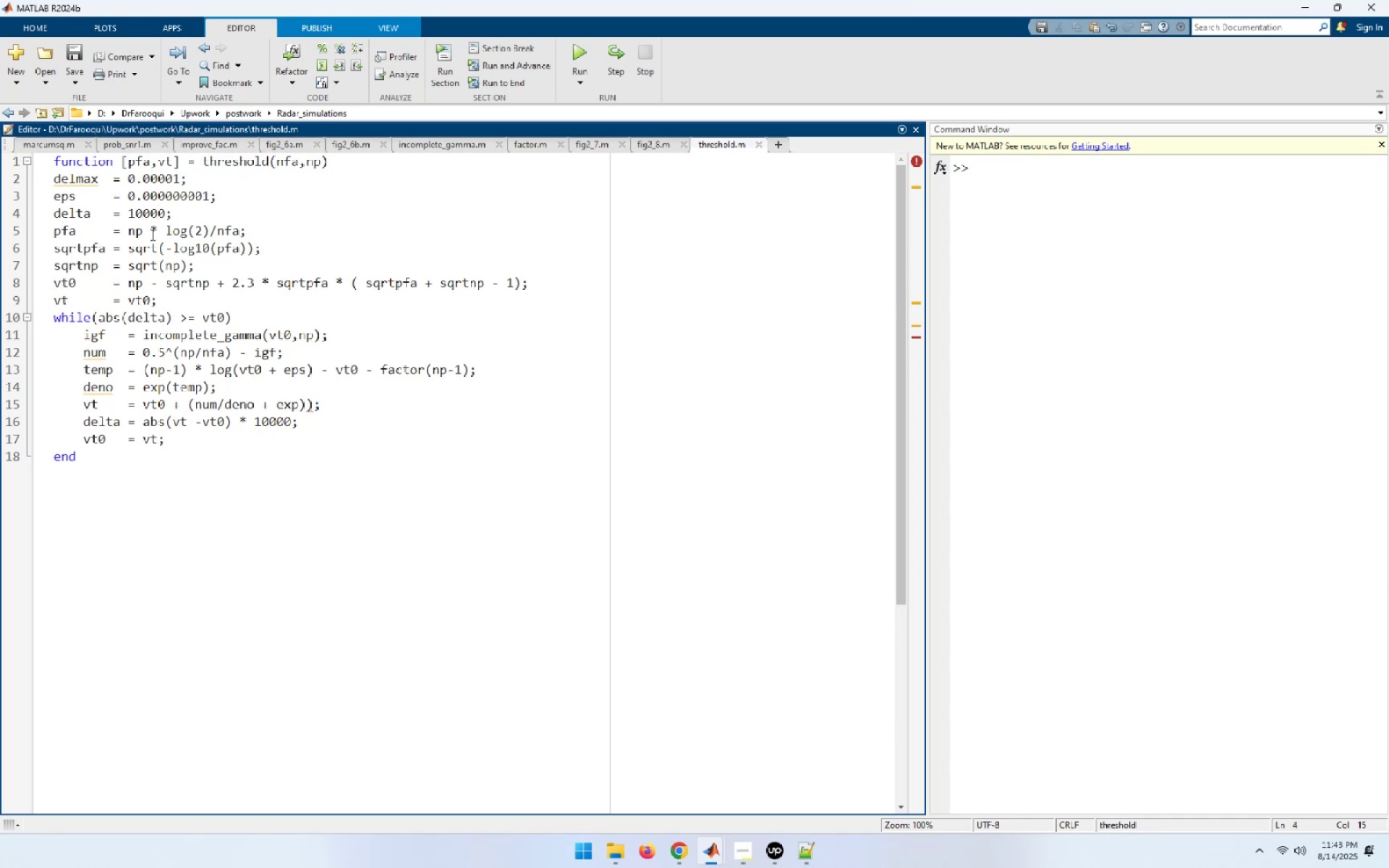 
left_click([149, 234])
 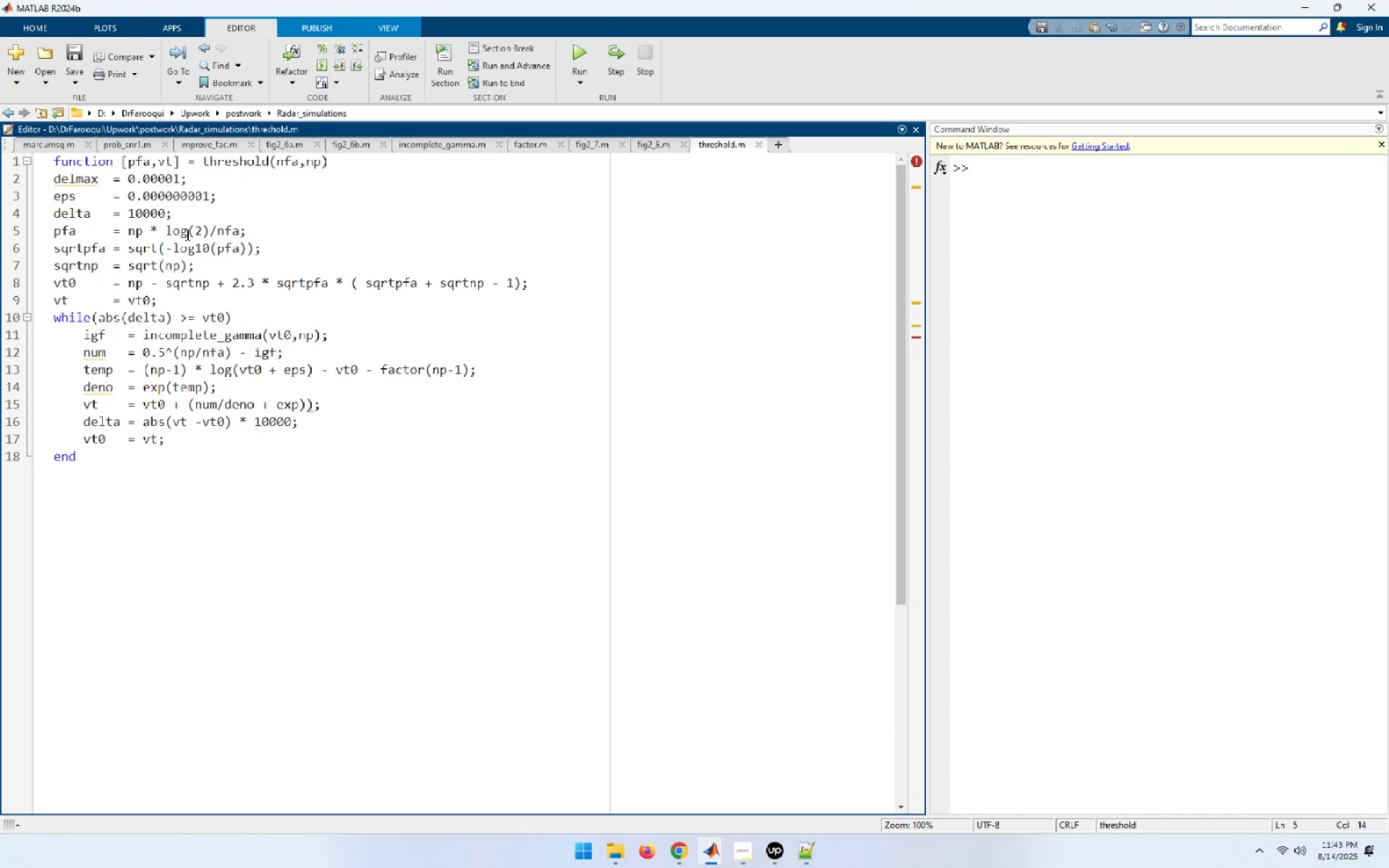 
left_click([186, 234])
 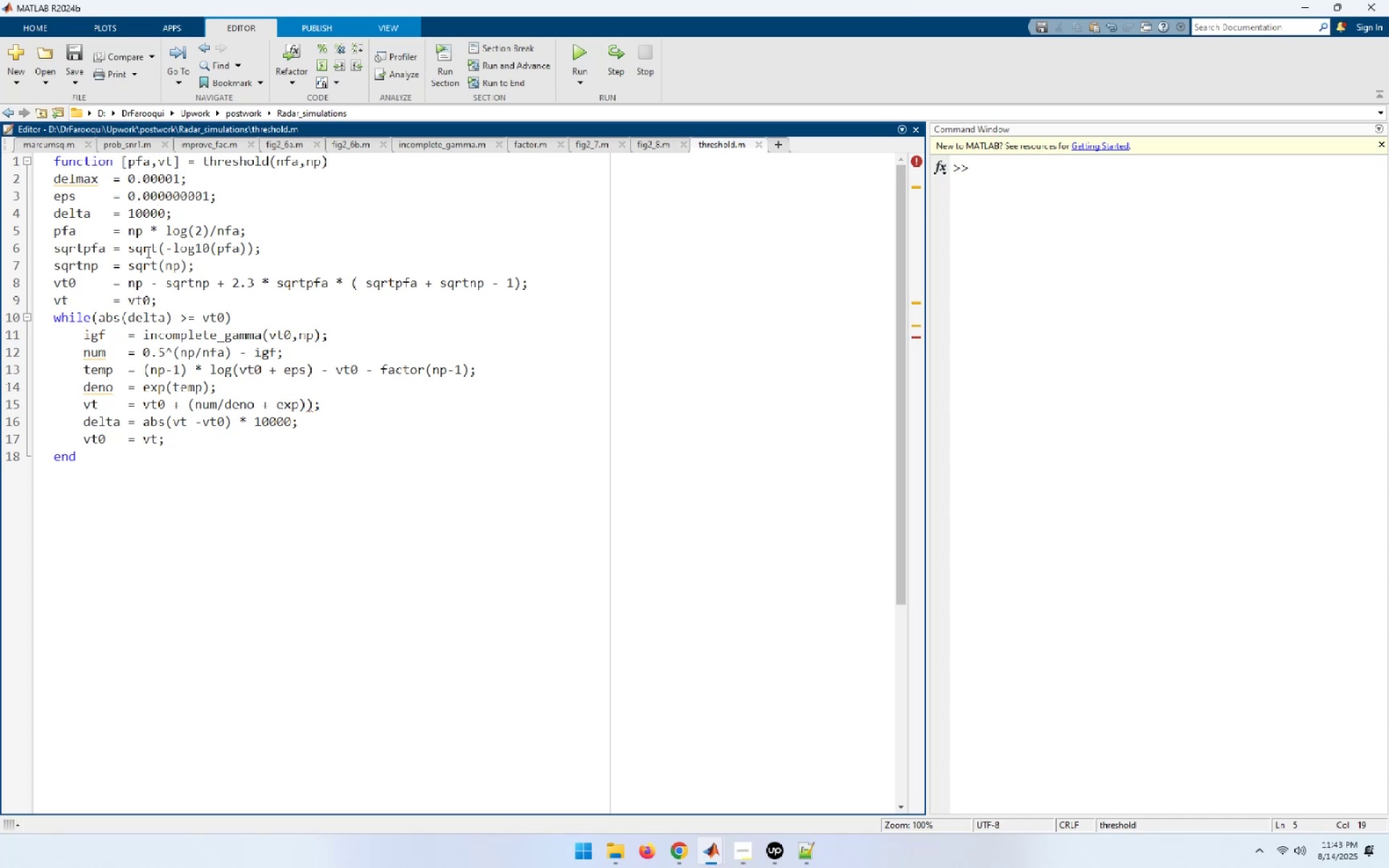 
left_click([132, 244])
 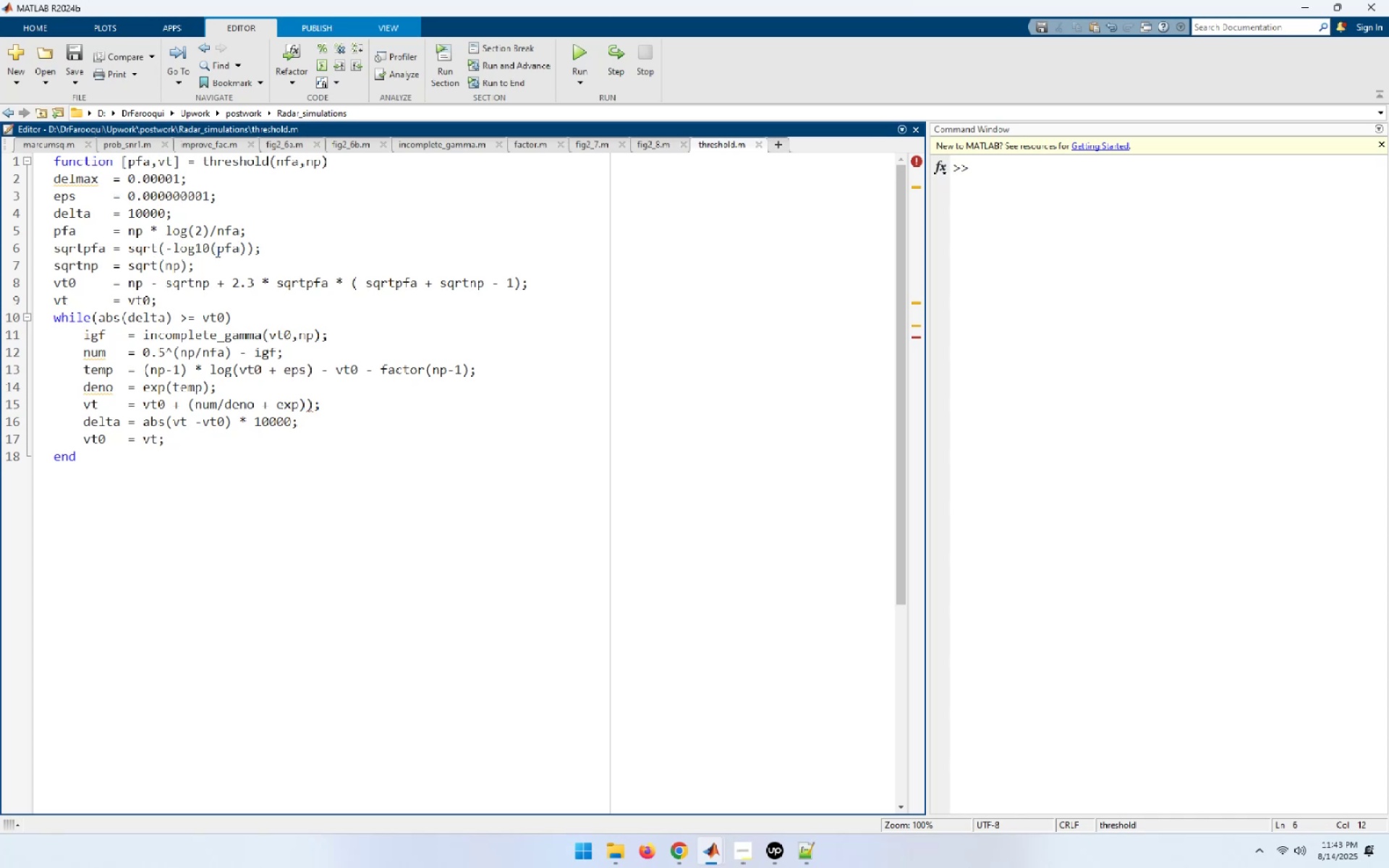 
wait(6.34)
 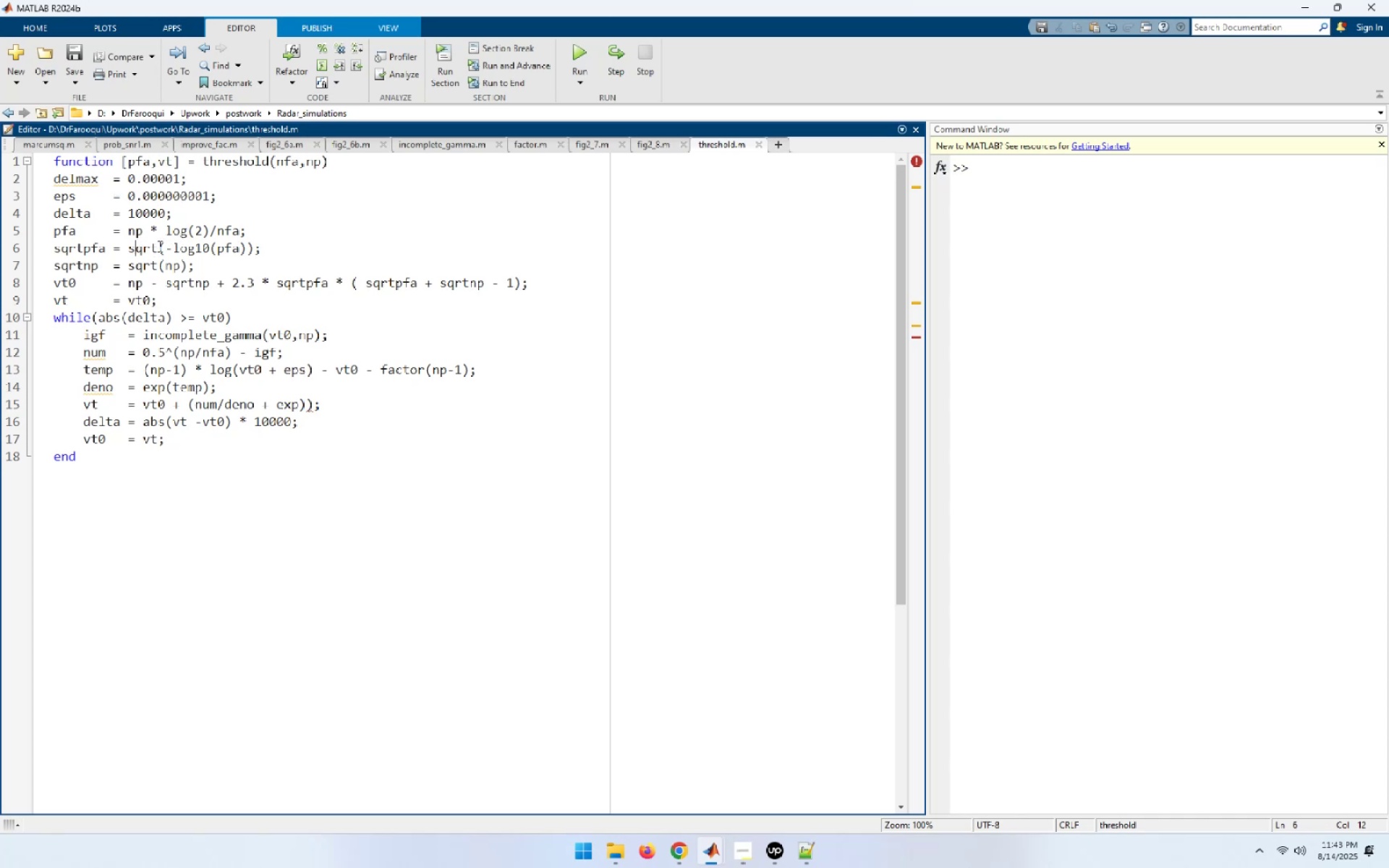 
left_click([105, 261])
 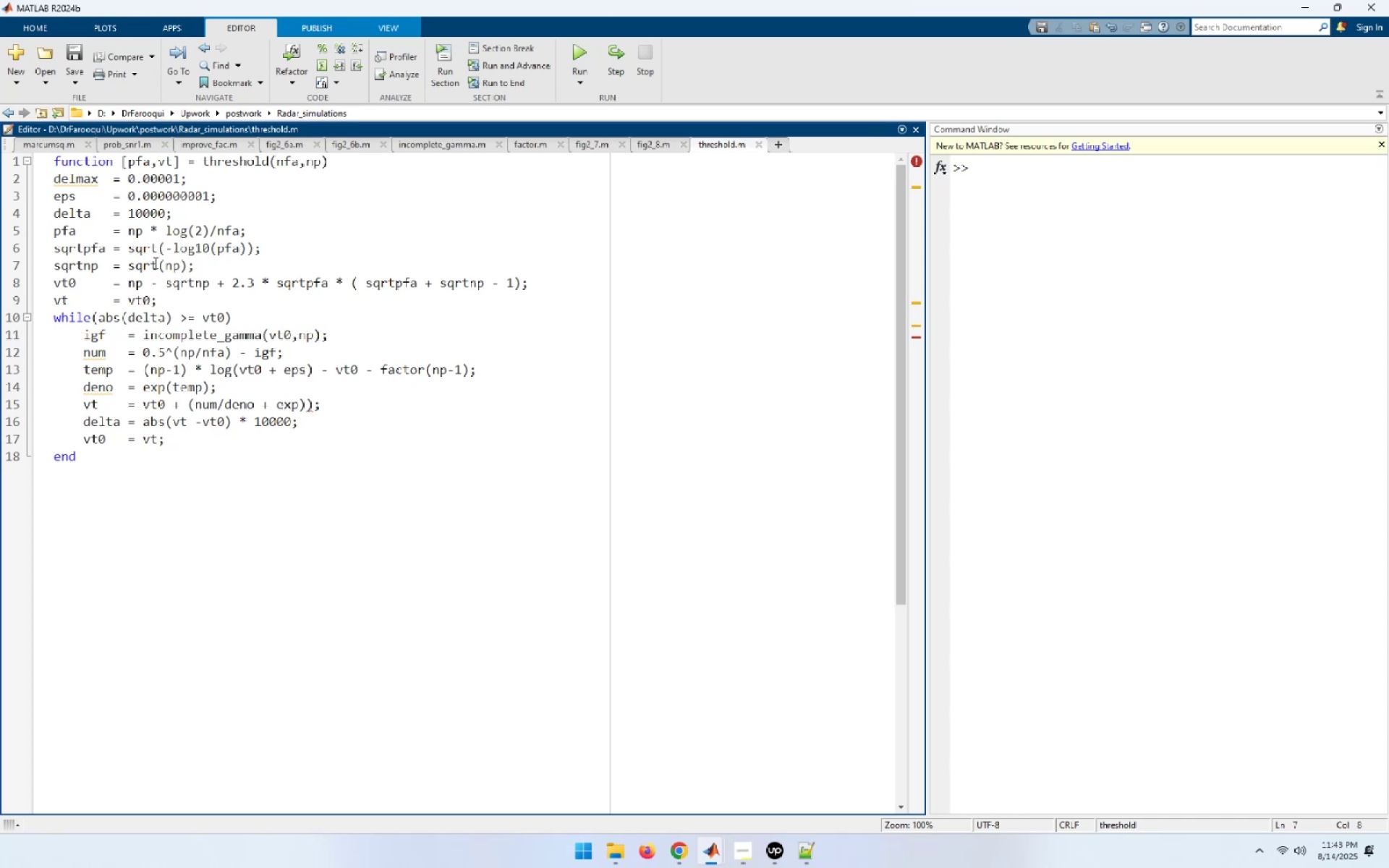 
left_click([154, 263])
 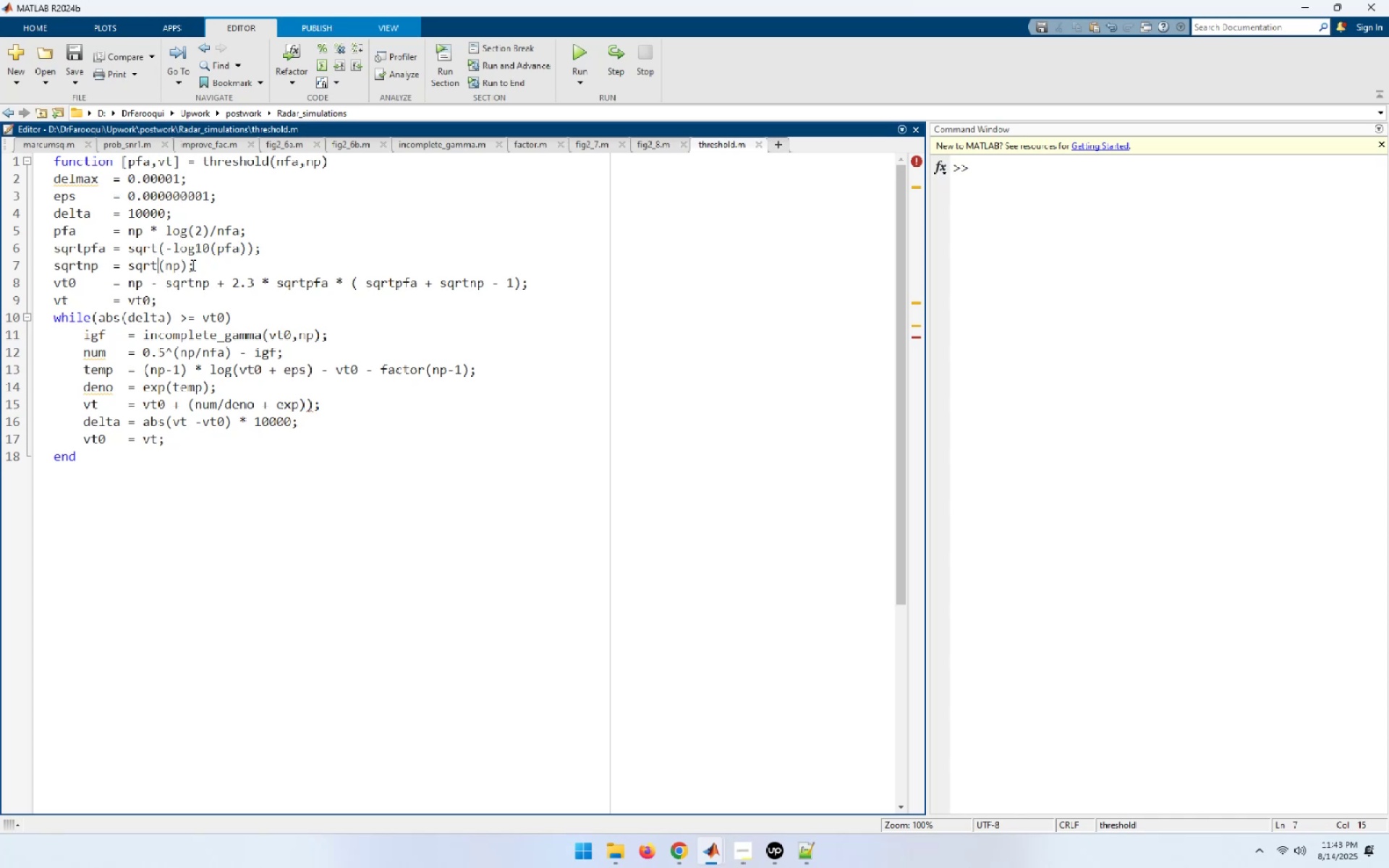 
left_click([188, 283])
 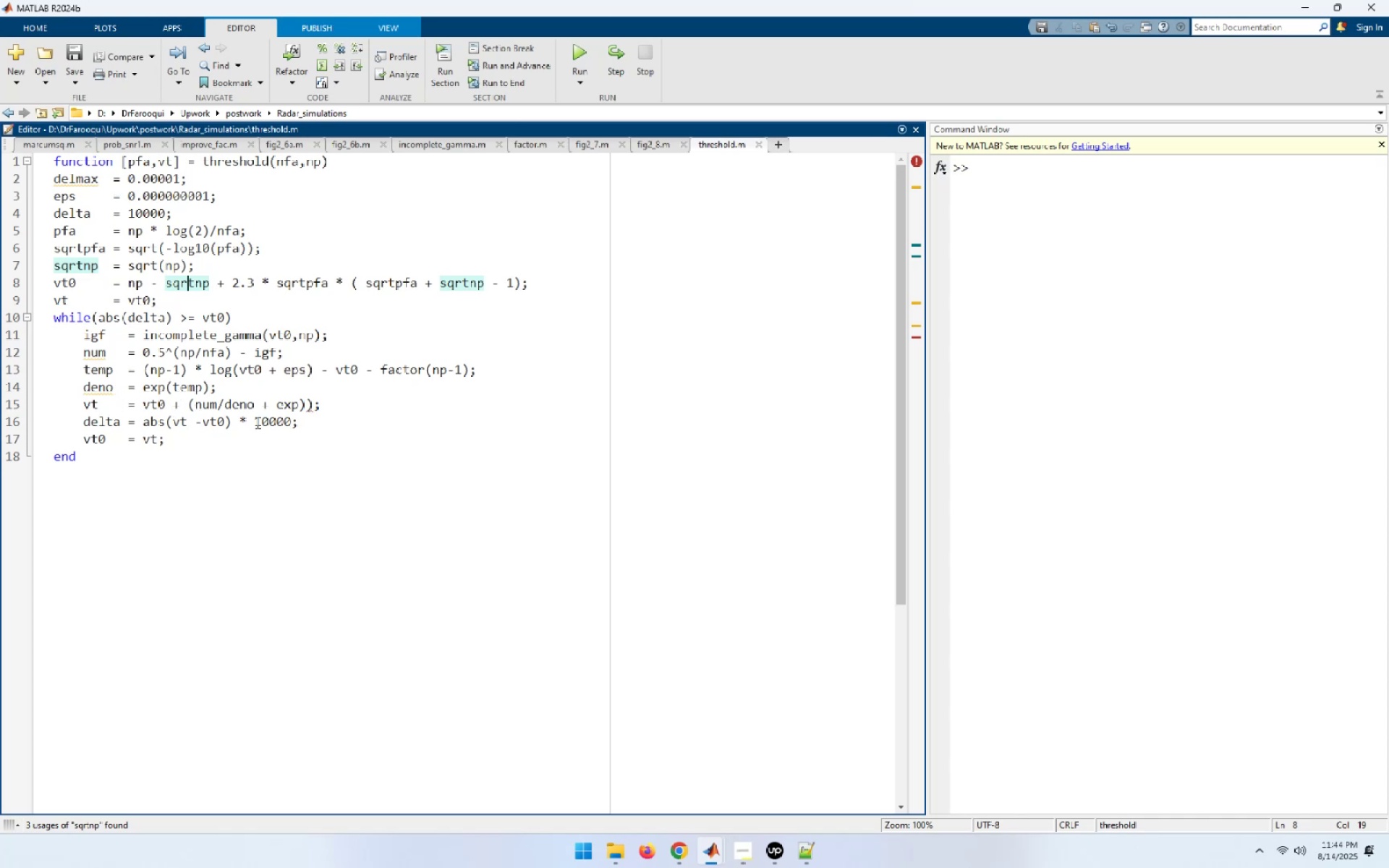 
wait(50.37)
 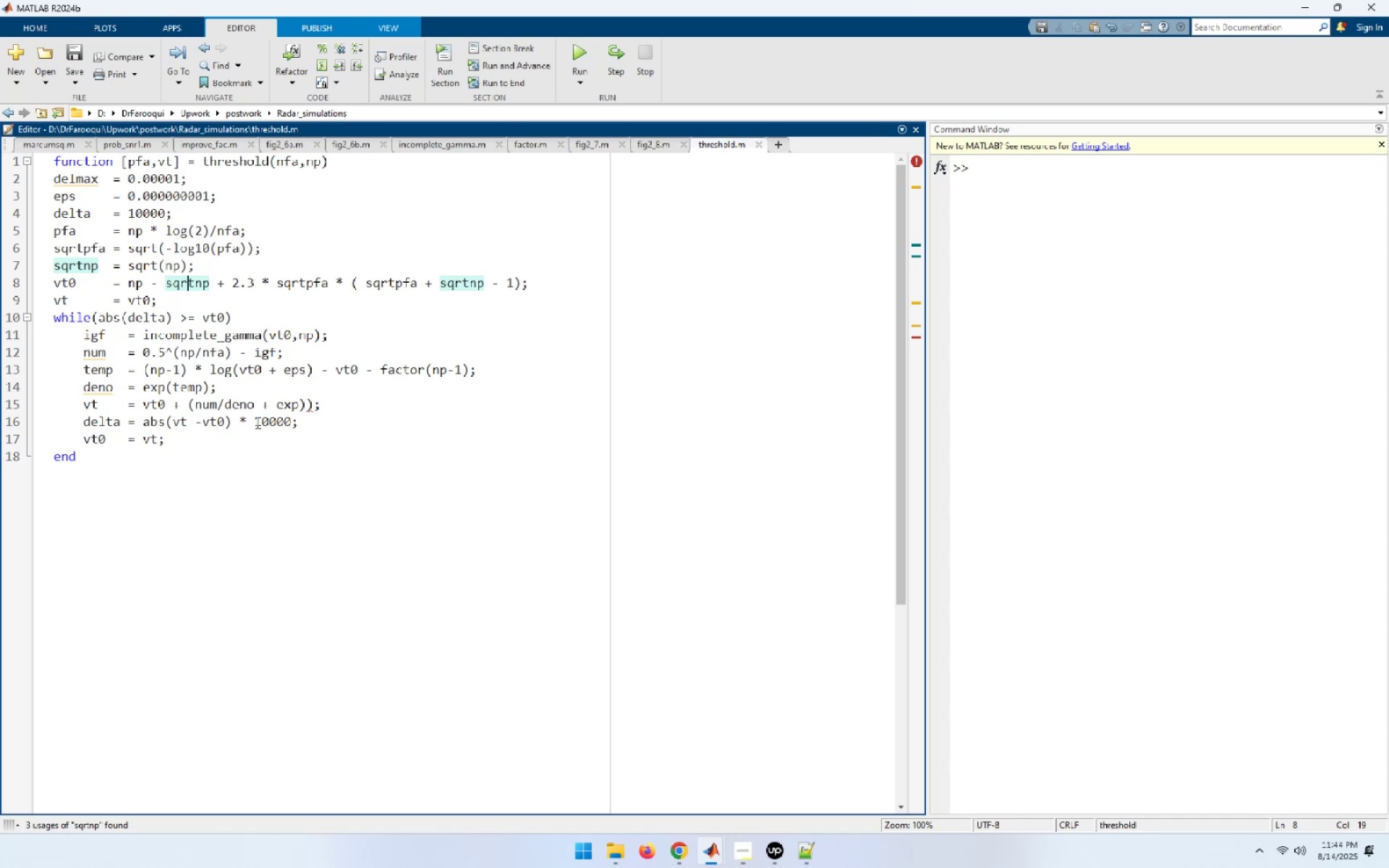 
left_click([343, 401])
 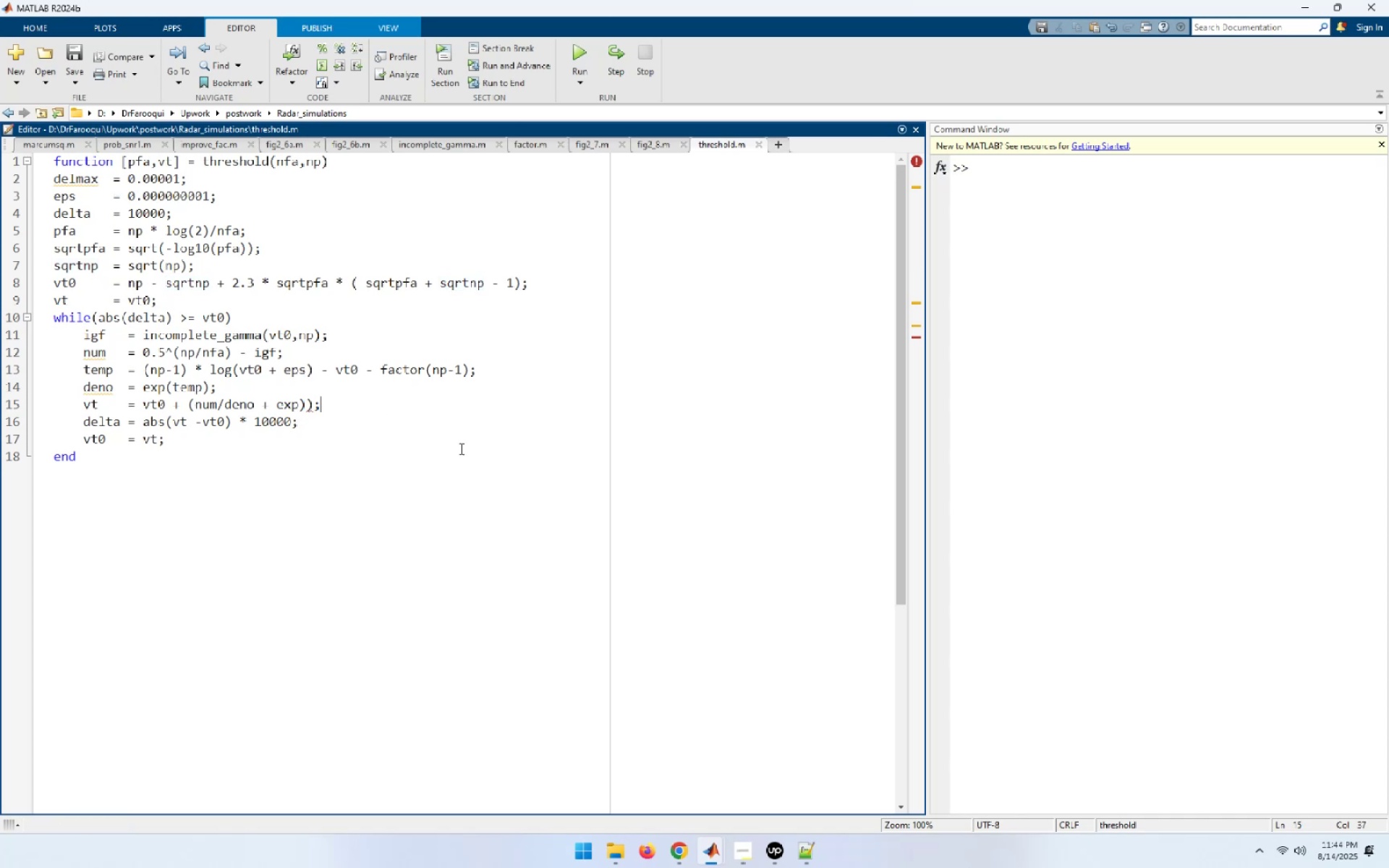 
hold_key(key=ArrowLeft, duration=0.4)
 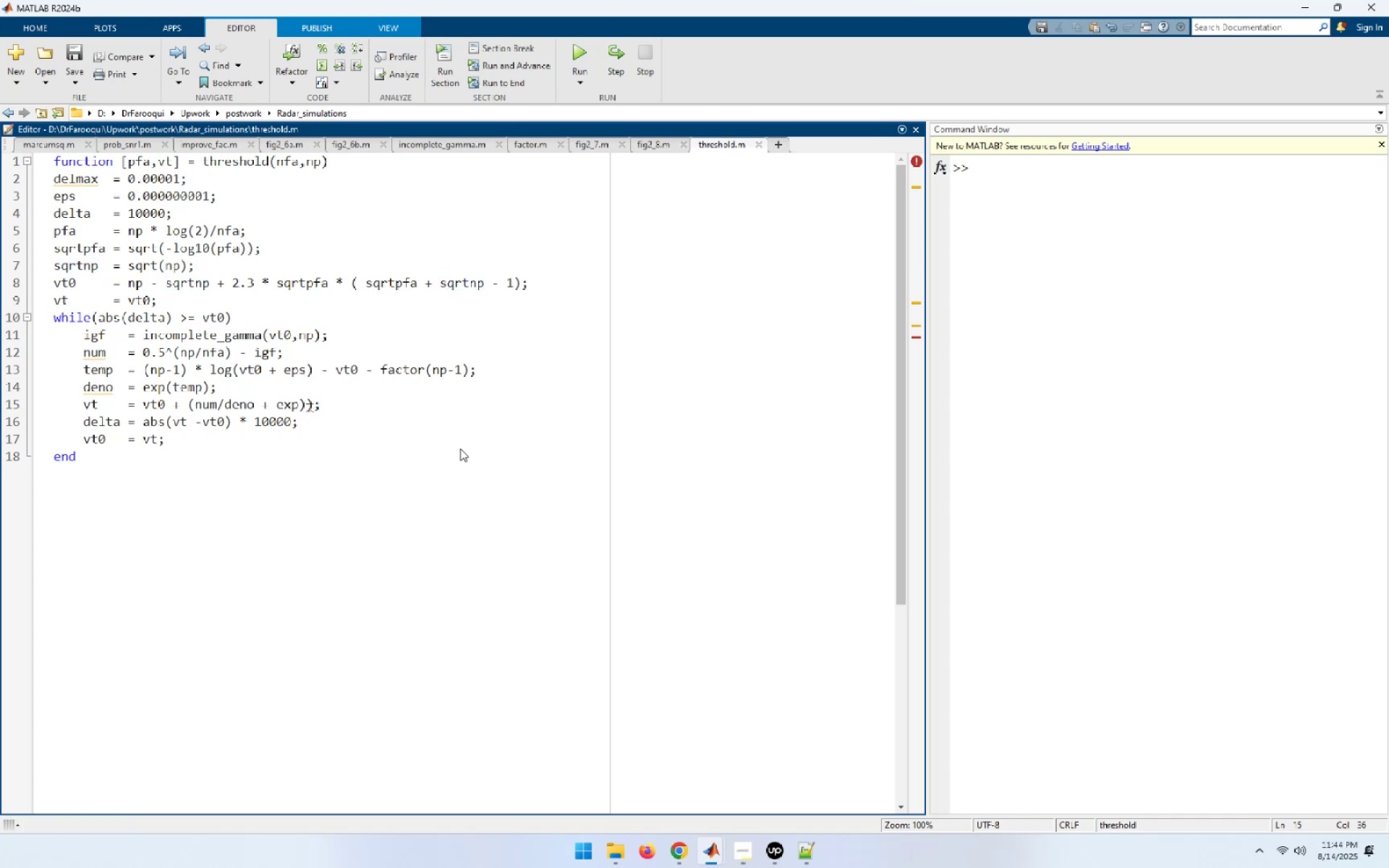 
key(ArrowLeft)
 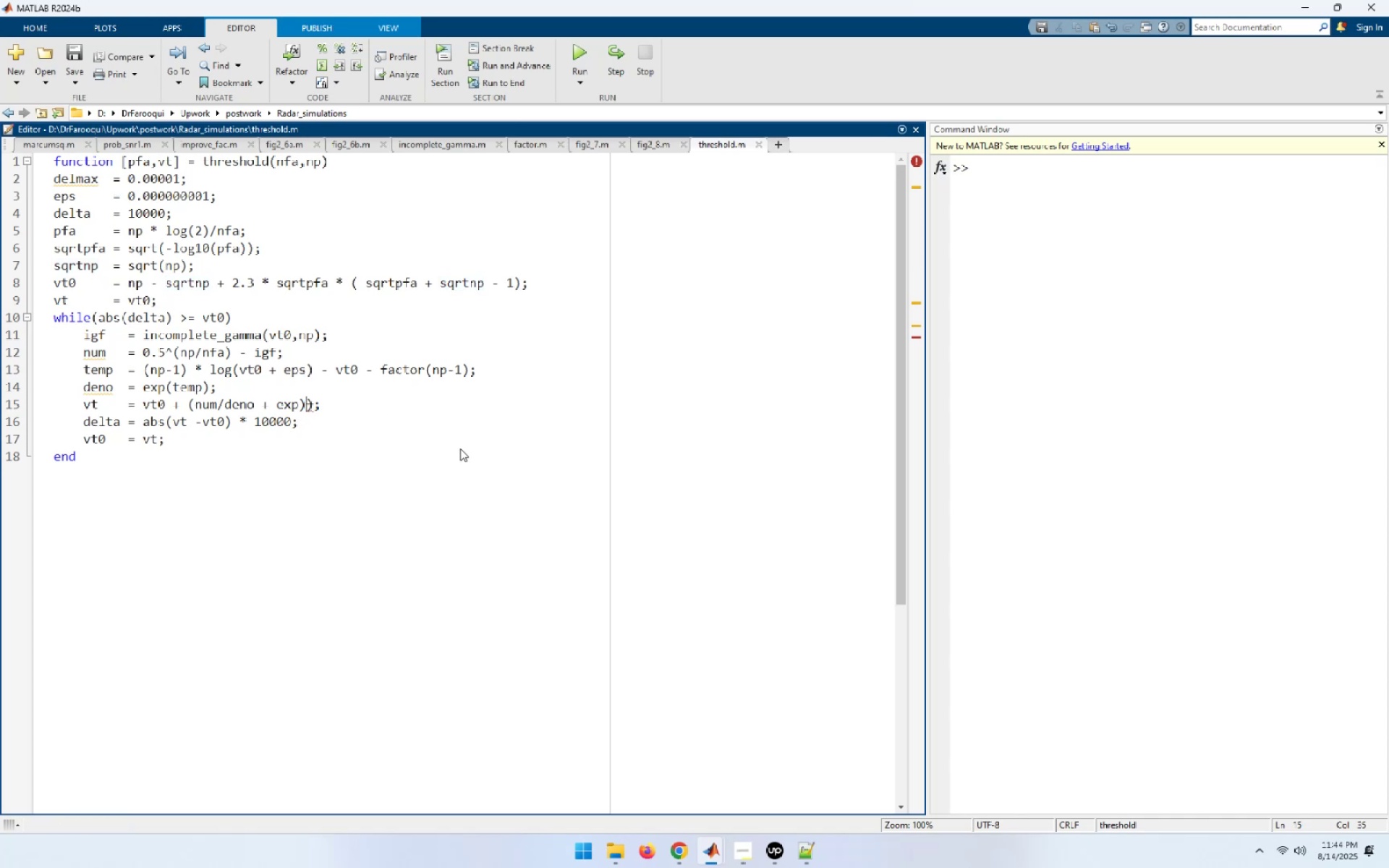 
key(ArrowRight)
 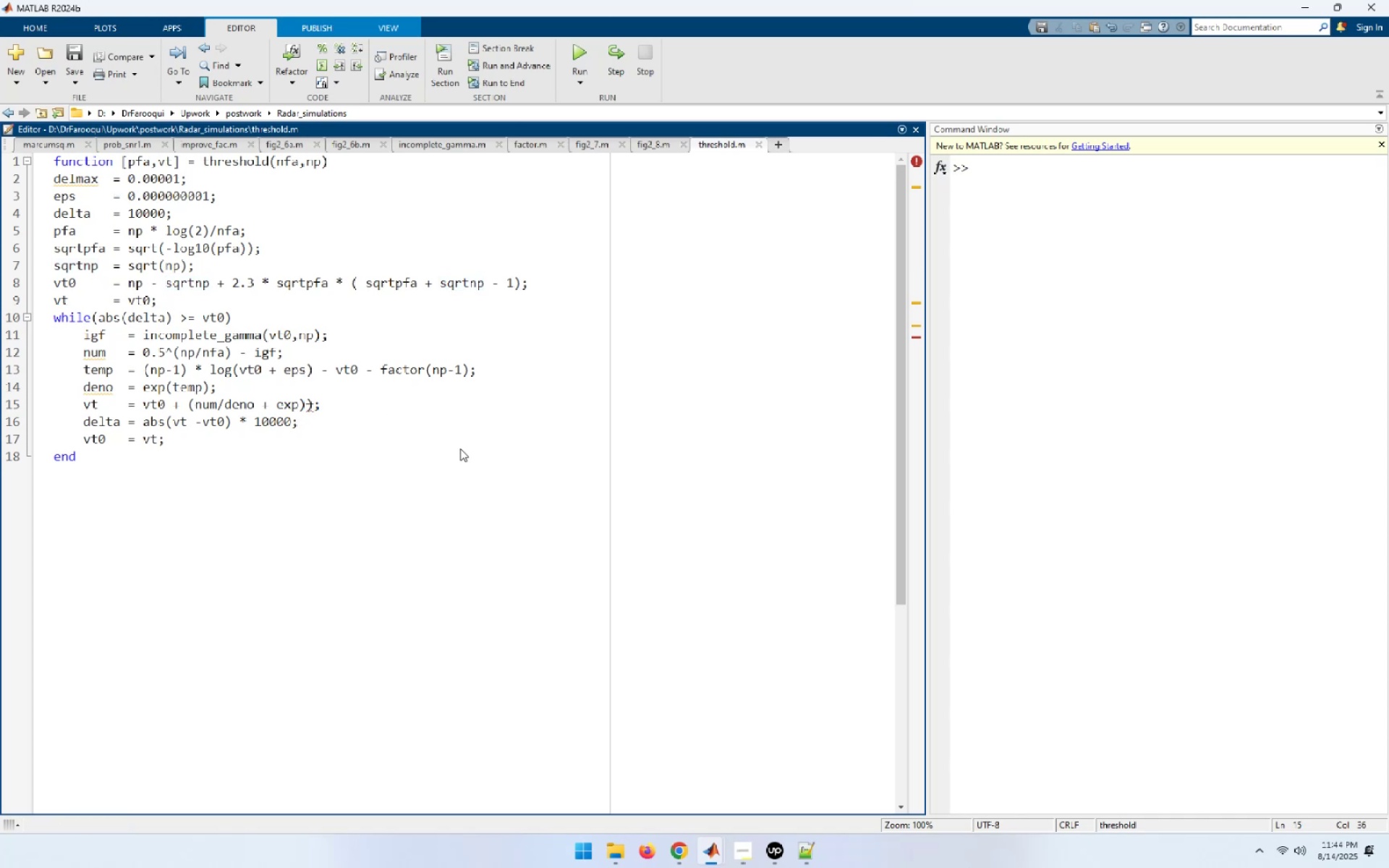 
key(Backspace)
 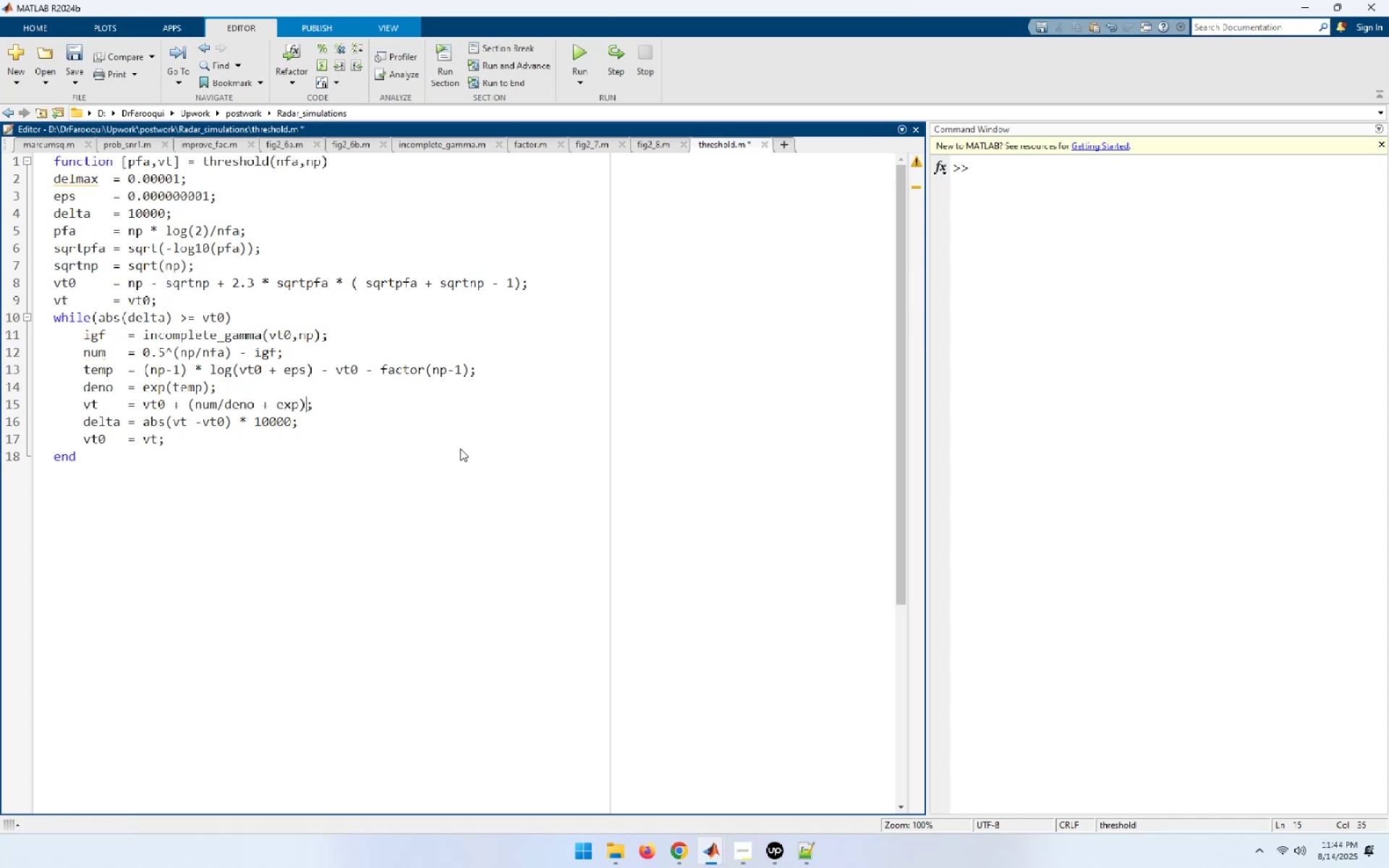 
key(ArrowLeft)
 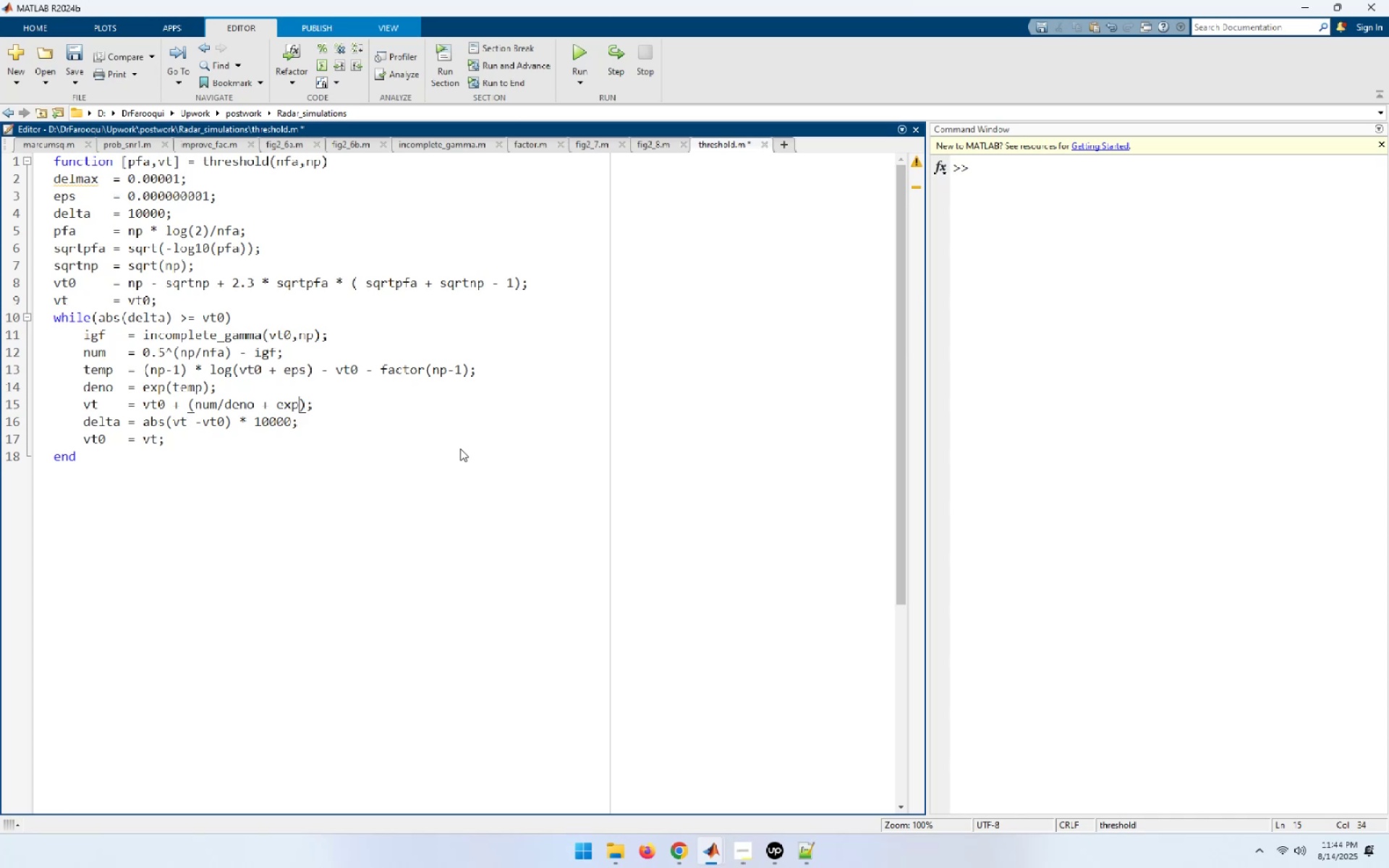 
key(ArrowRight)
 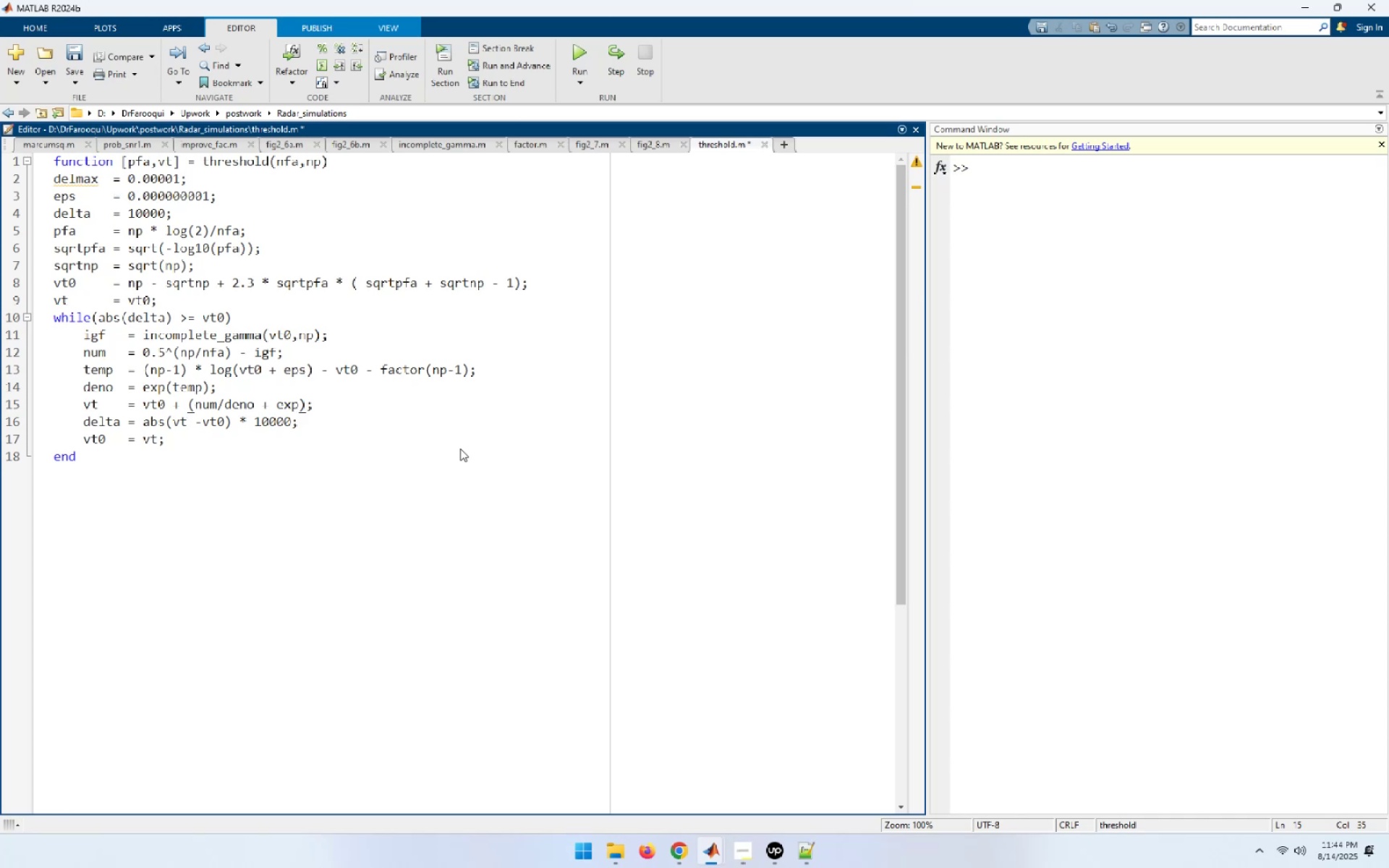 
key(Shift+0)
 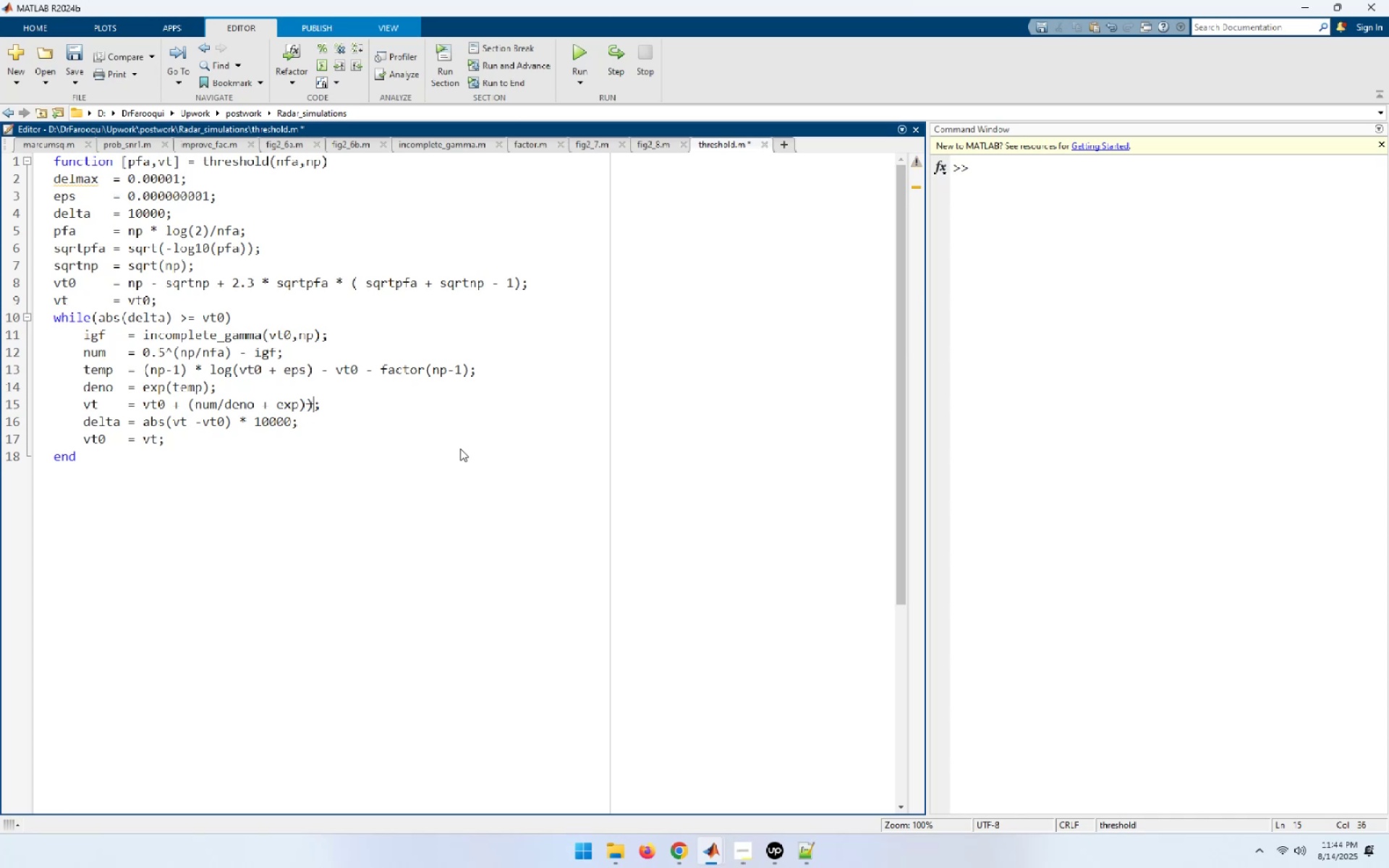 
hold_key(key=ArrowLeft, duration=0.82)
 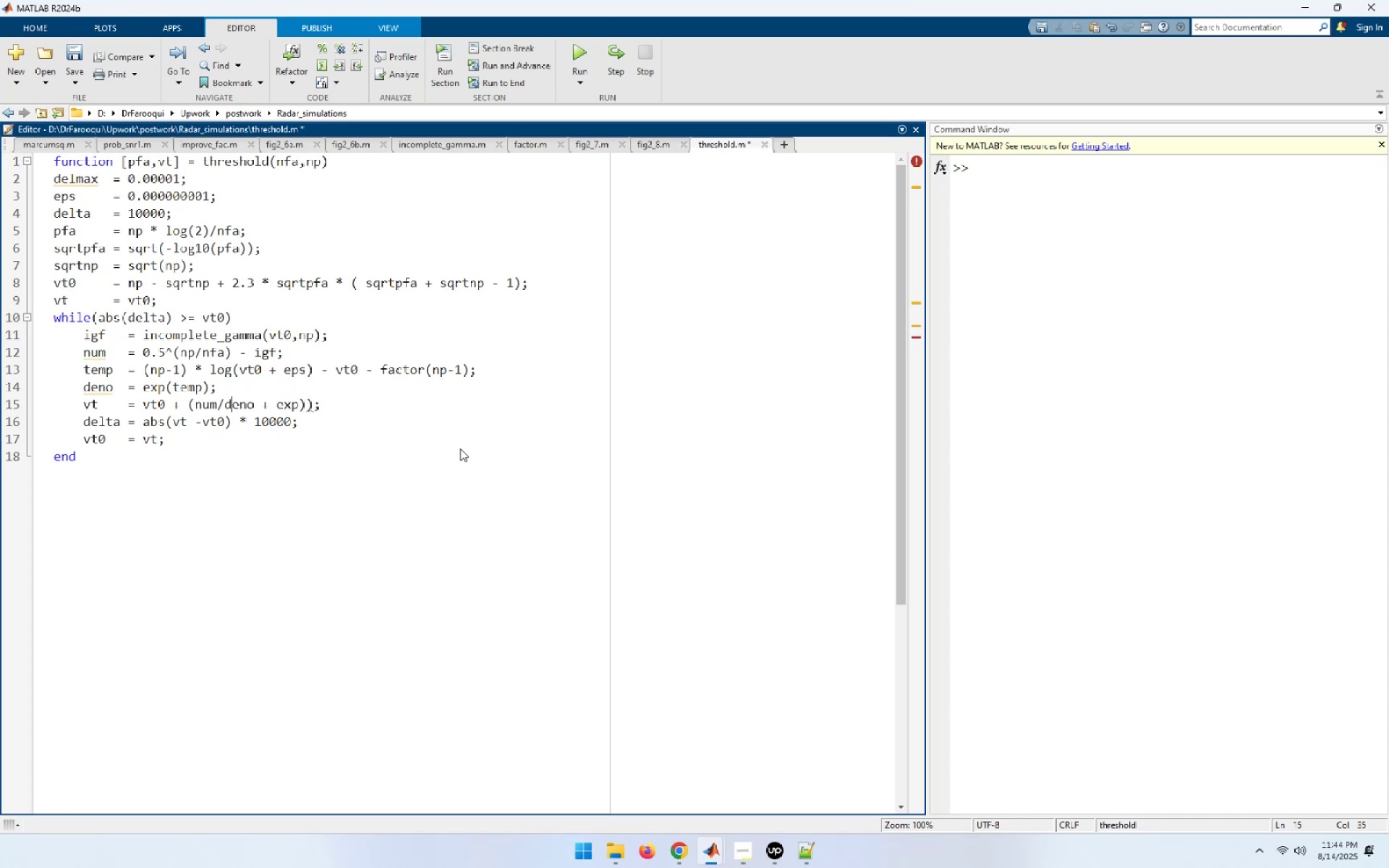 
key(ArrowLeft)
 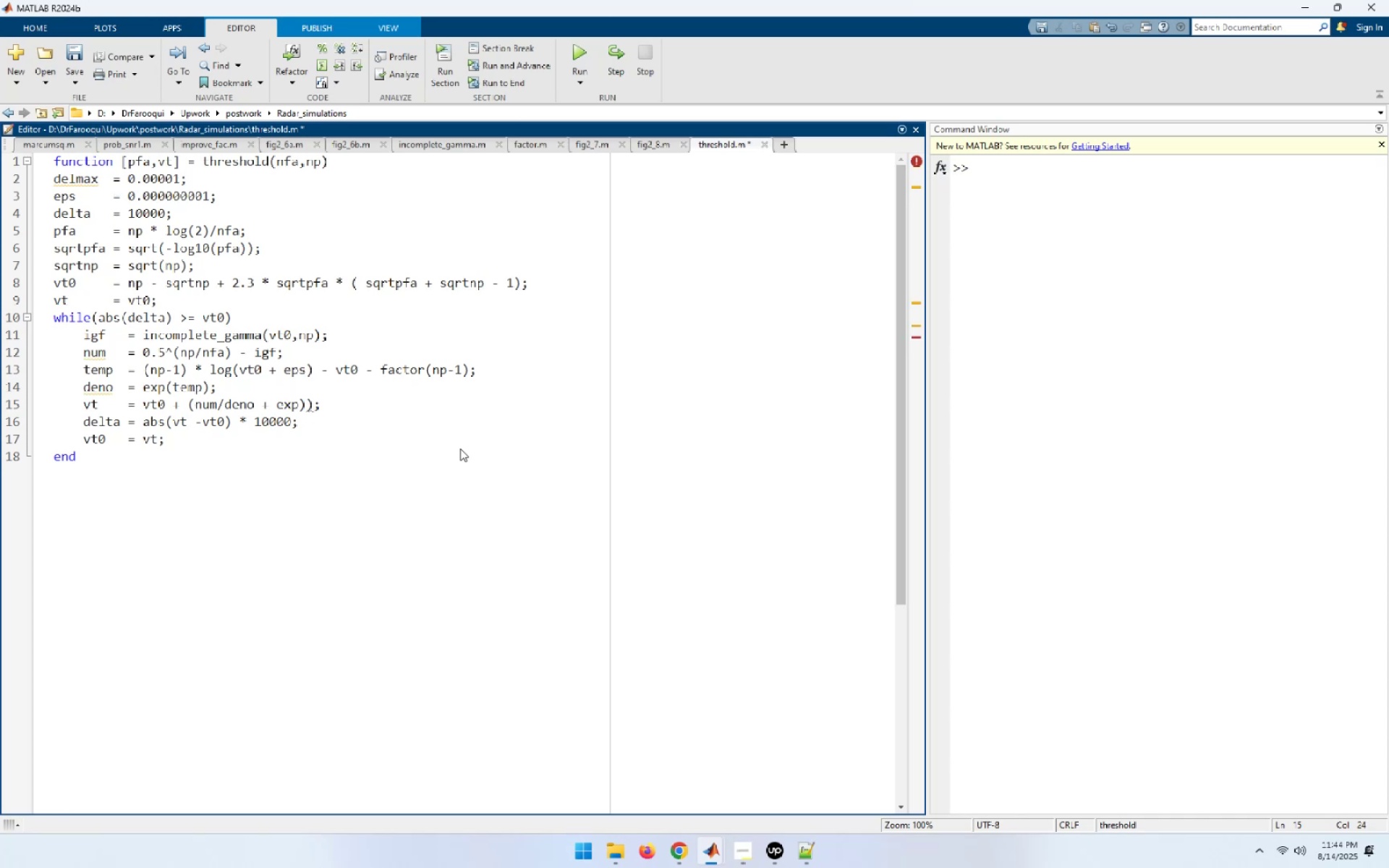 
key(Shift+9)
 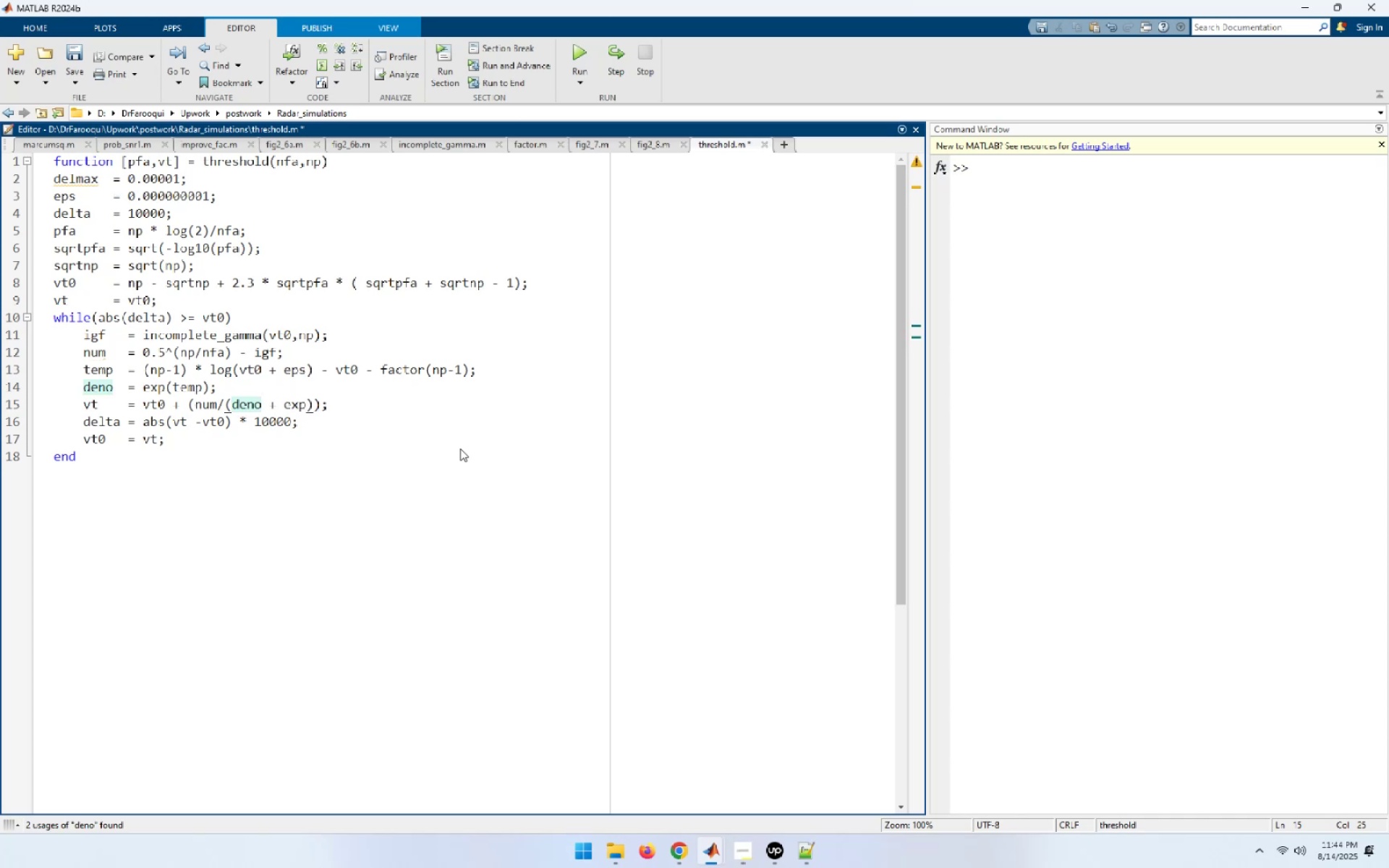 
key(End)
 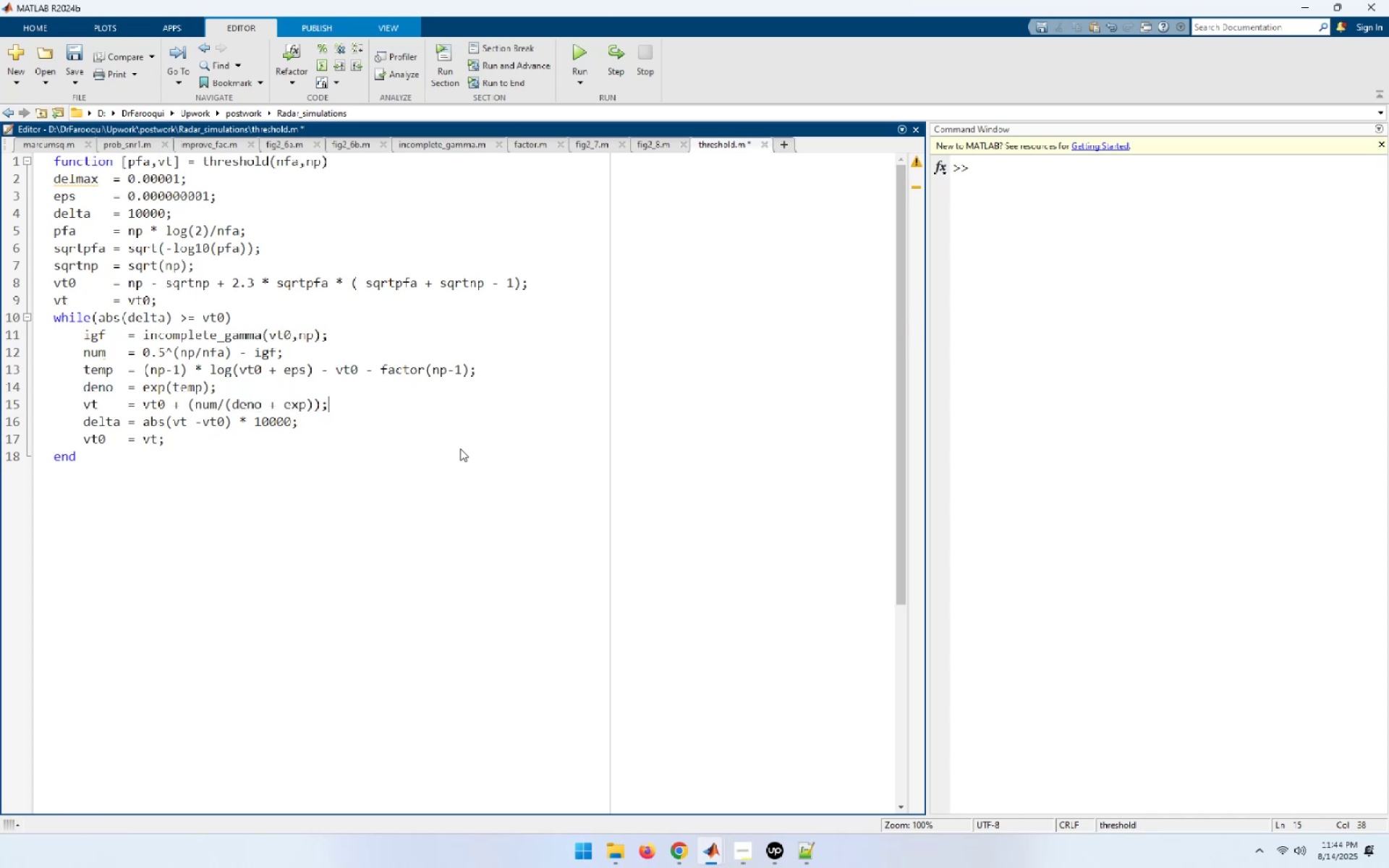 
key(ArrowDown)
 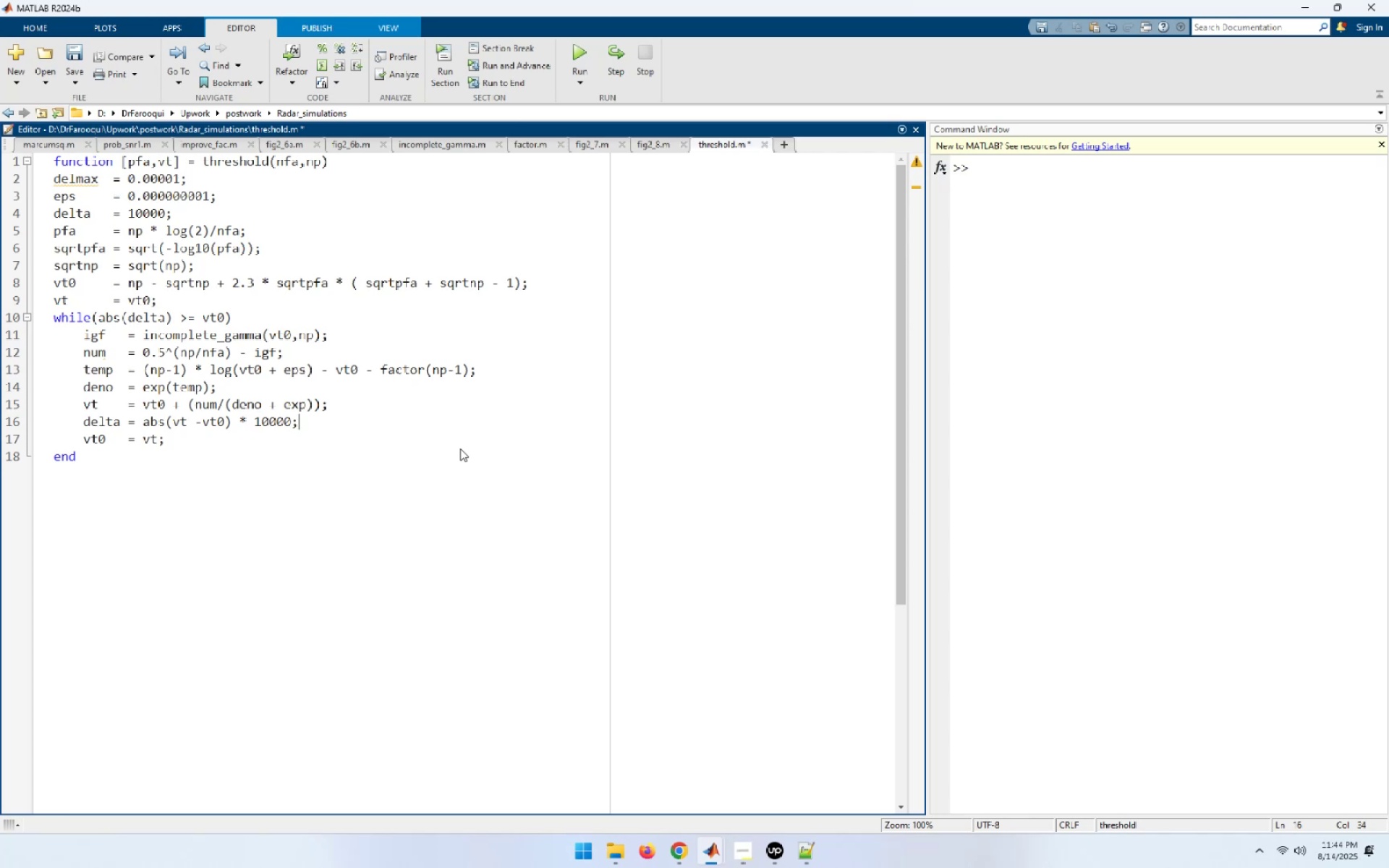 
key(ArrowDown)
 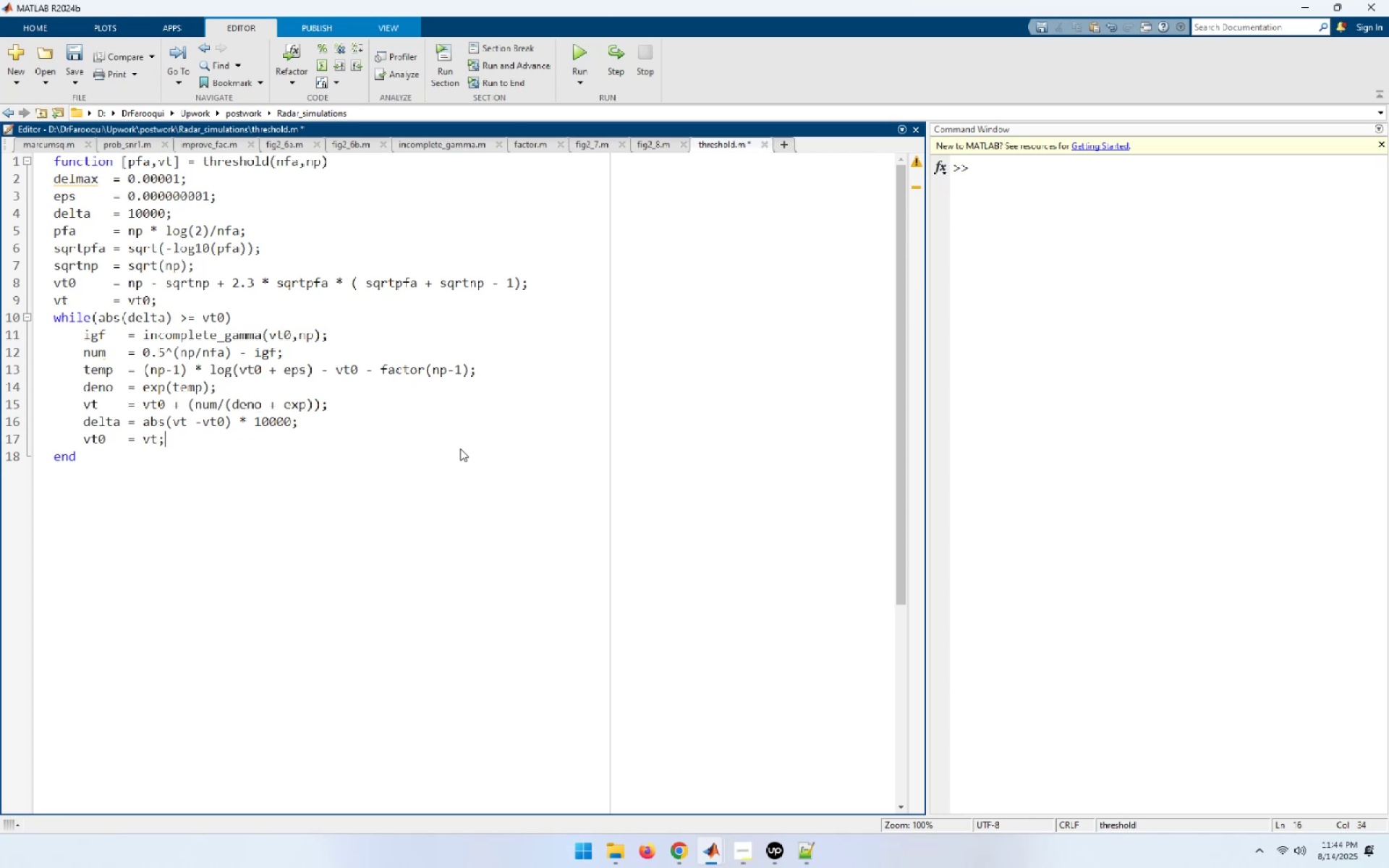 
key(ArrowDown)
 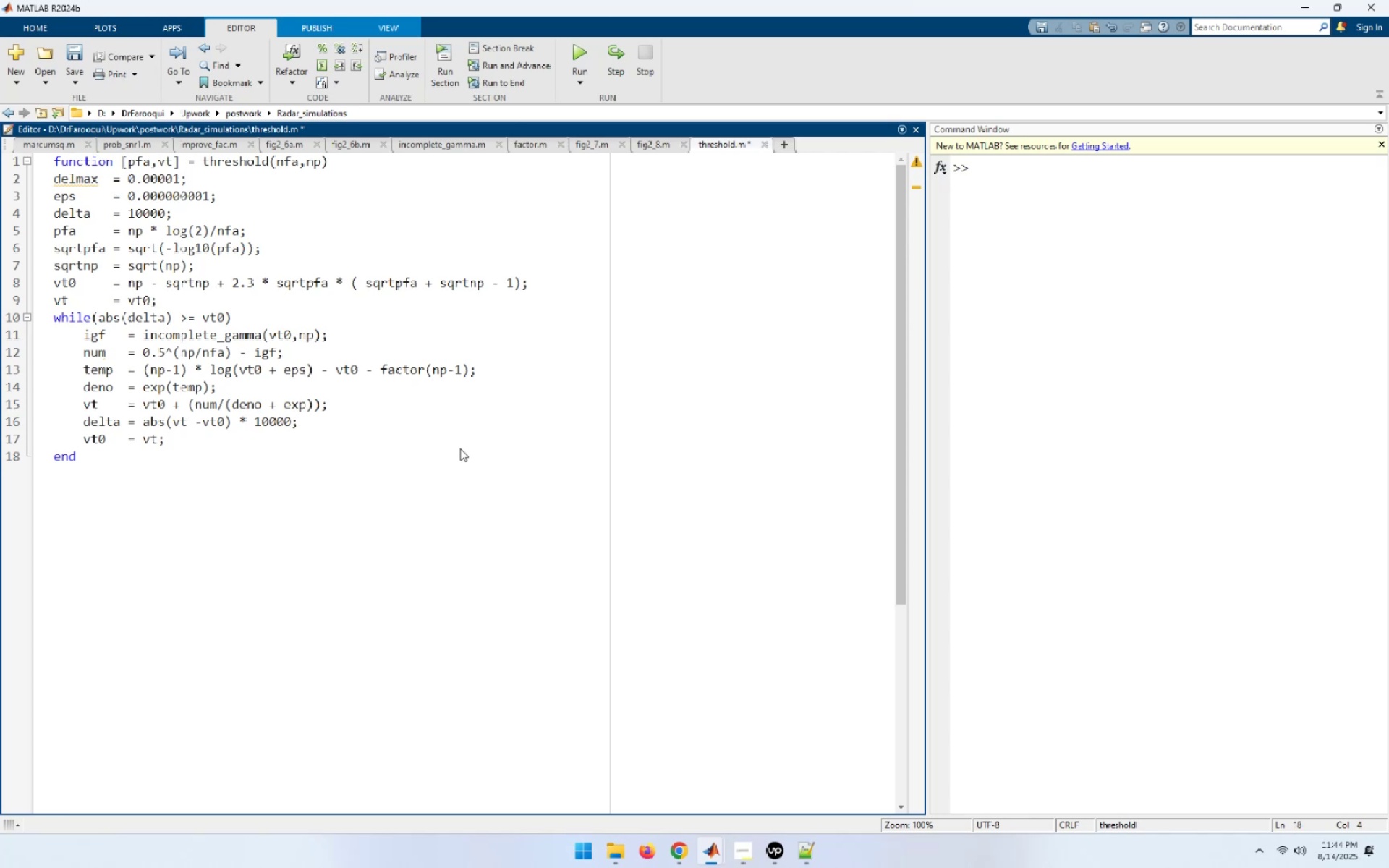 
left_click([501, 473])
 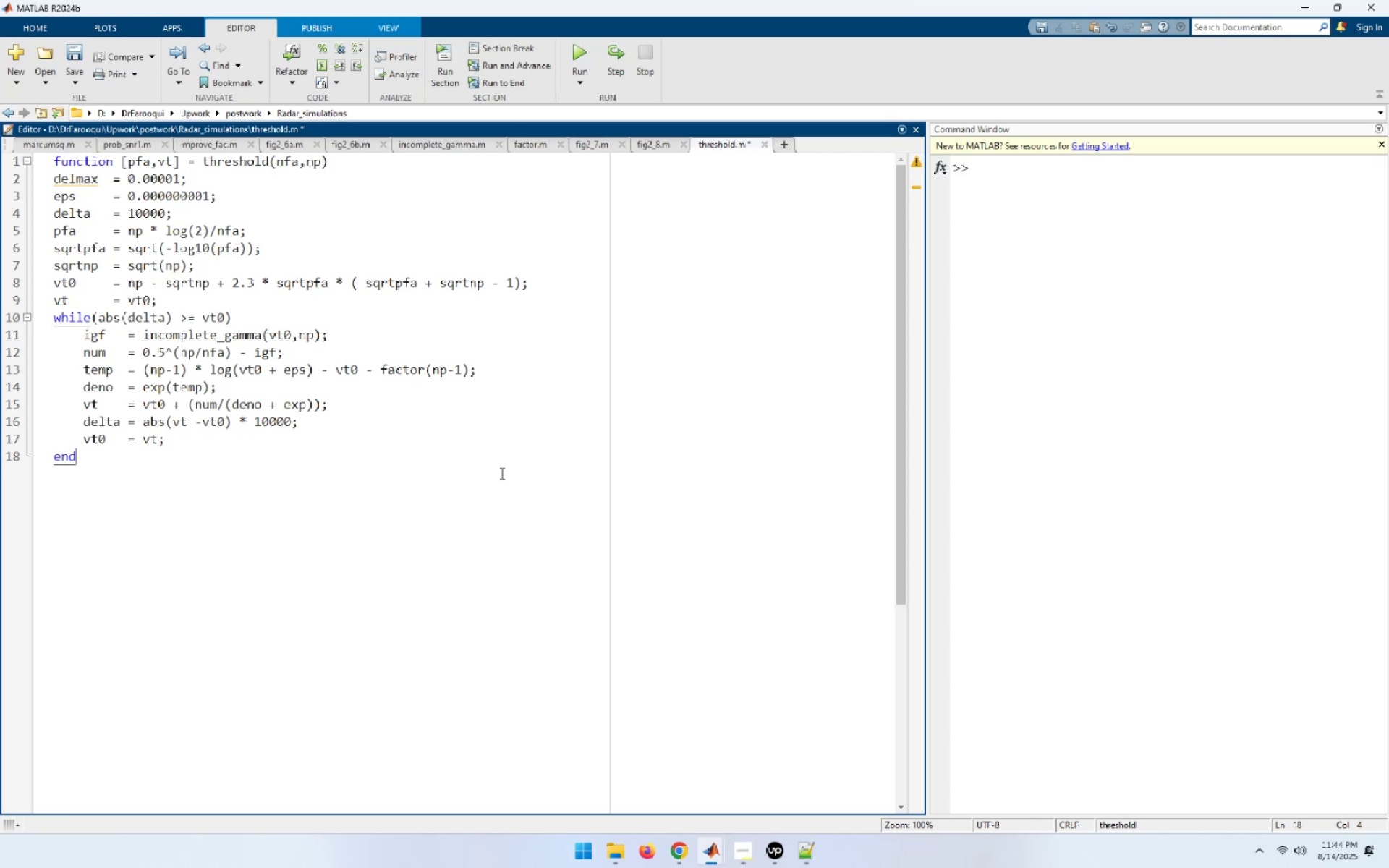 
key(Control+S)
 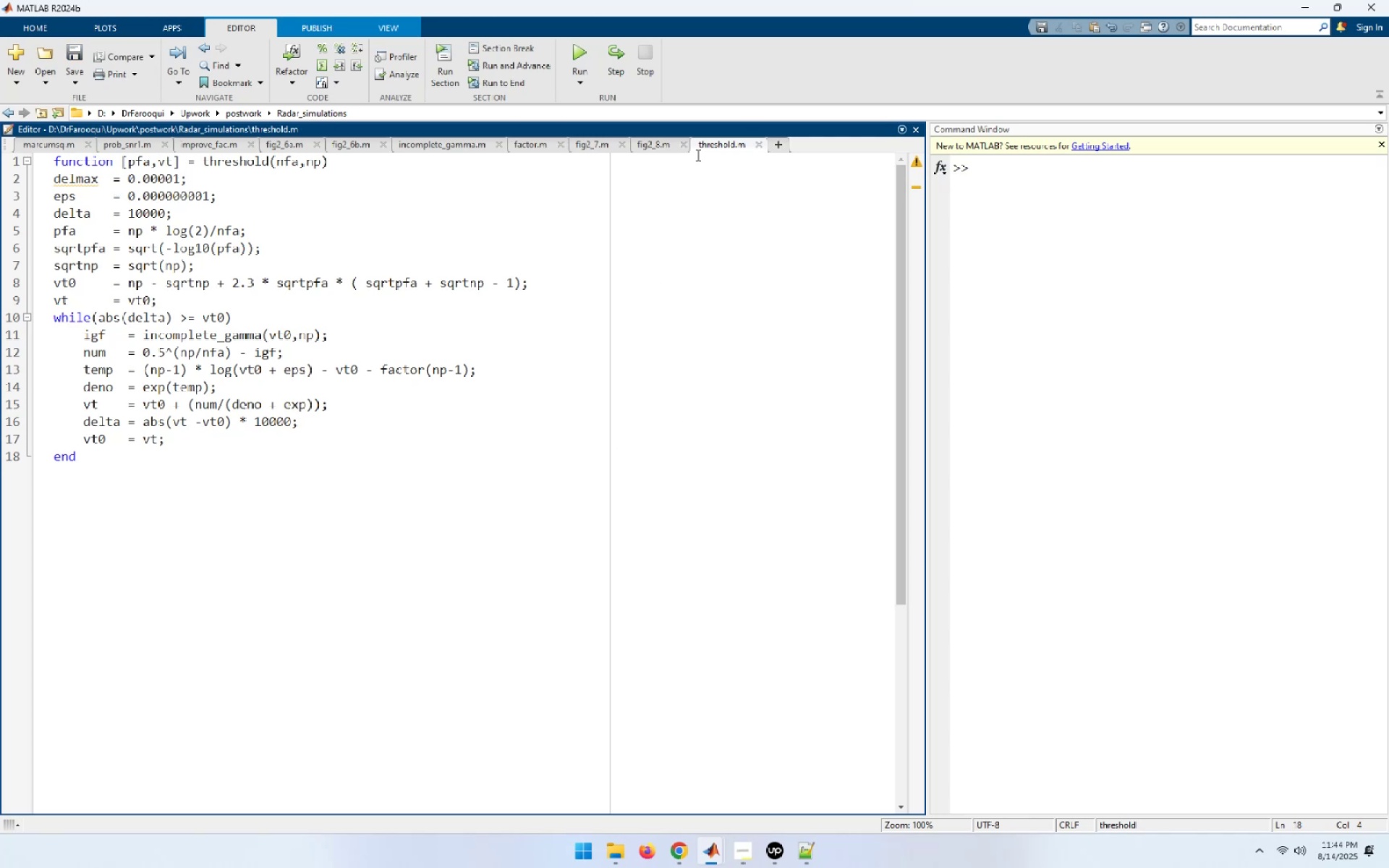 
left_click([647, 144])
 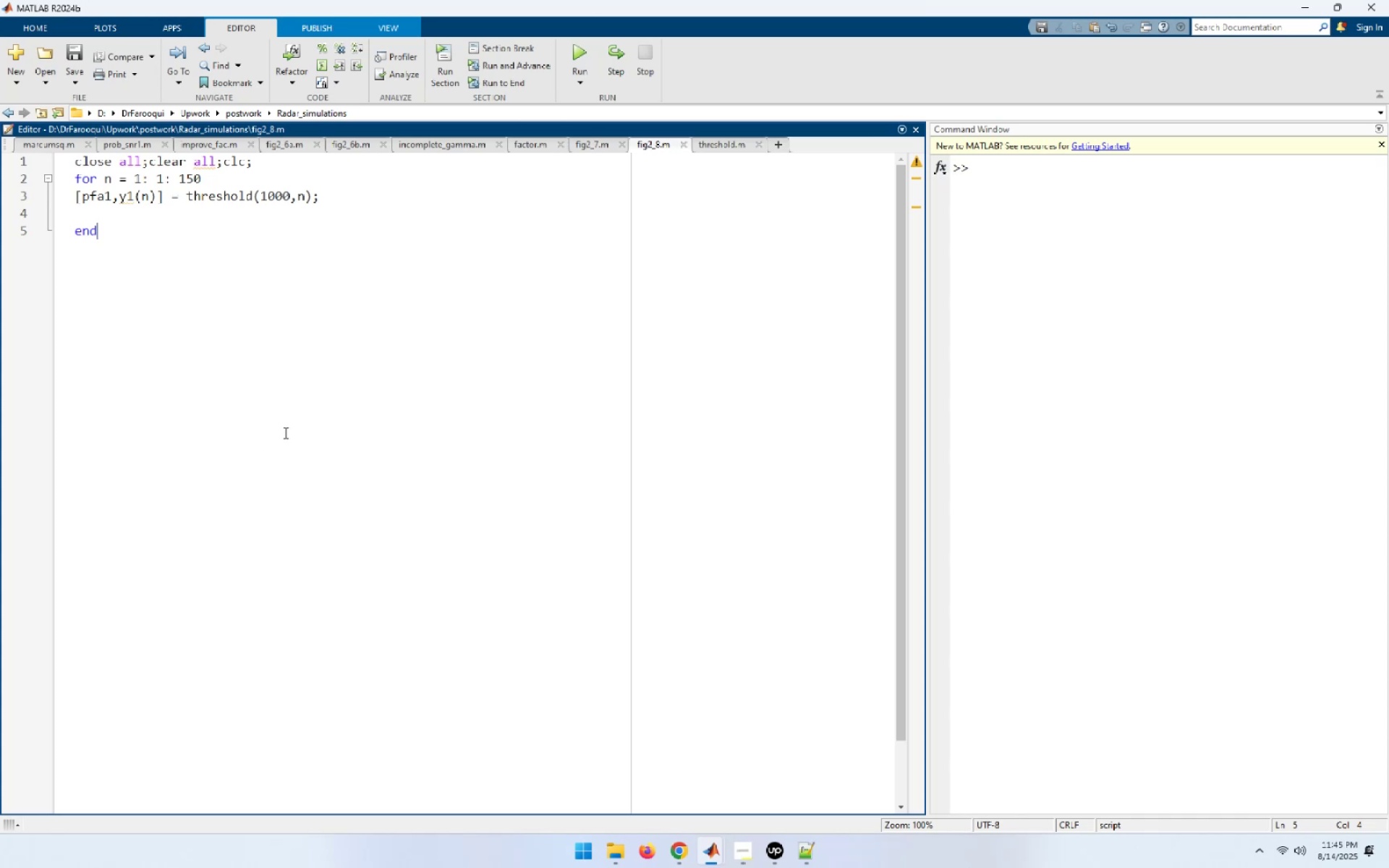 
wait(29.16)
 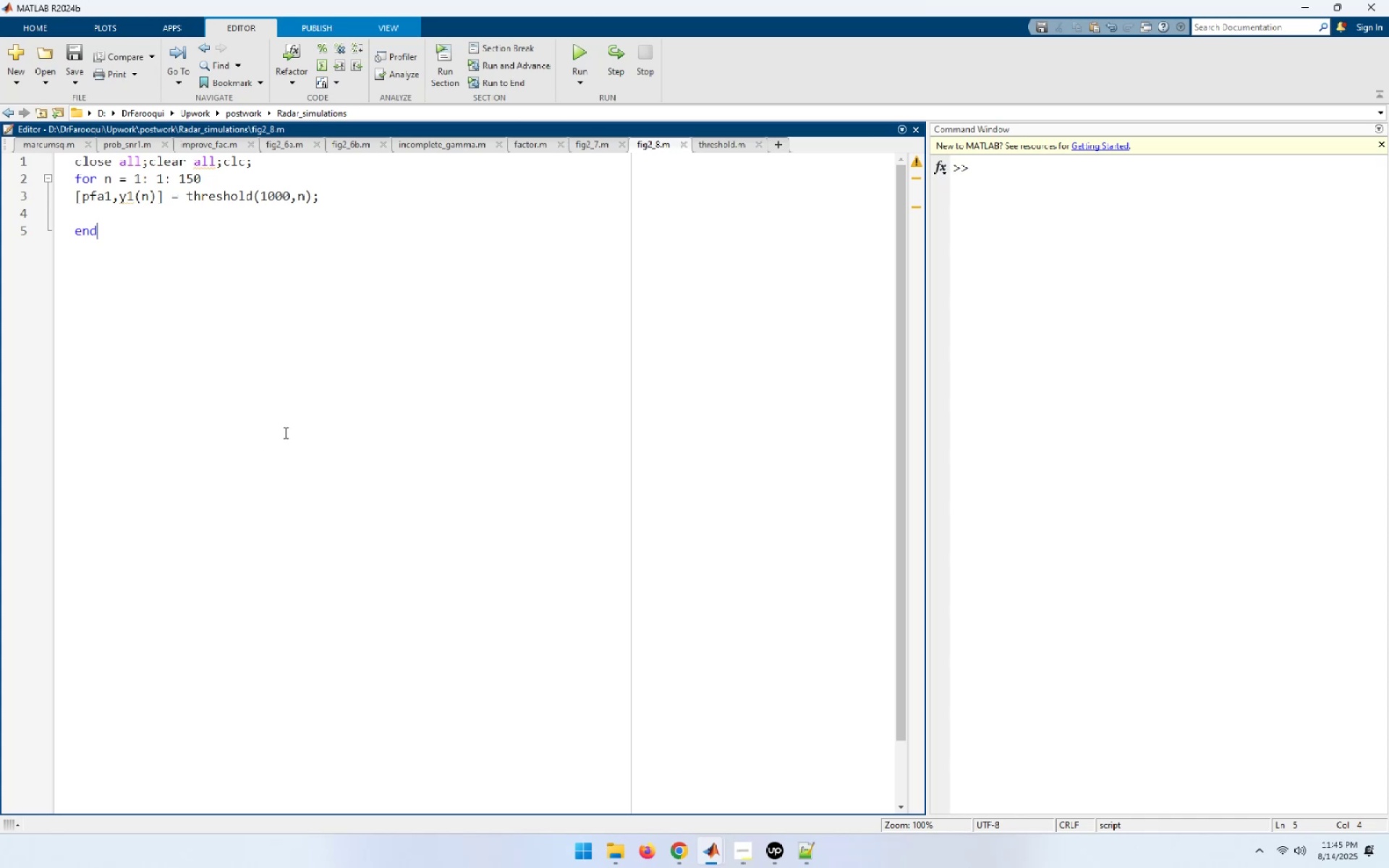 
left_click([328, 205])
 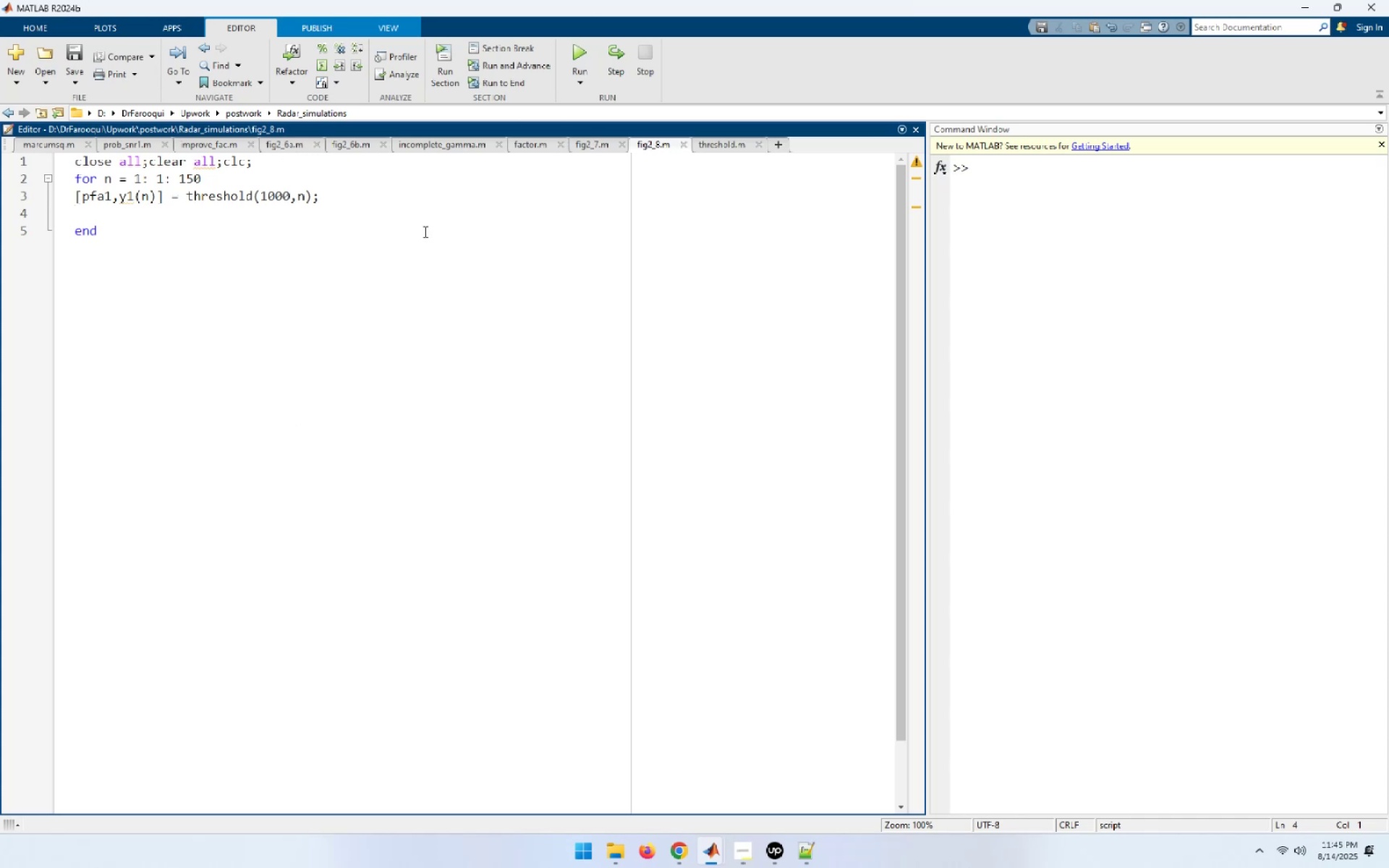 
key(ArrowUp)
 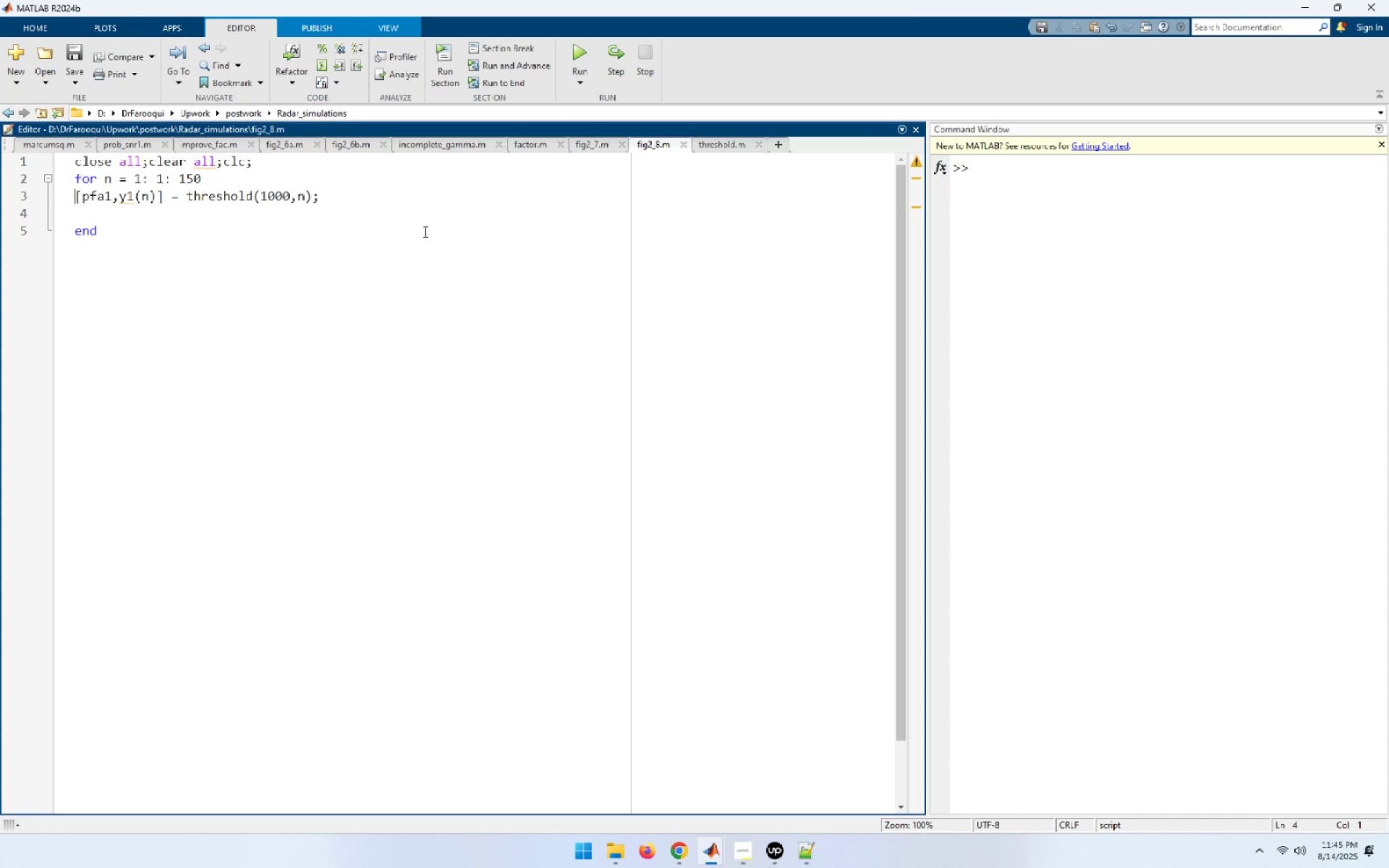 
key(Shift+End)
 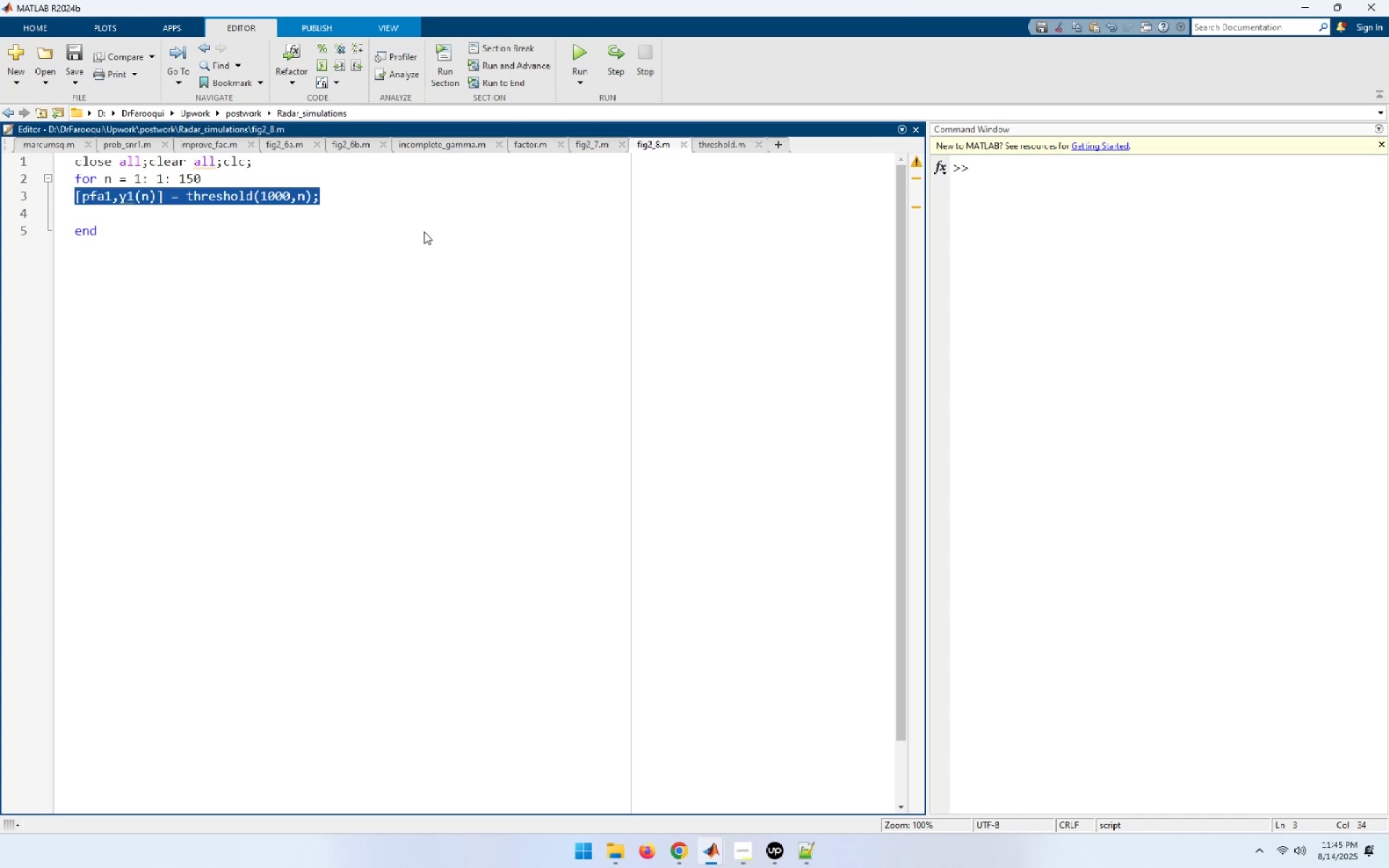 
key(Control+C)
 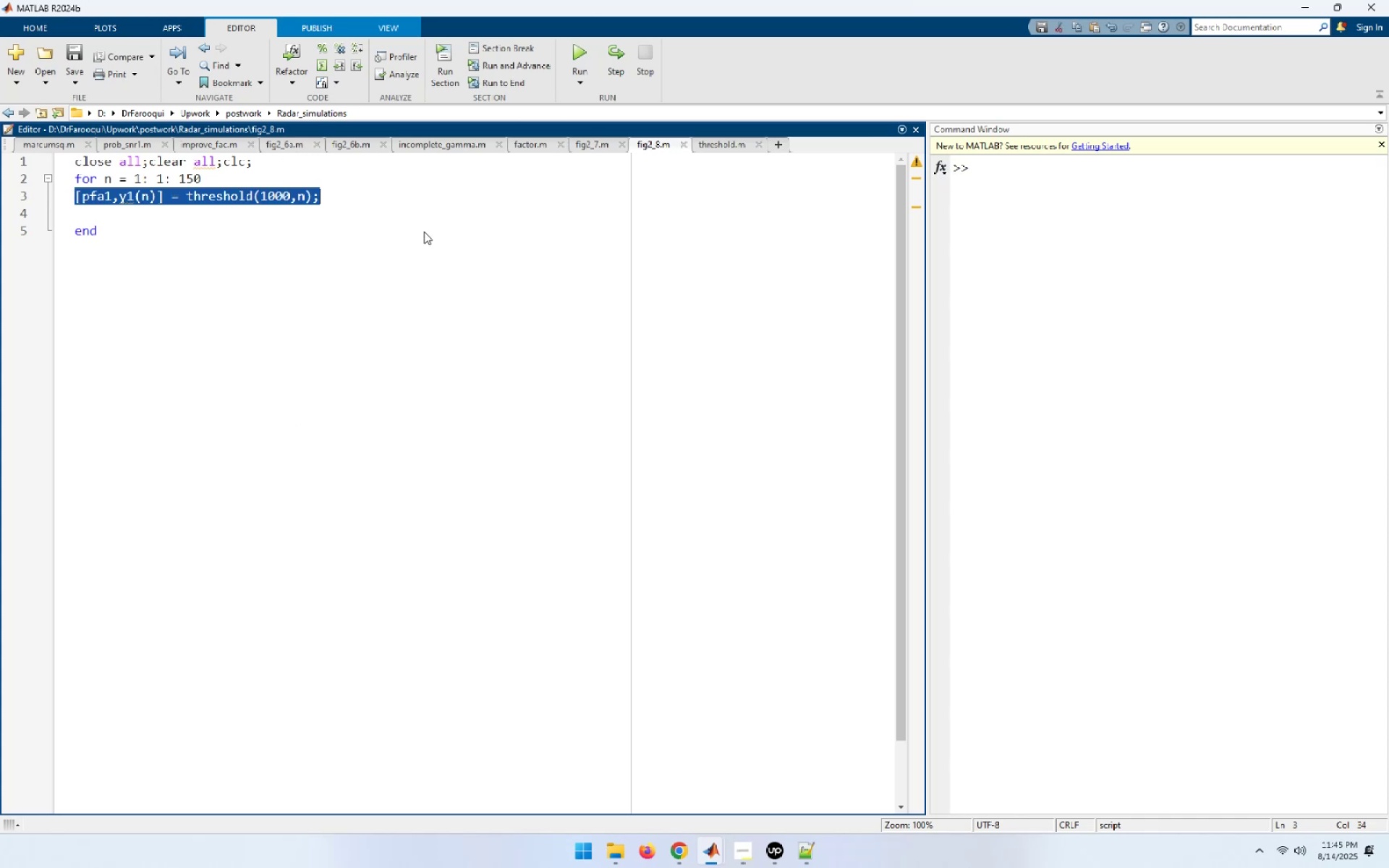 
key(End)
 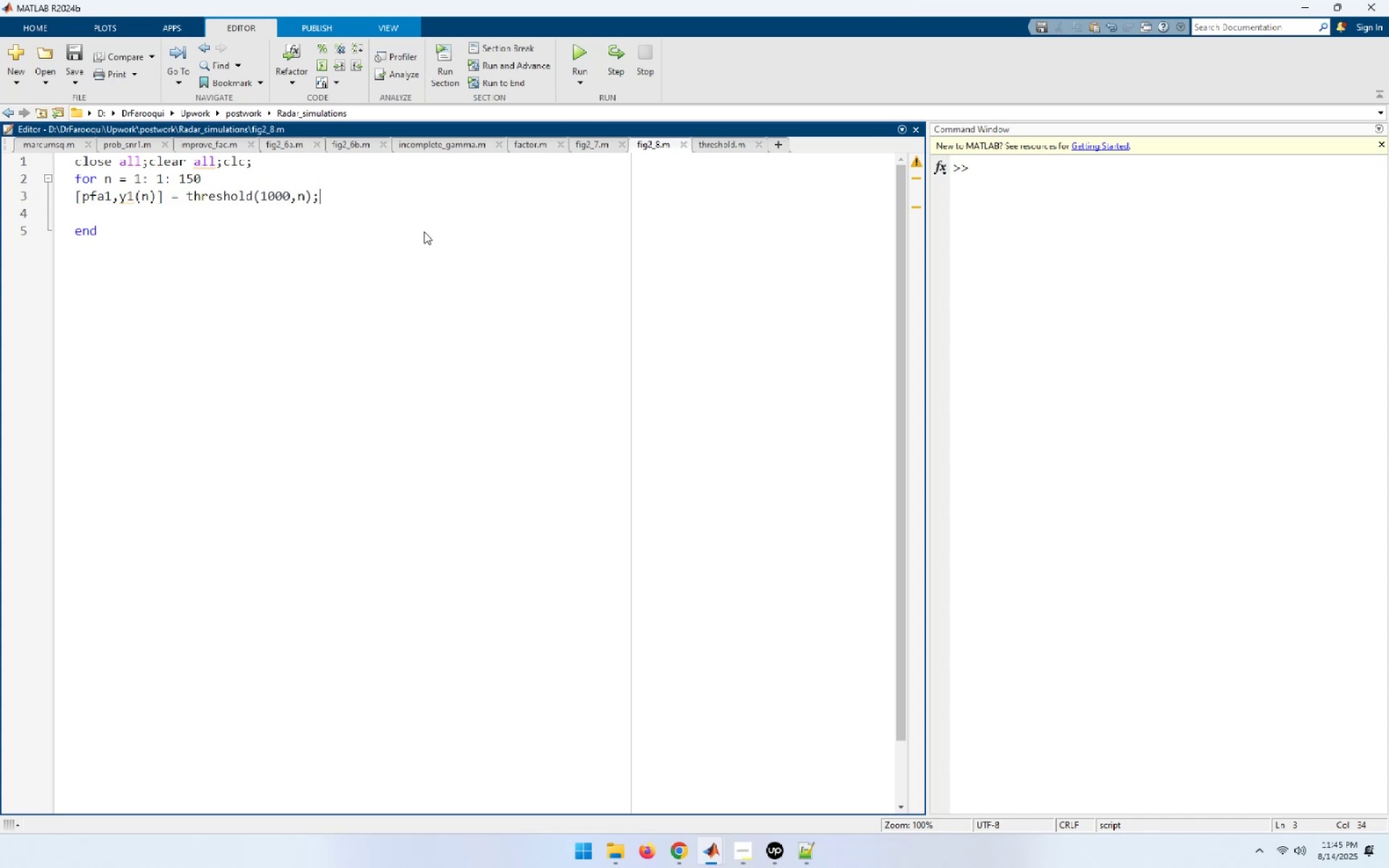 
key(NumpadEnter)
 